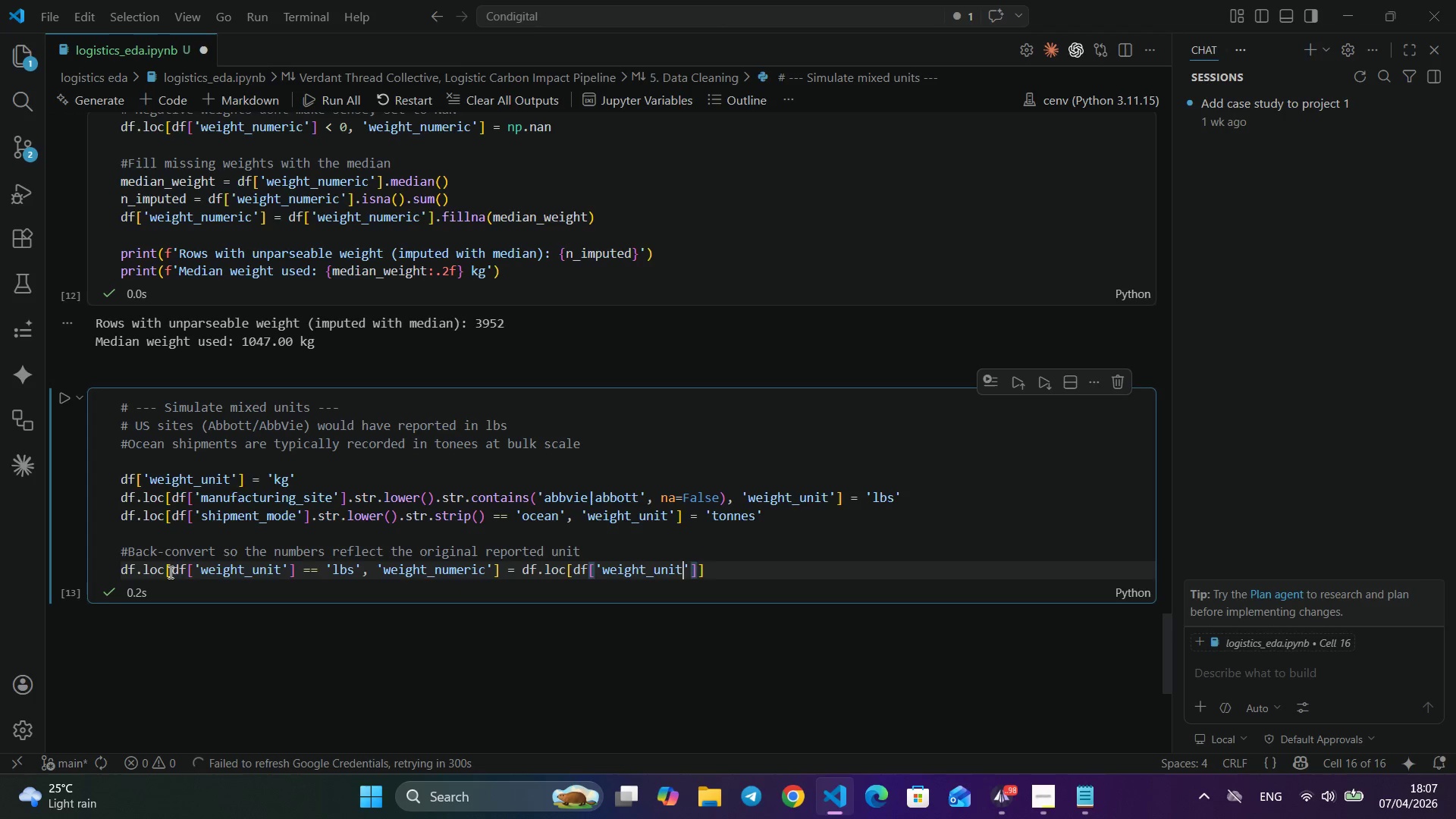 
key(Alt+U)
 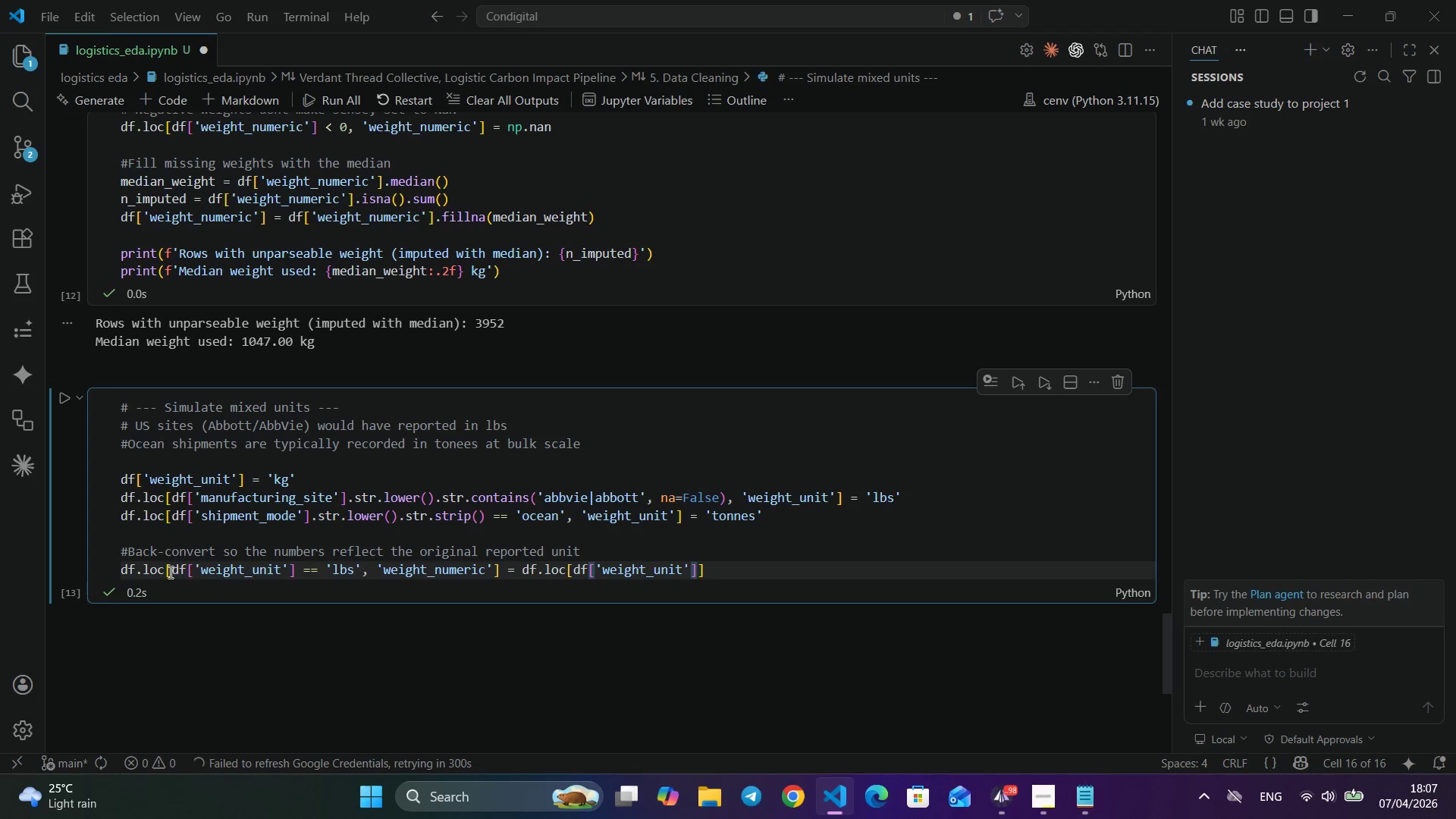 
key(Alt+N)
 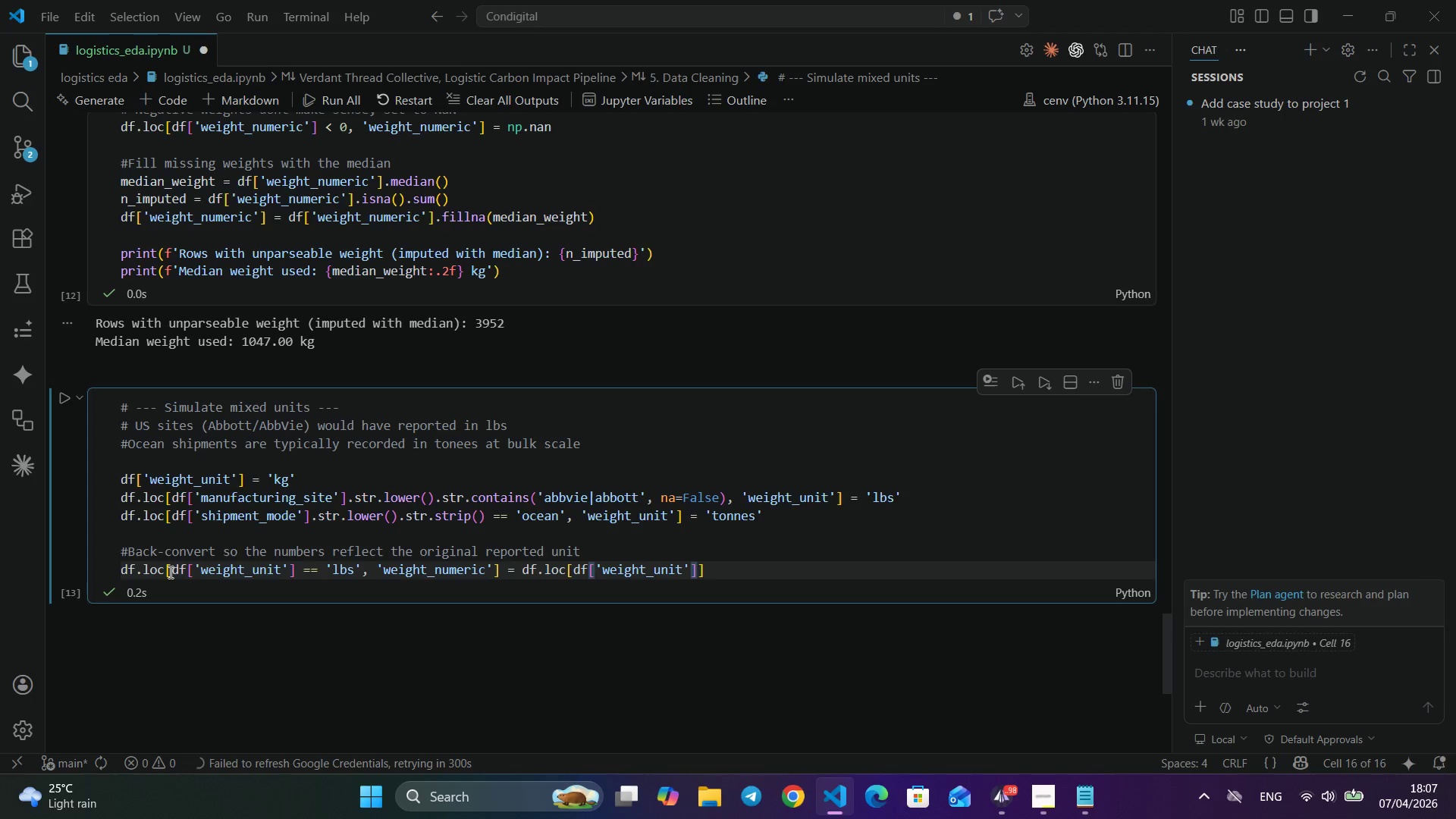 
key(Alt+Enter)
 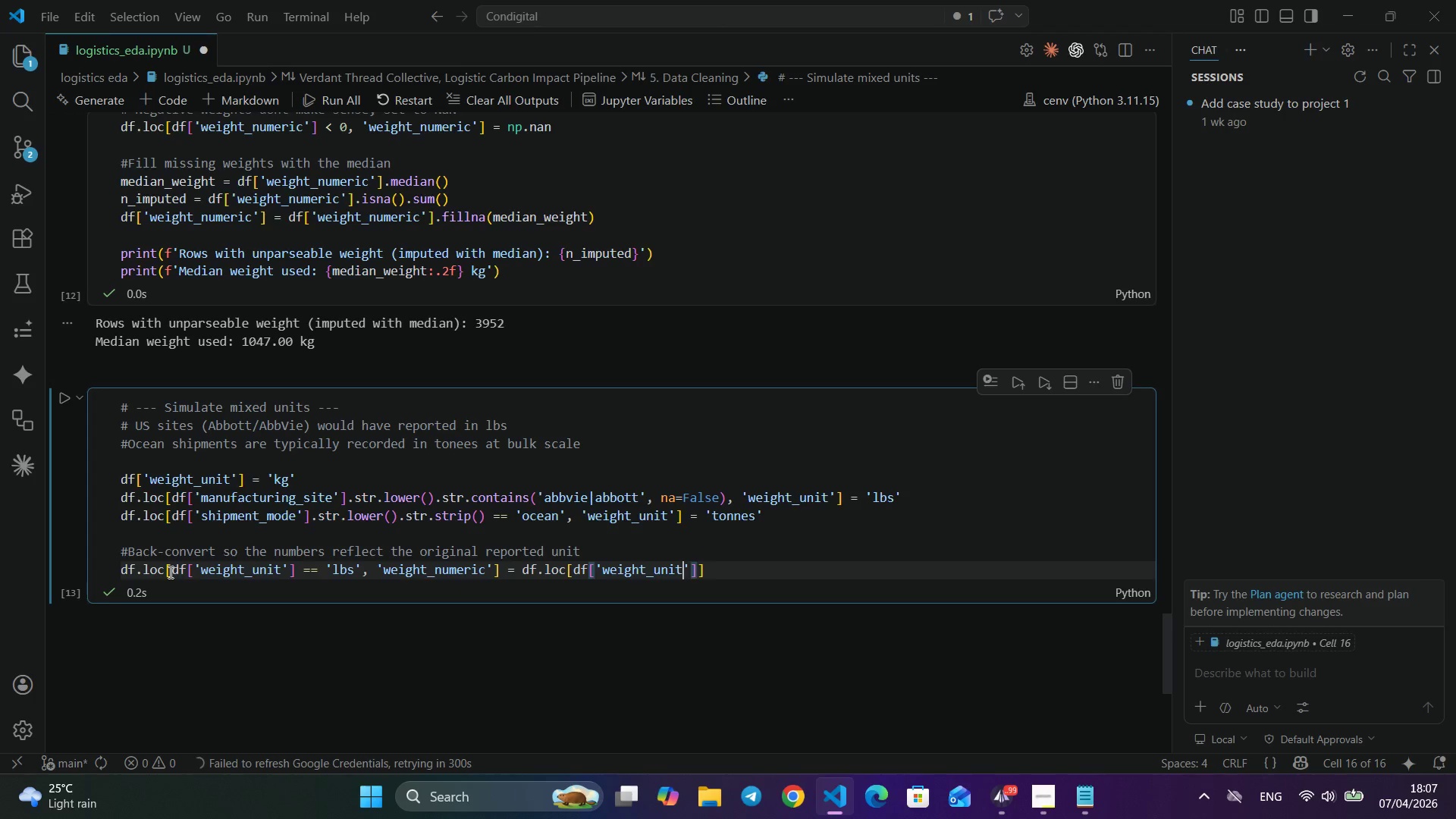 
wait(24.27)
 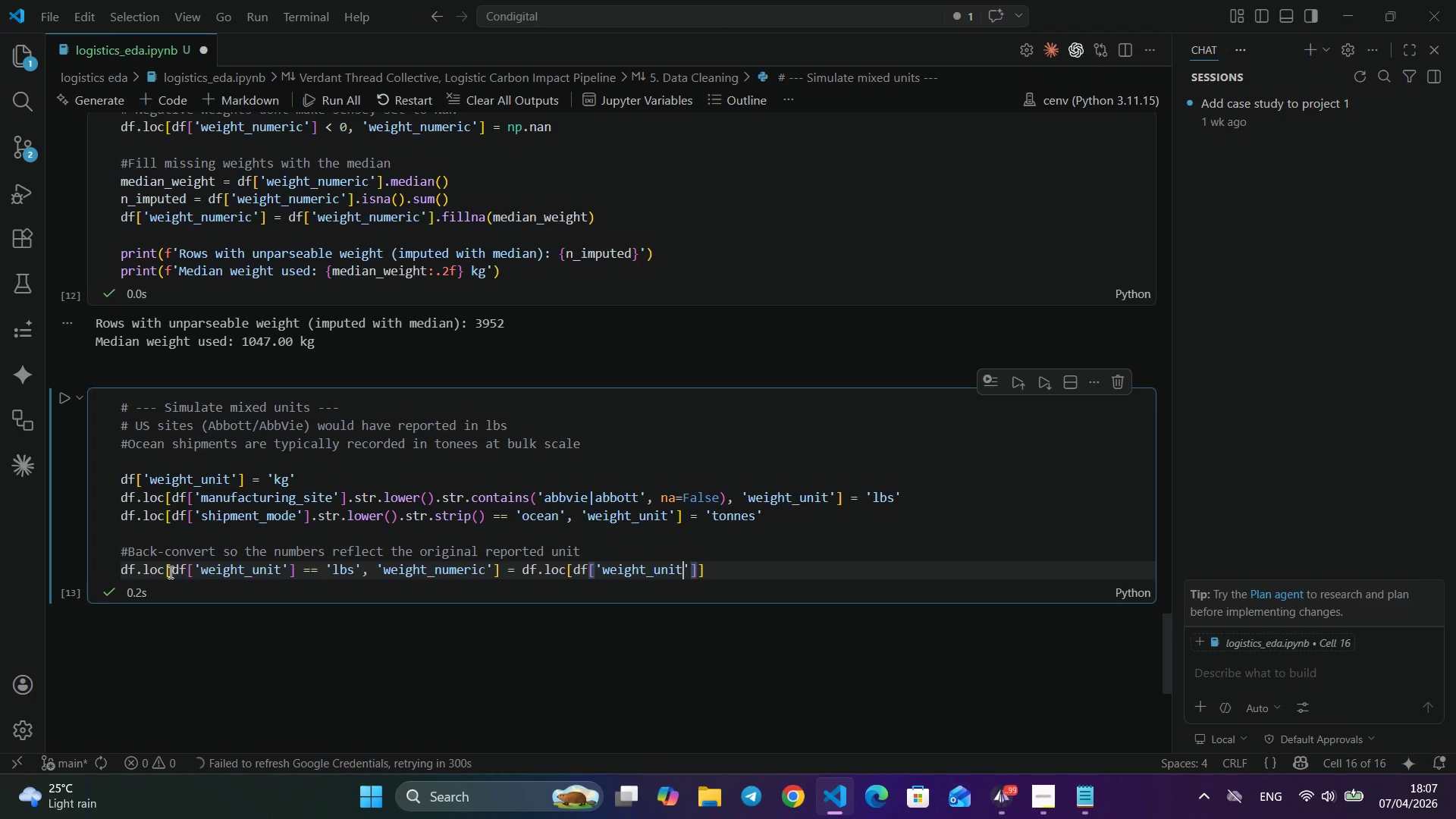 
key(ArrowRight)
 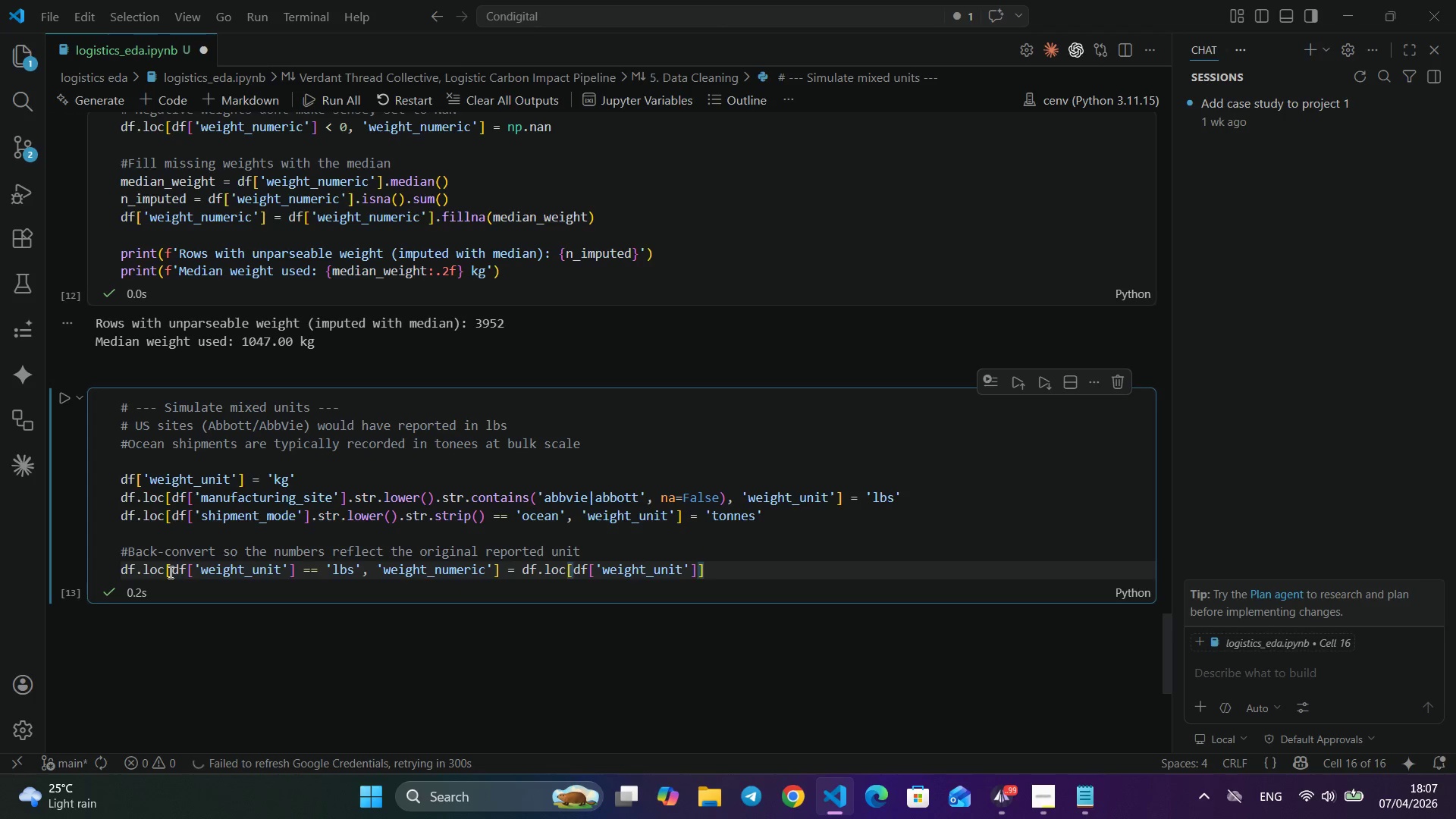 
key(ArrowRight)
 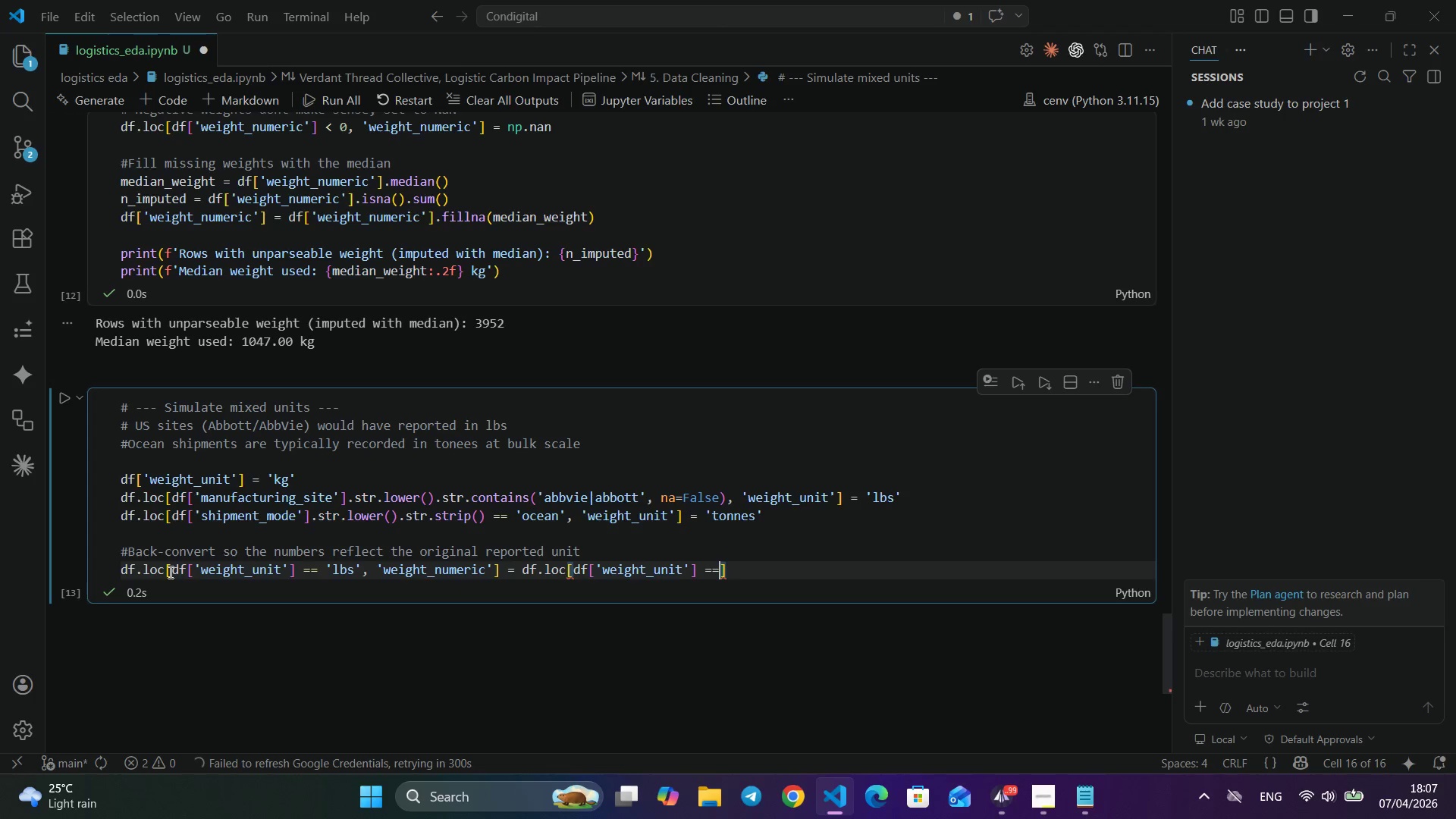 
type( == 'lbs)
 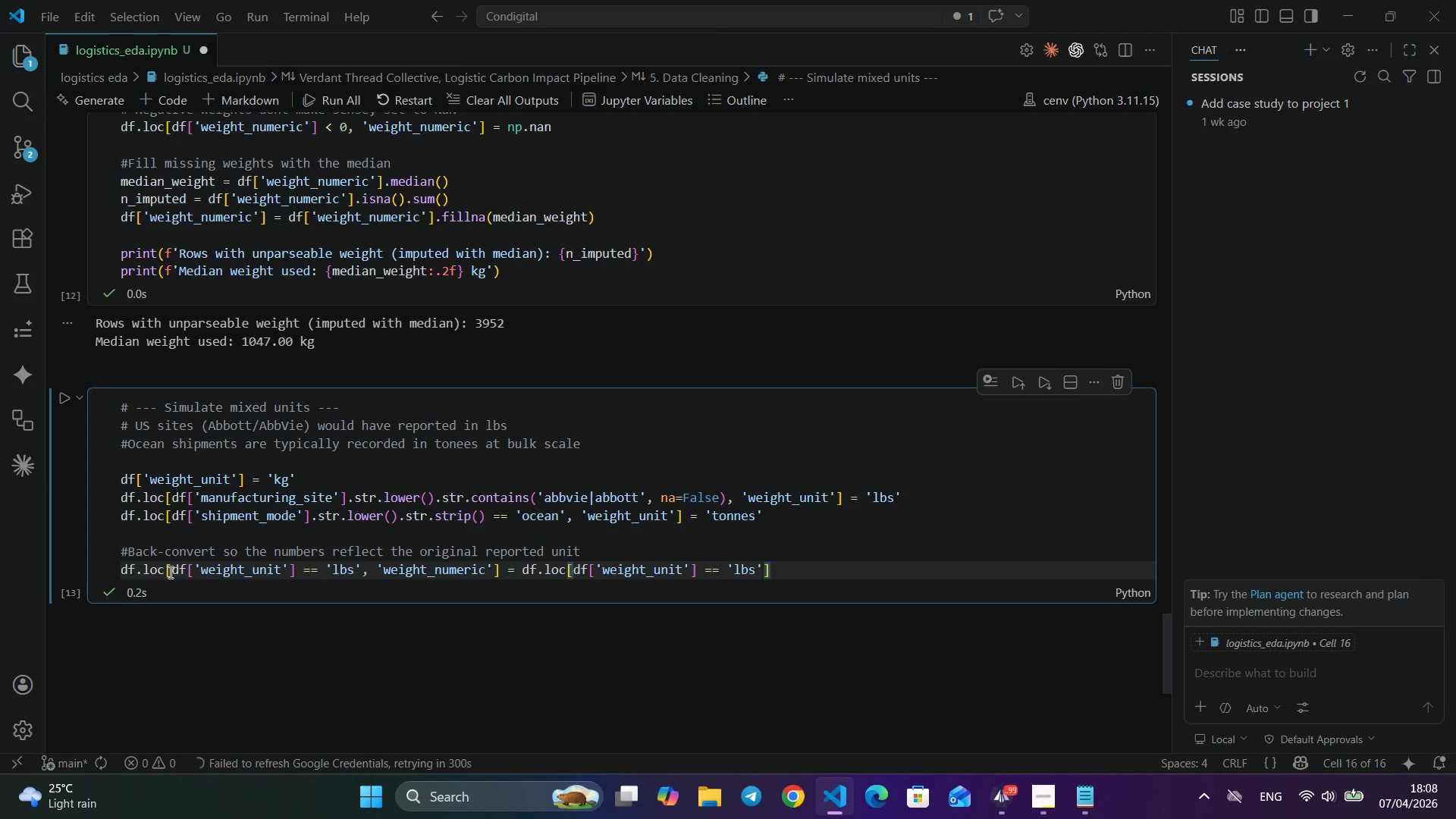 
key(ArrowRight)
 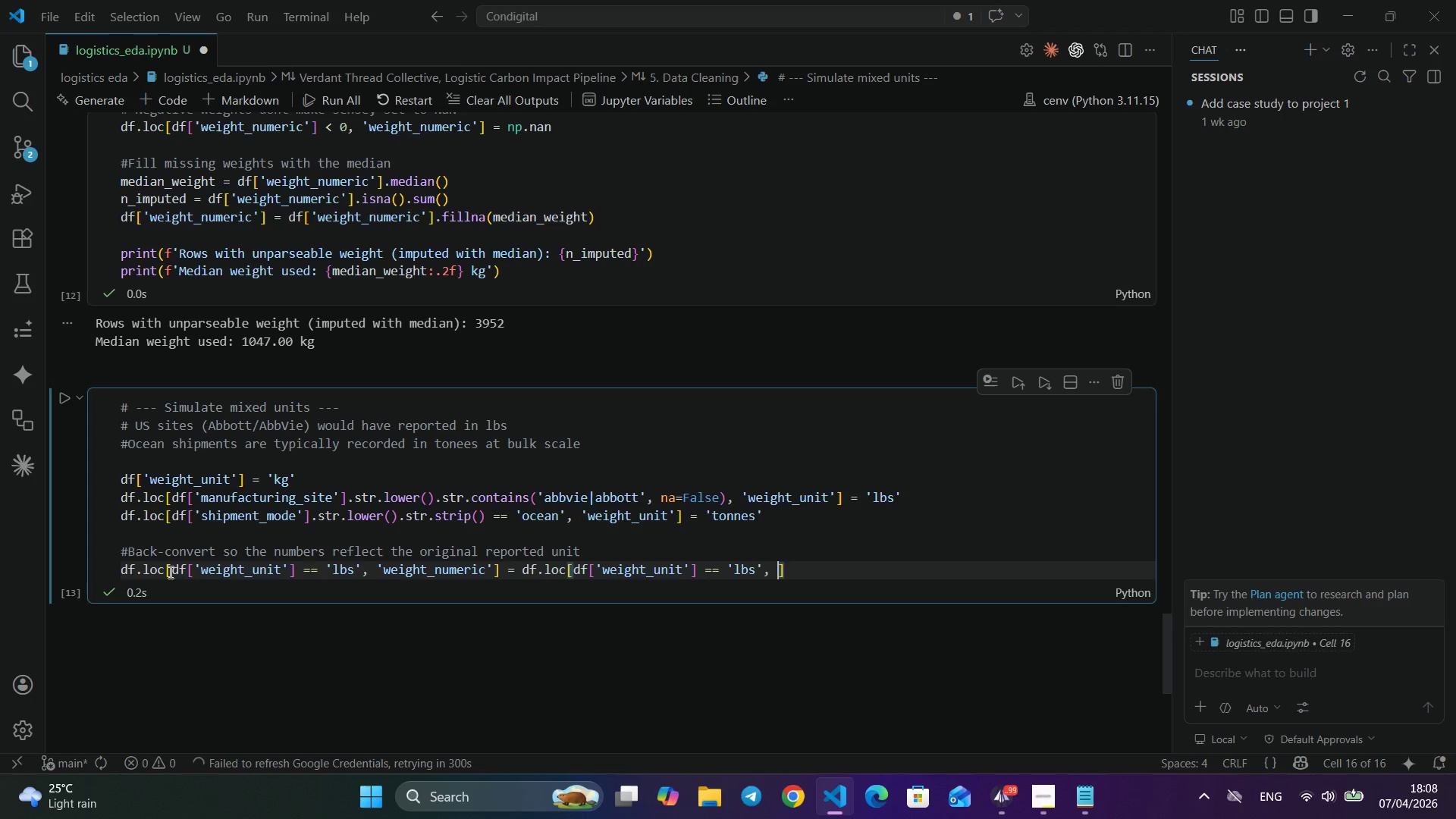 
type(, \)
key(Backspace)
type('weight_nmeri)
key(Backspace)
key(Backspace)
key(Backspace)
key(Backspace)
type(umeric)
 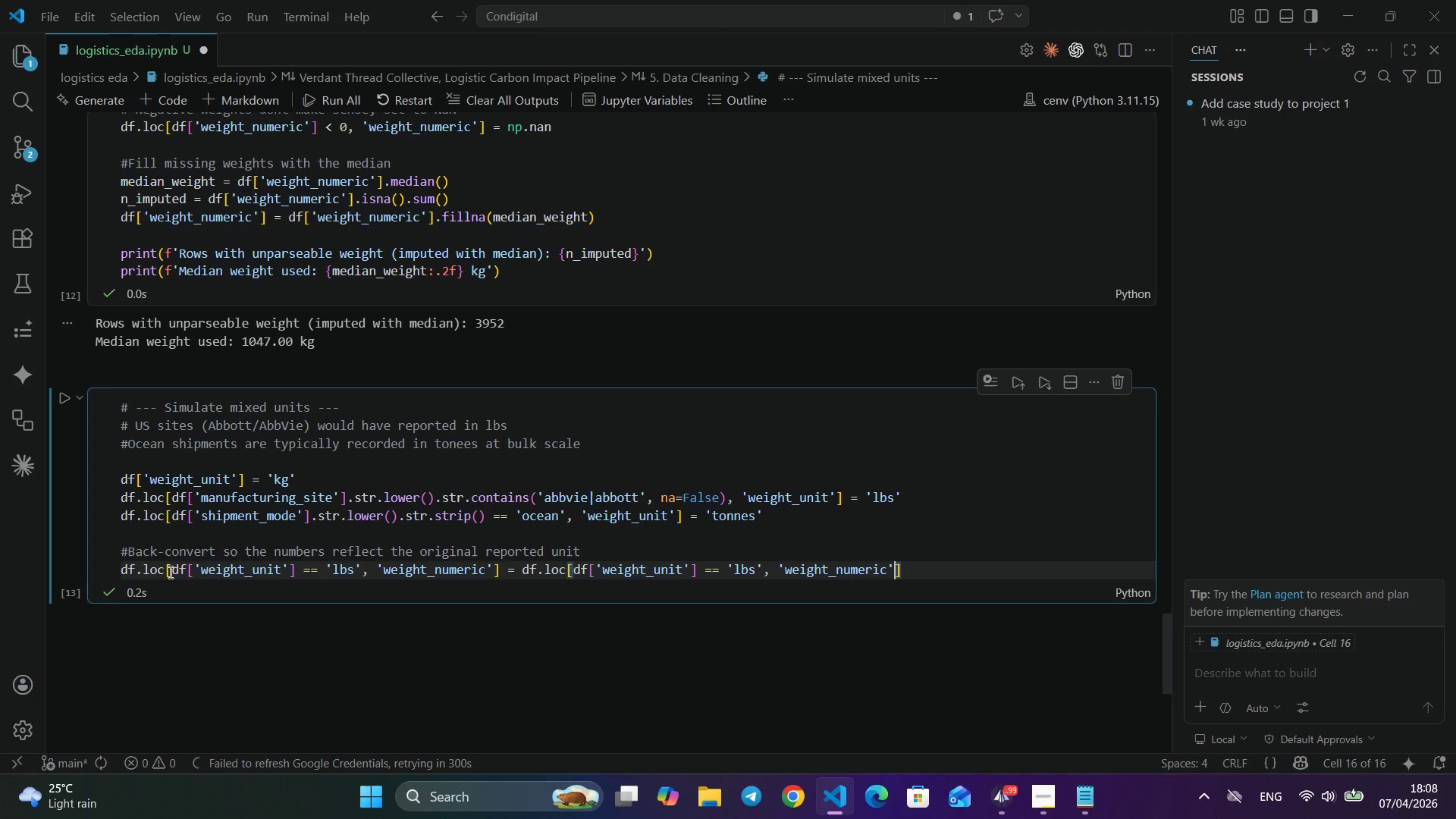 
key(ArrowRight)
 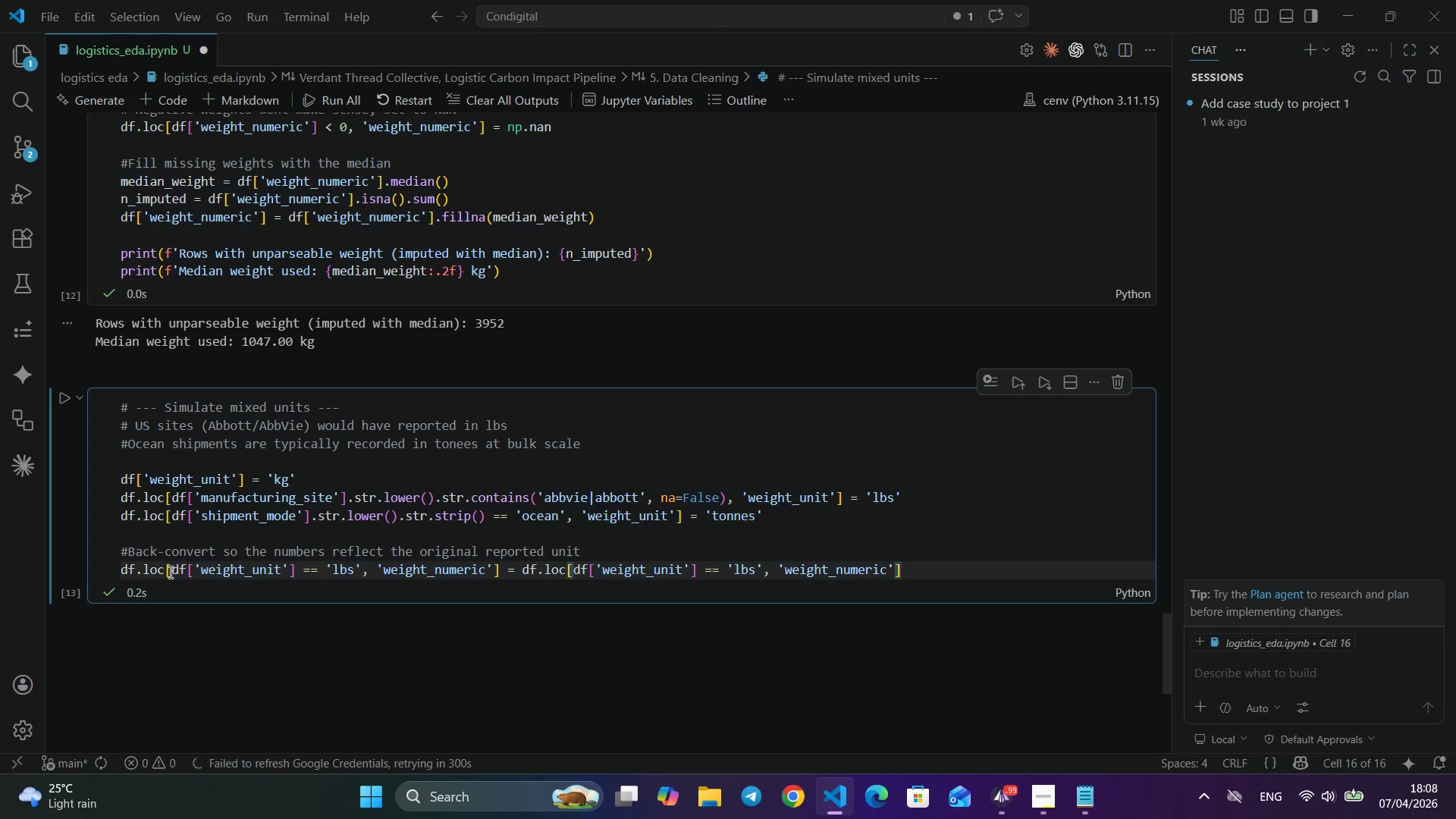 
key(ArrowRight)
 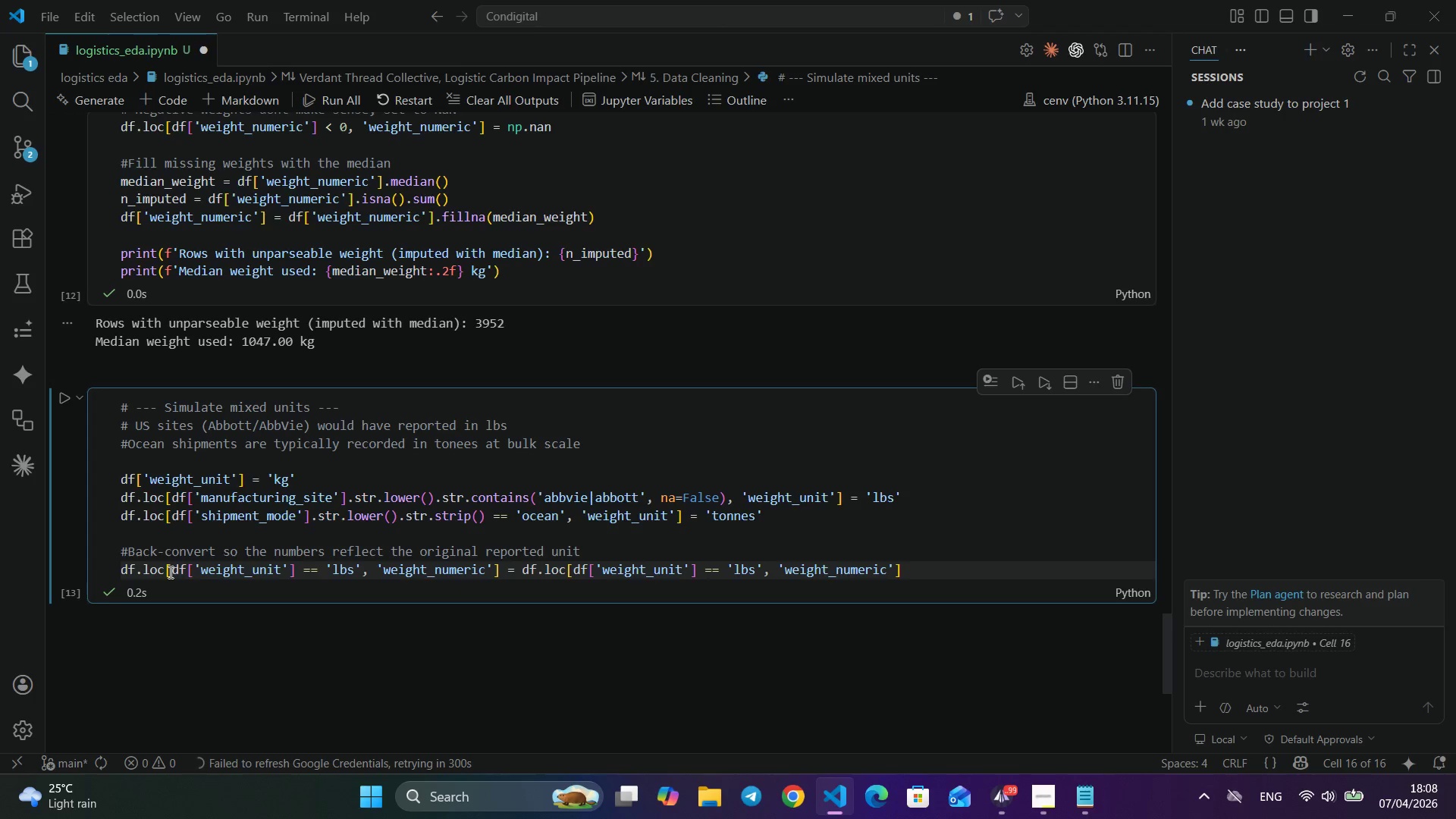 
key(Space)
 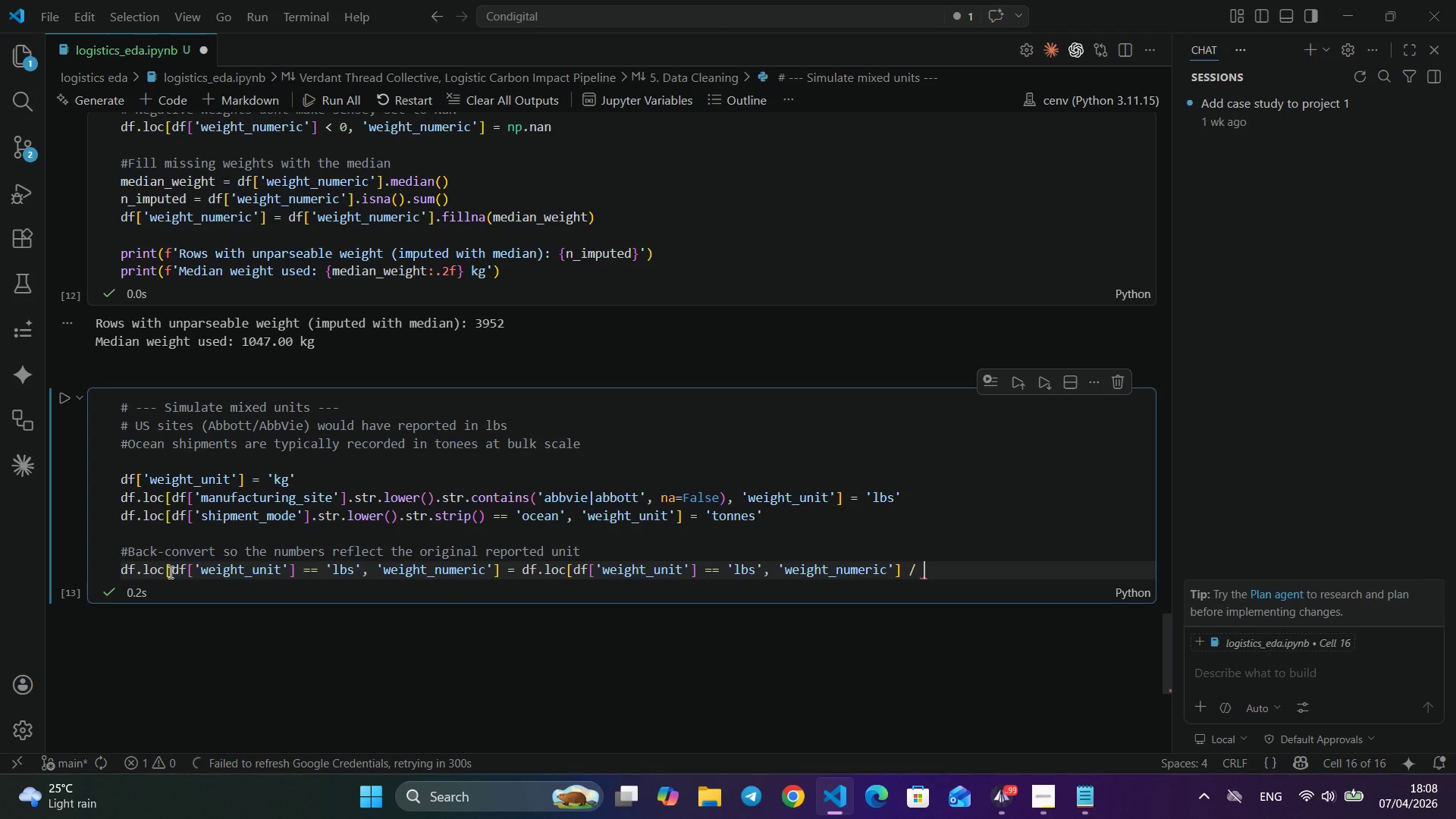 
key(Slash)
 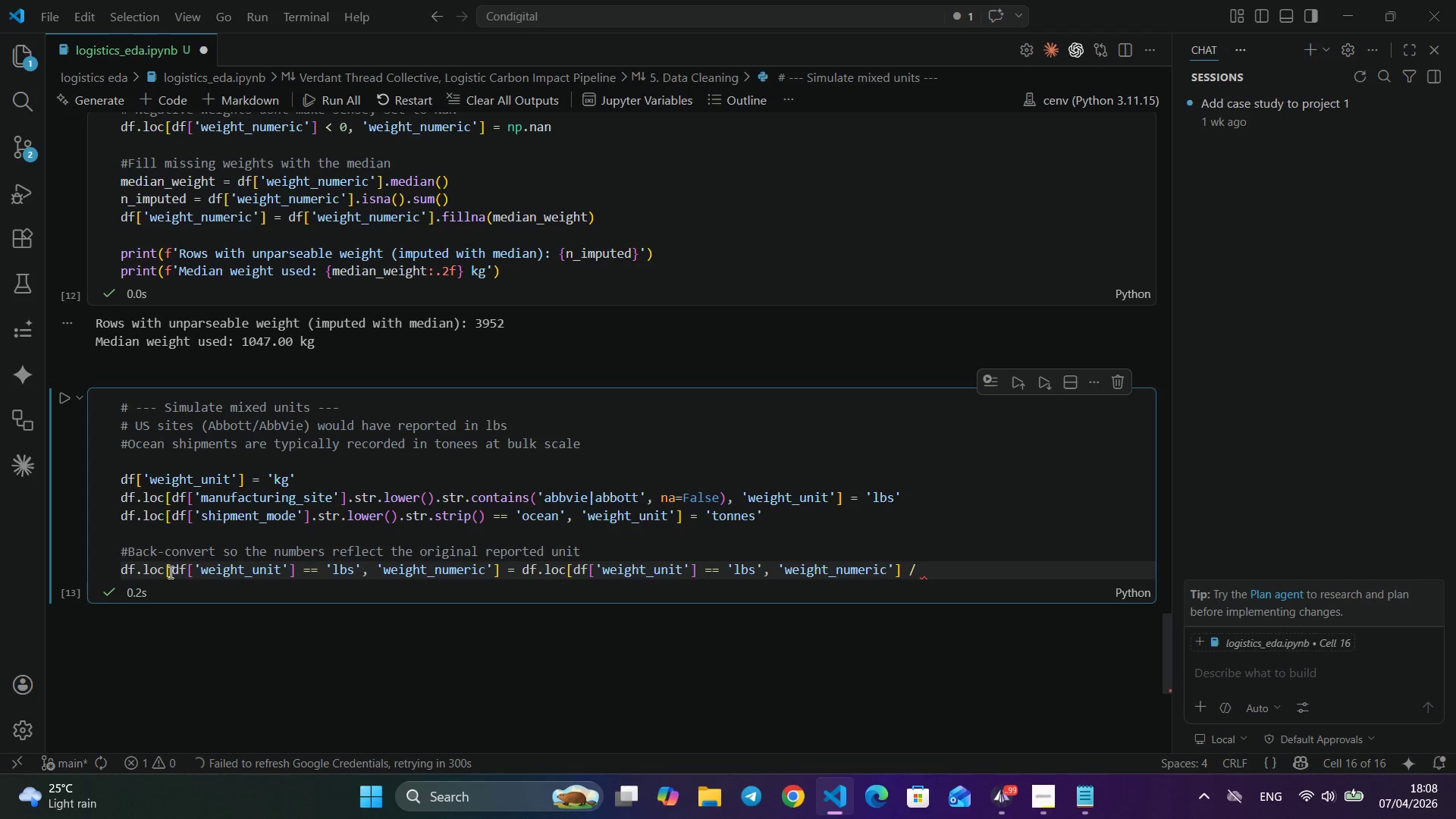 
key(Space)
 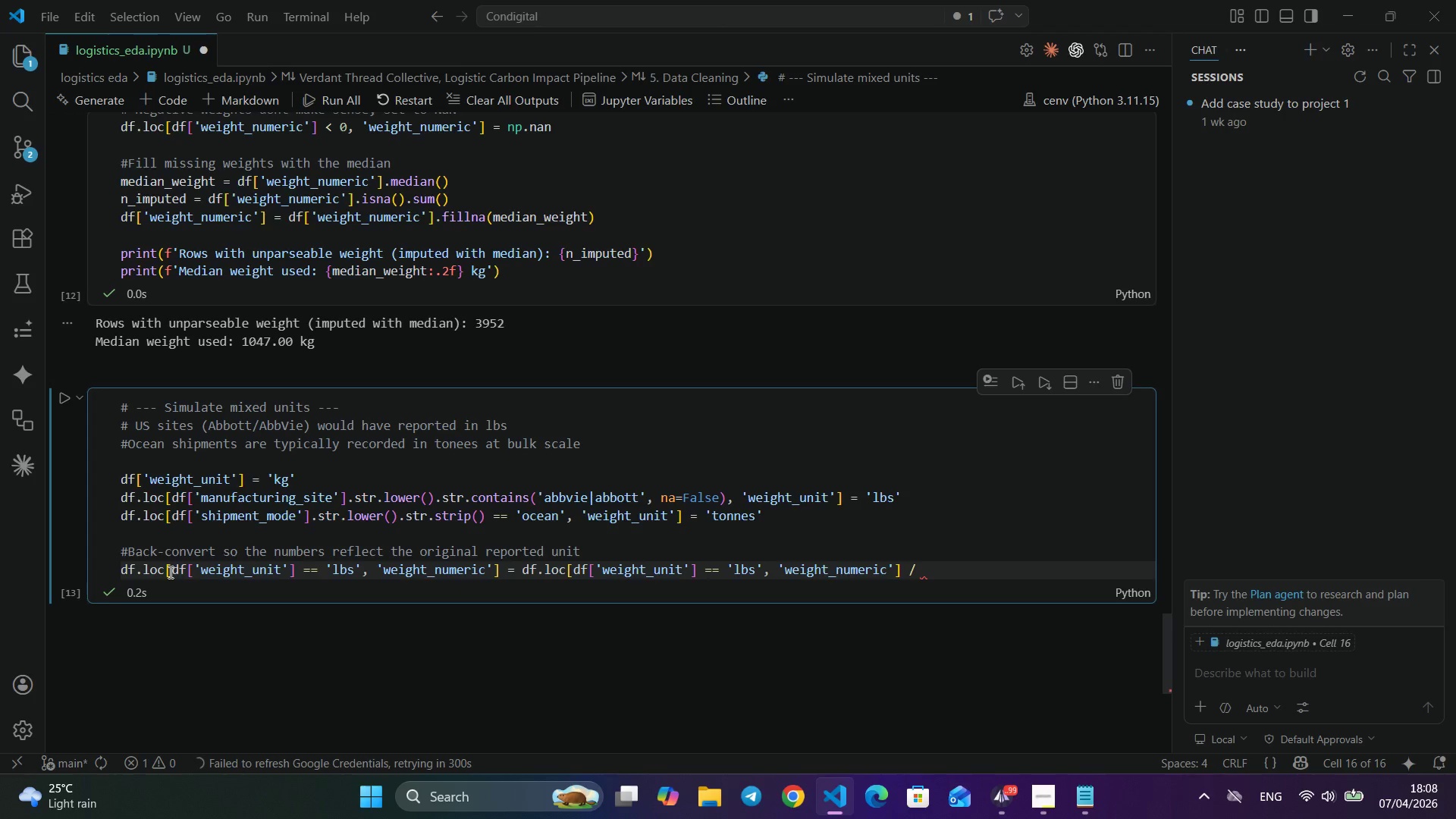 
wait(7.94)
 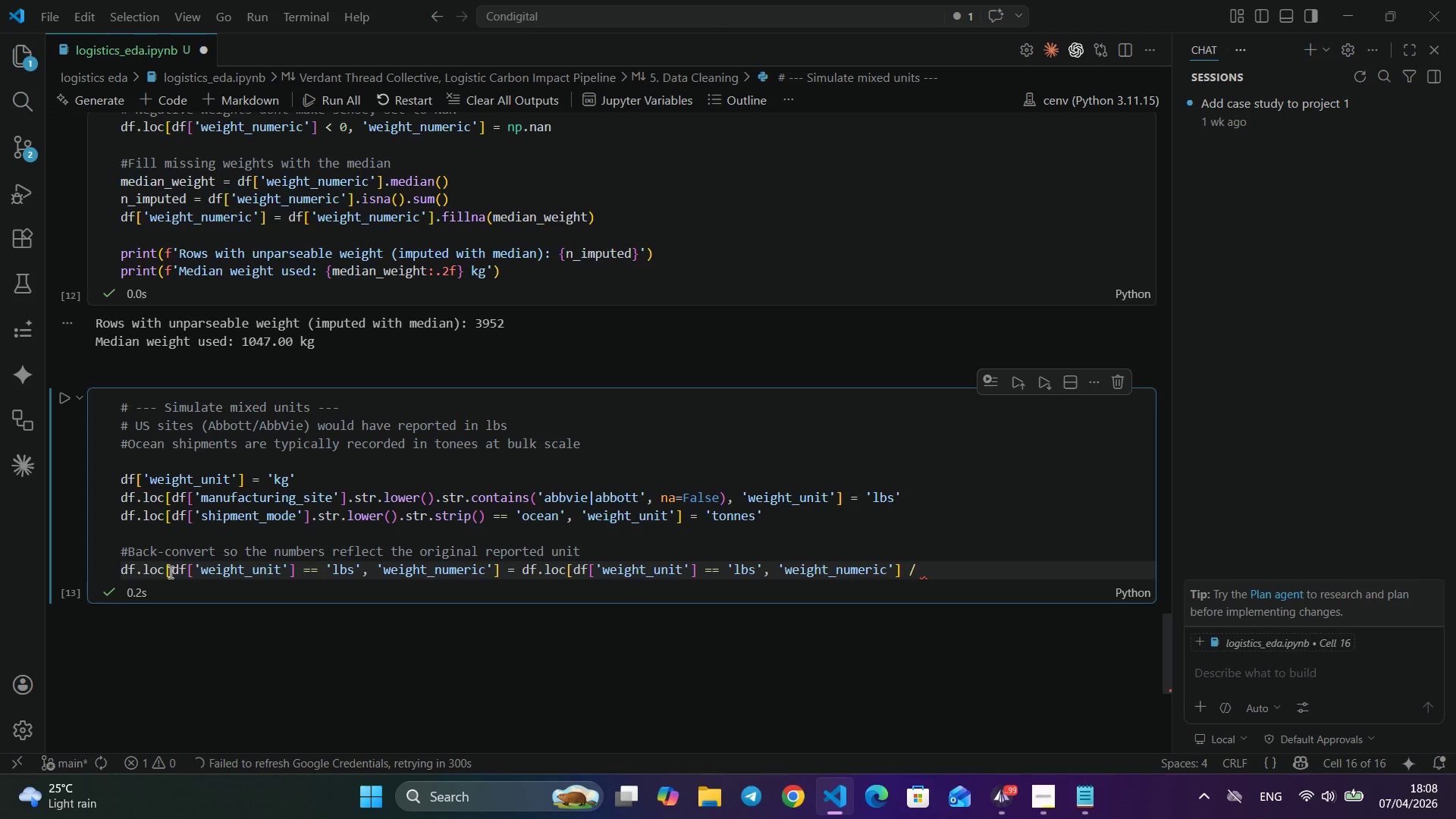 
key(Numpad0)
 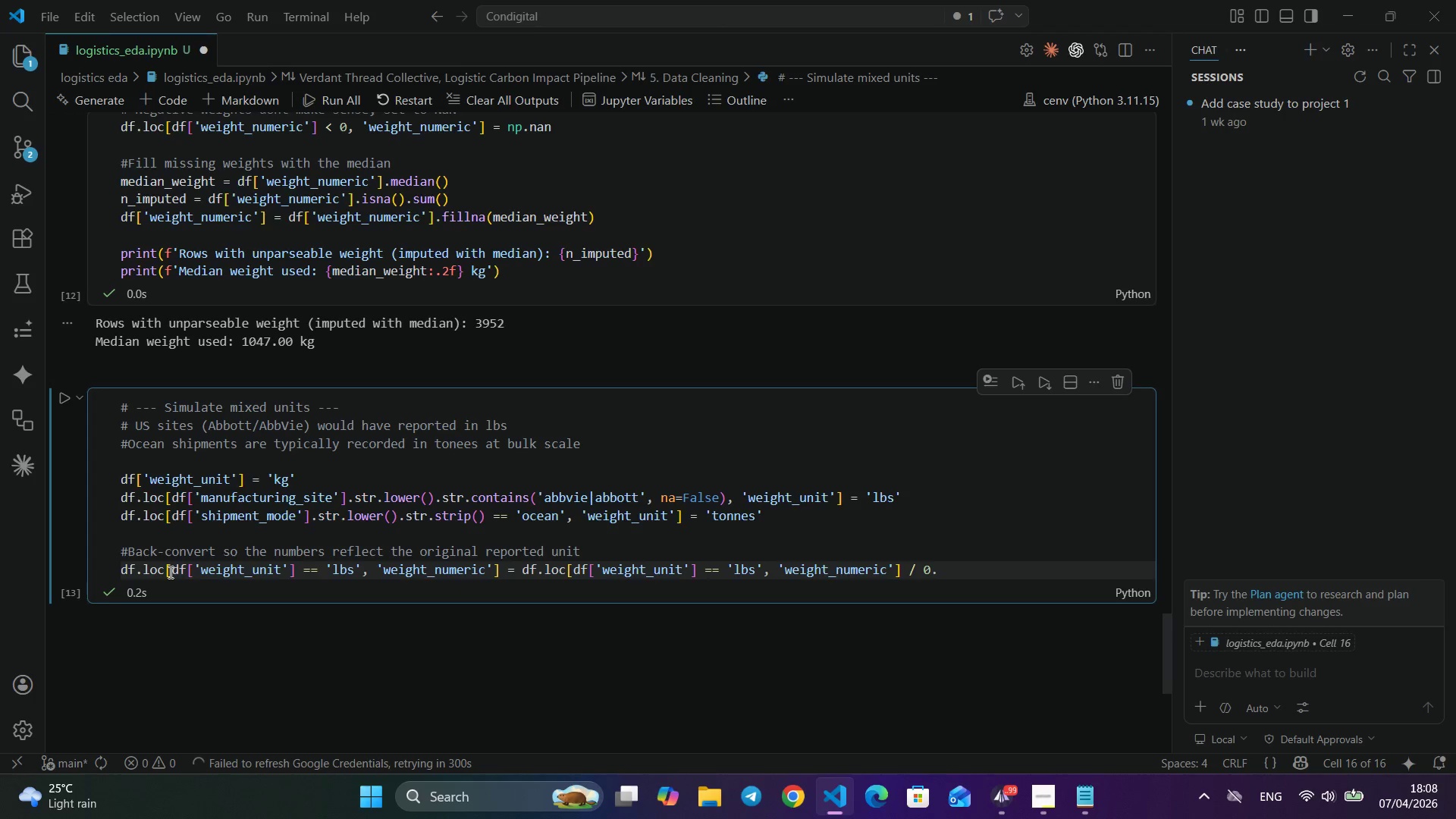 
key(NumpadDecimal)
 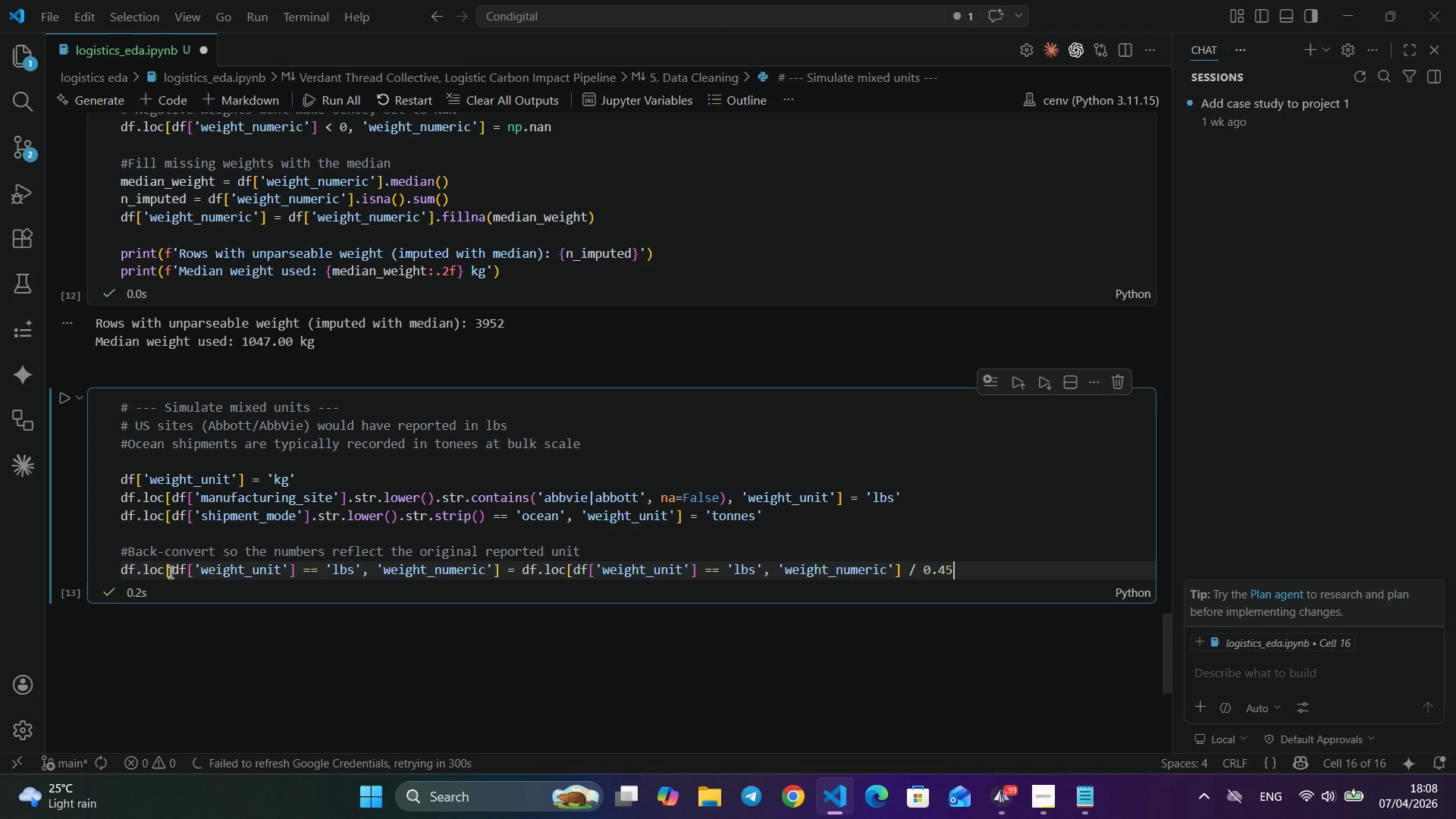 
key(Numpad4)
 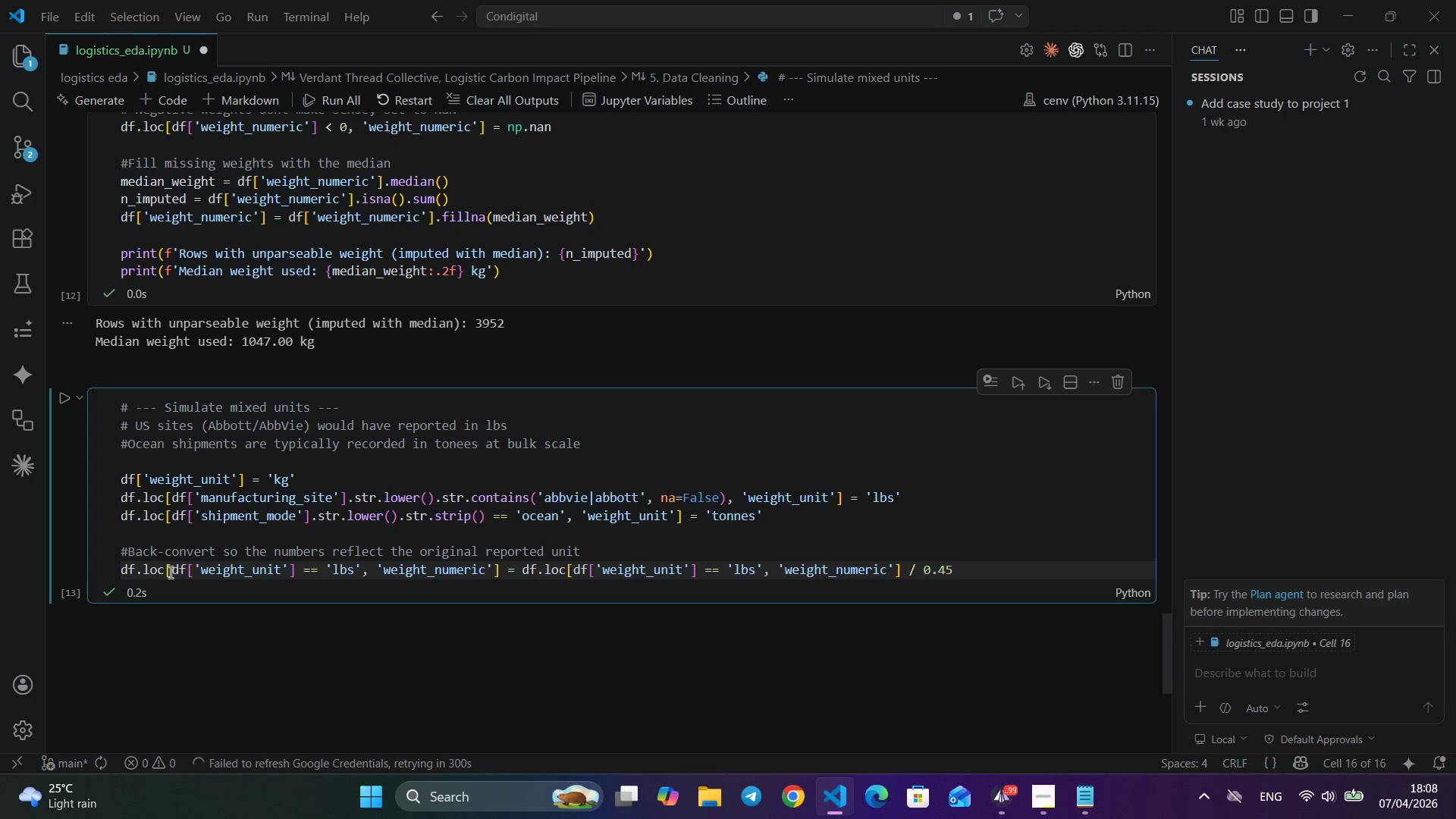 
key(Numpad5)
 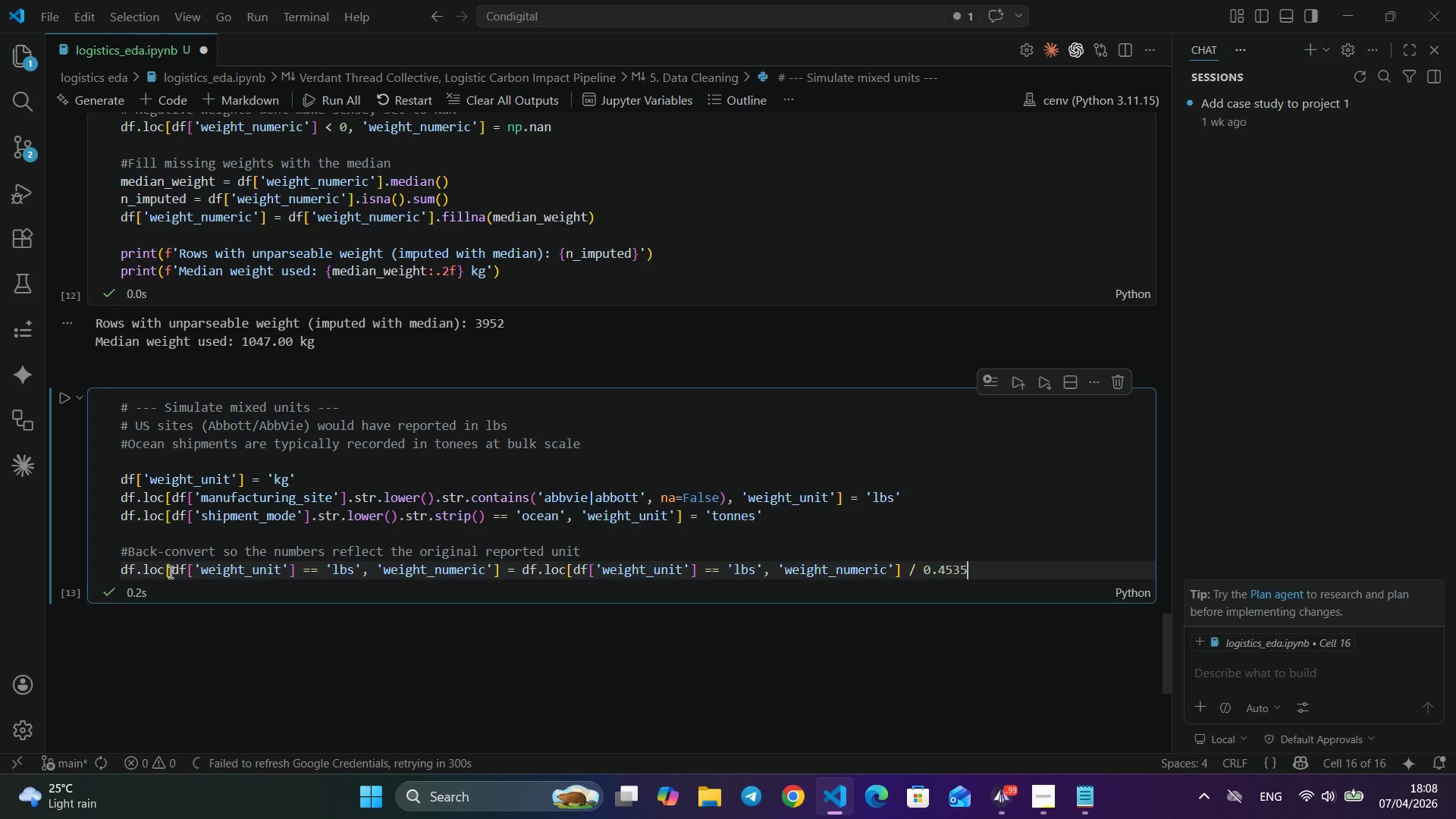 
key(Numpad3)
 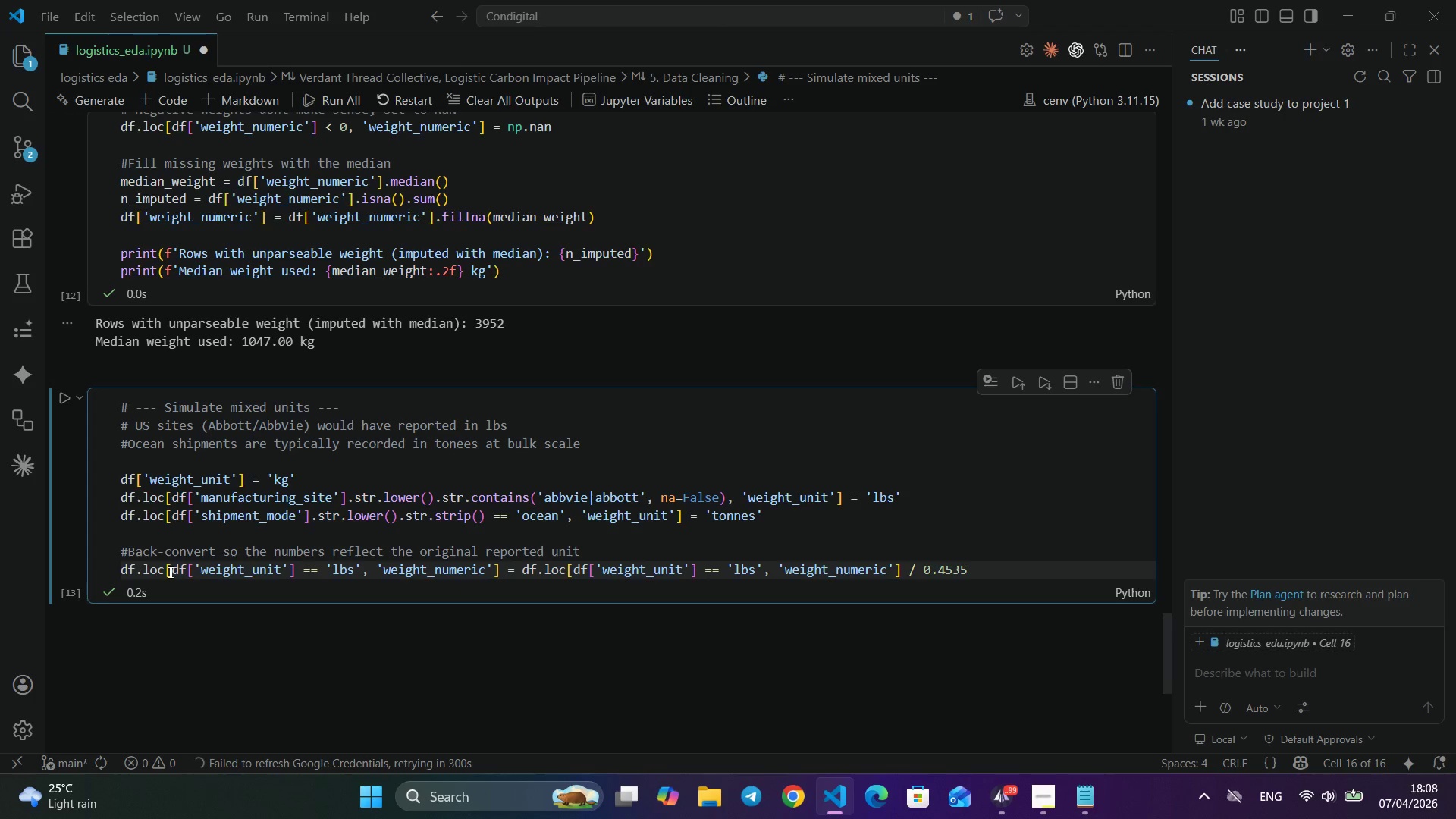 
key(Numpad5)
 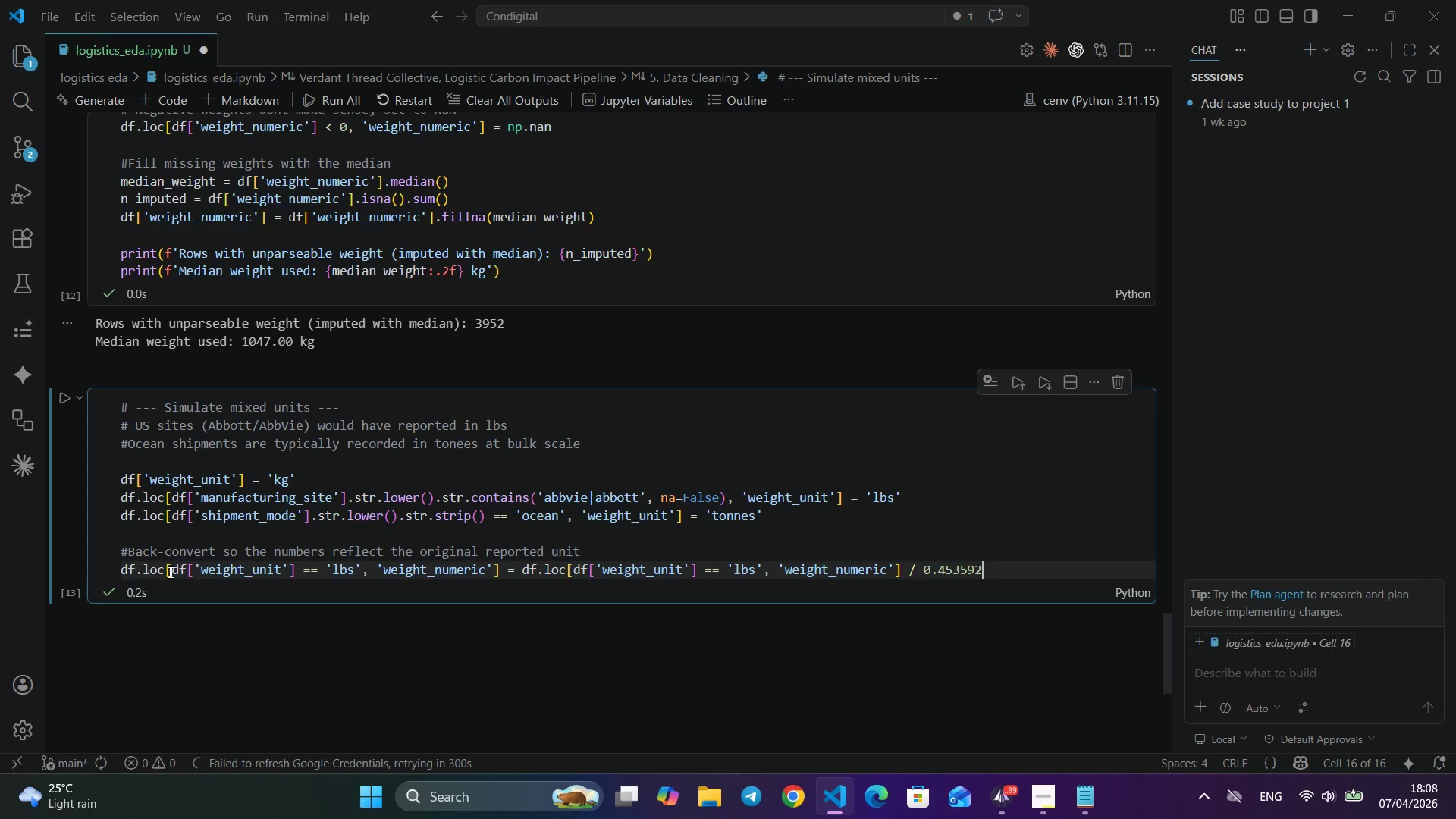 
key(Numpad9)
 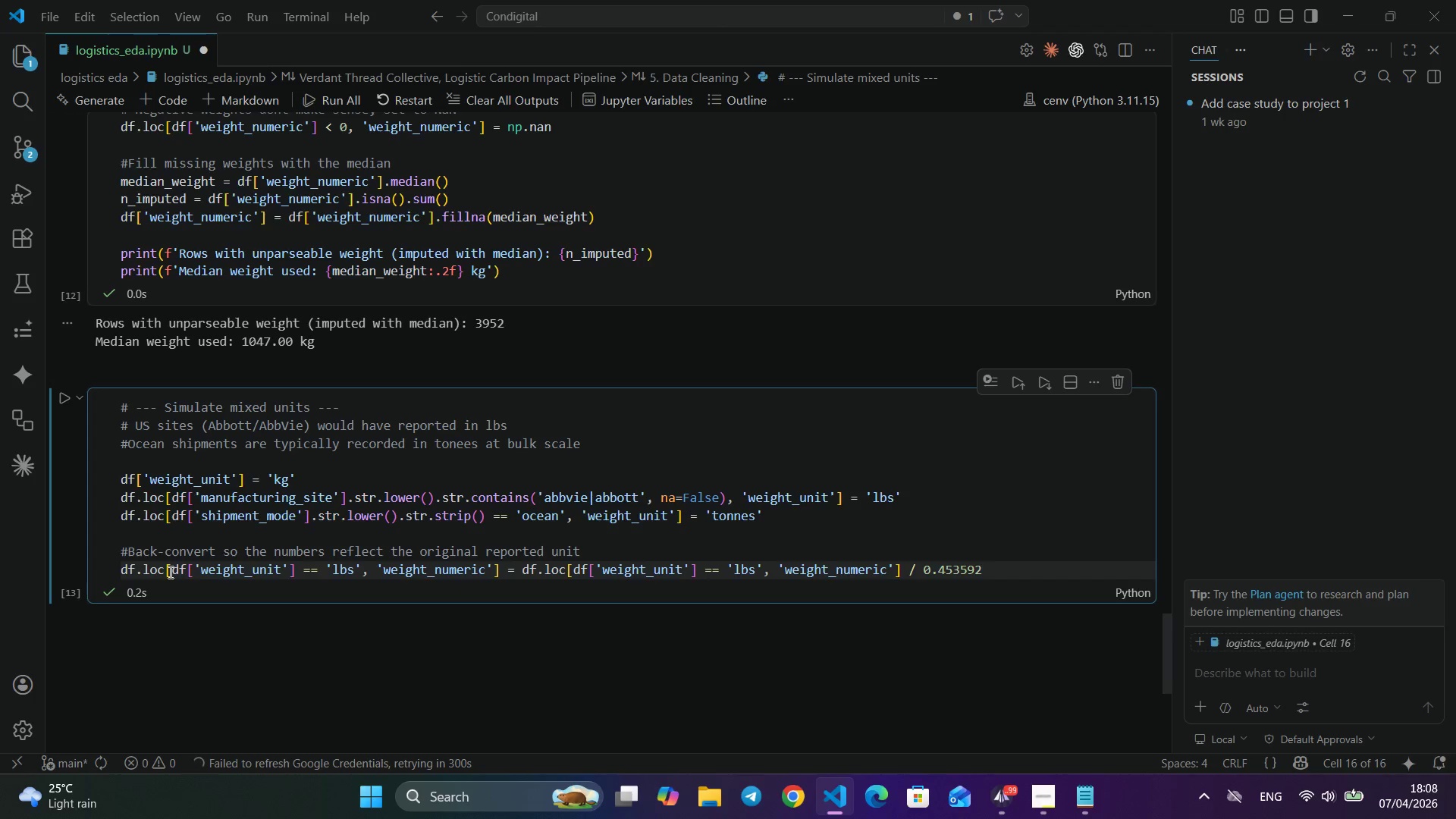 
key(Numpad2)
 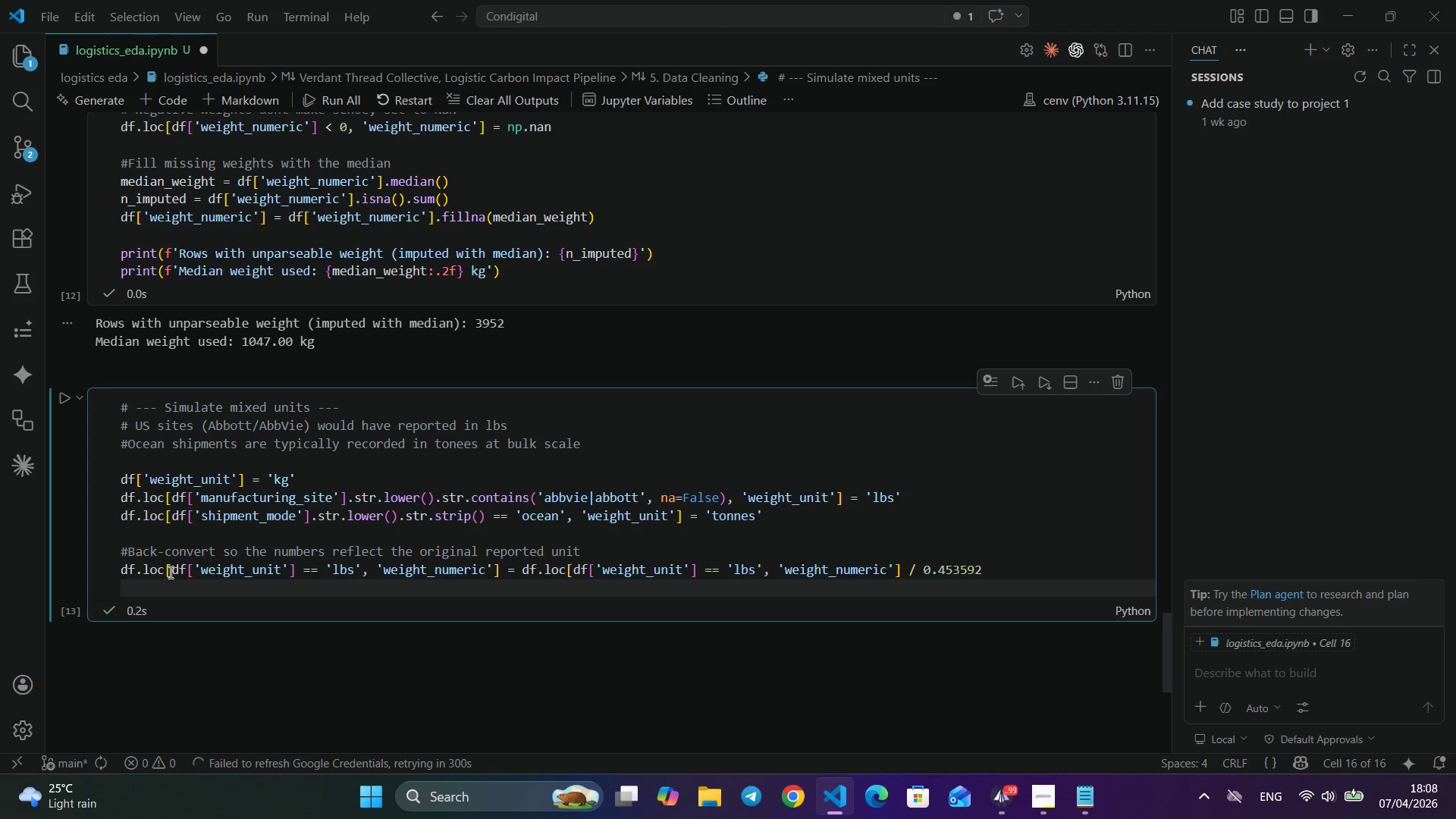 
key(Enter)
 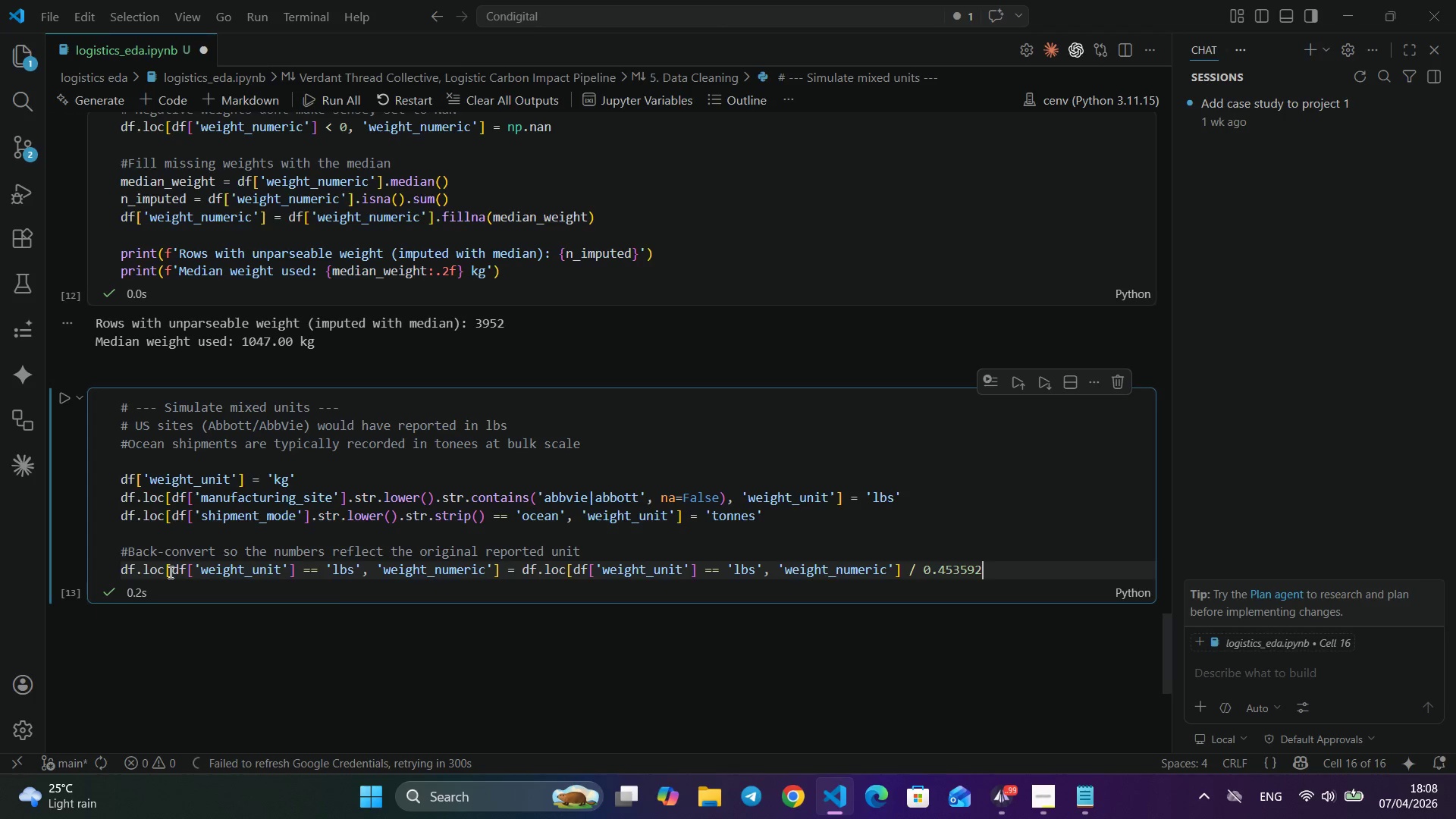 
key(Control+Z)
 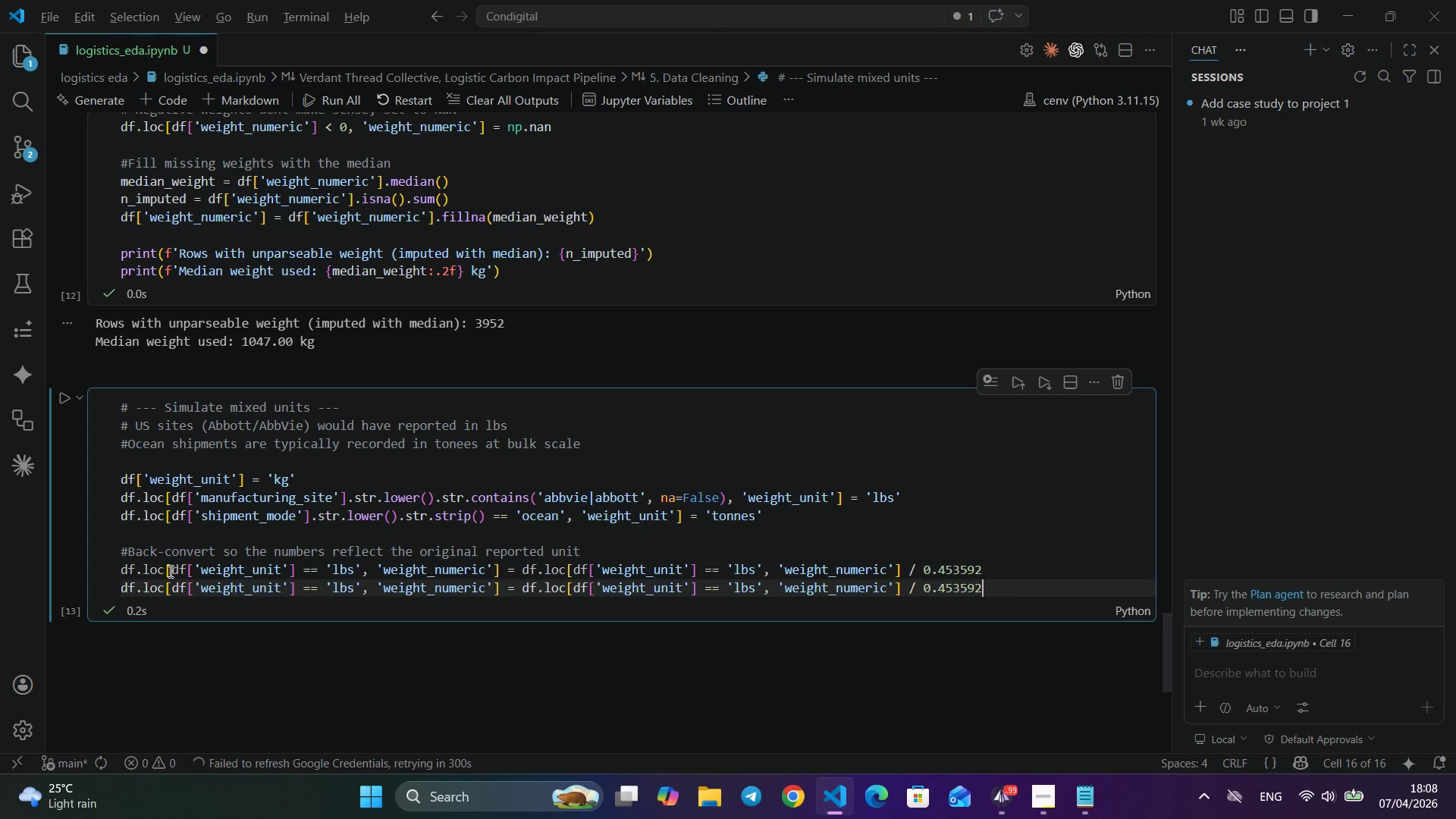 
key(Alt+Shift+ArrowDown)
 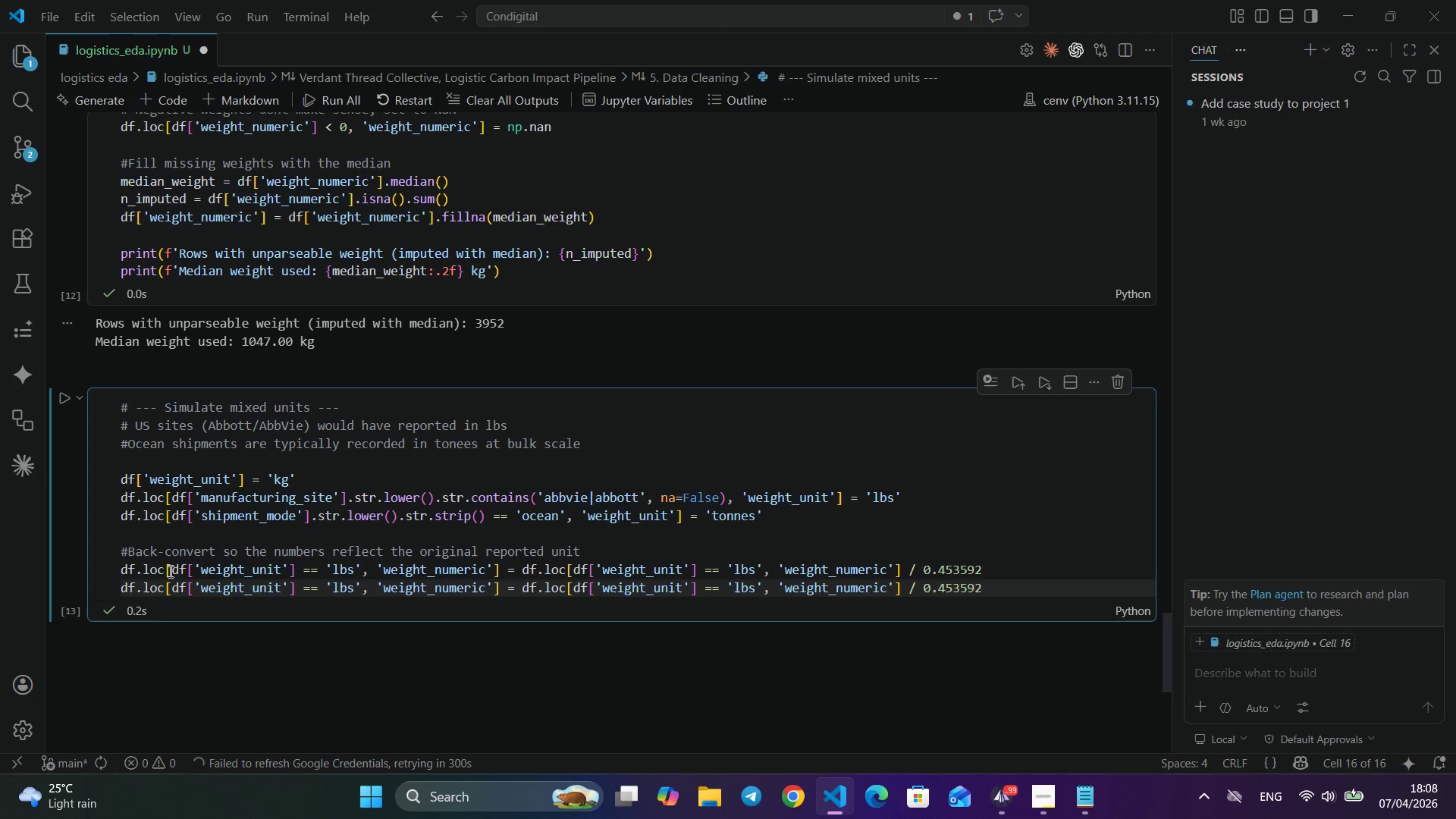 
wait(8.75)
 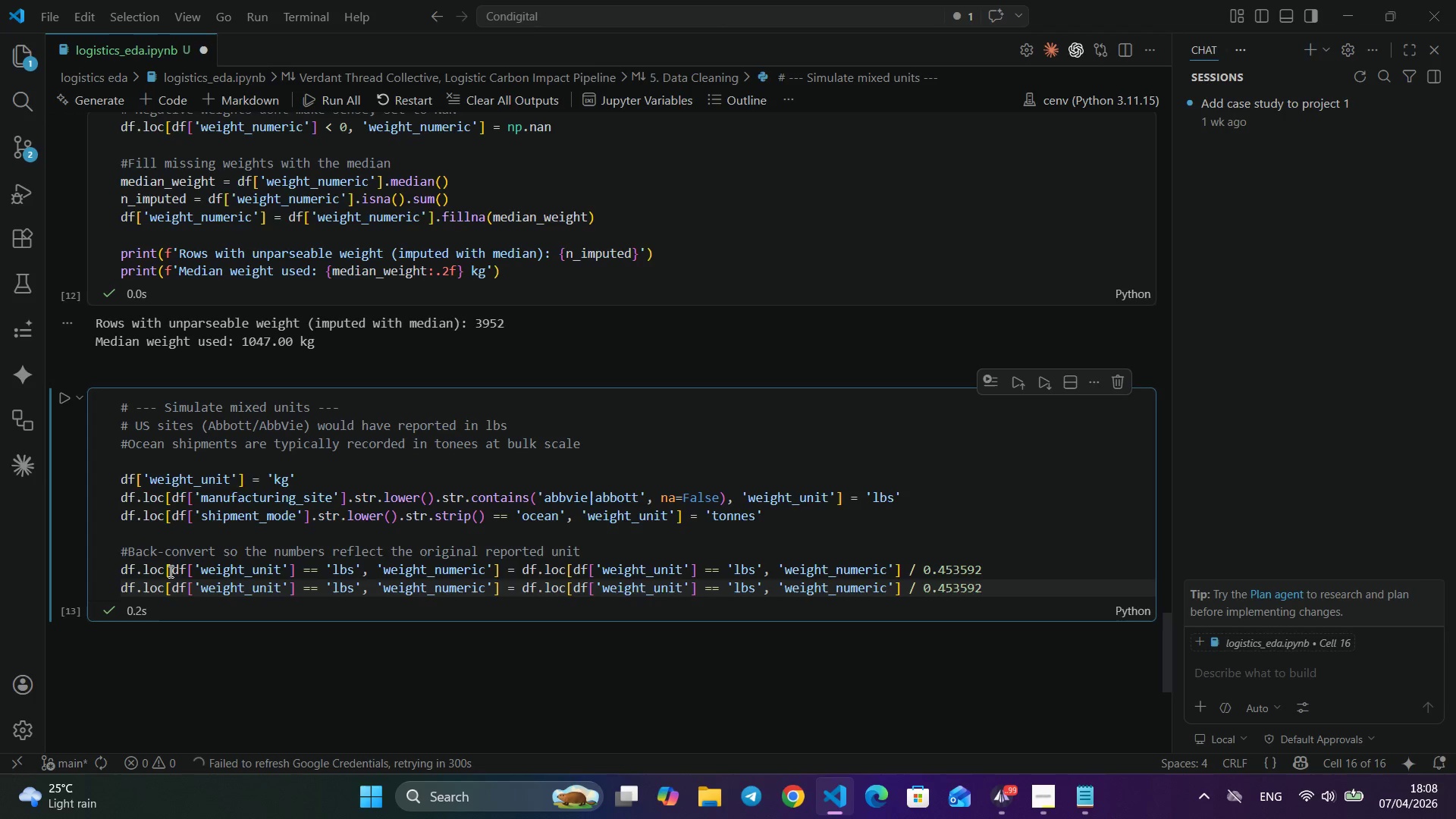 
double_click([344, 585])
 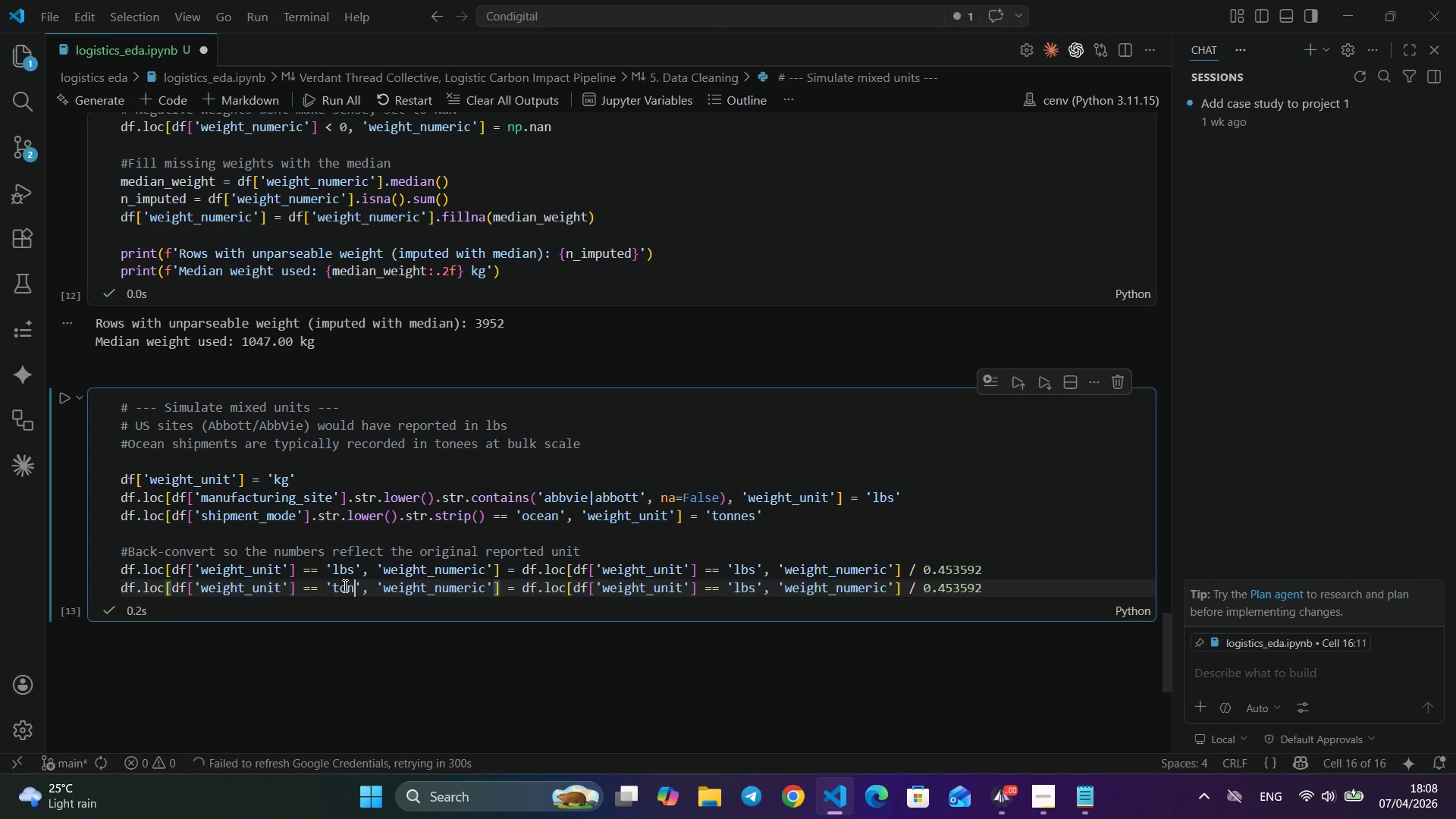 
type(tonnes)
 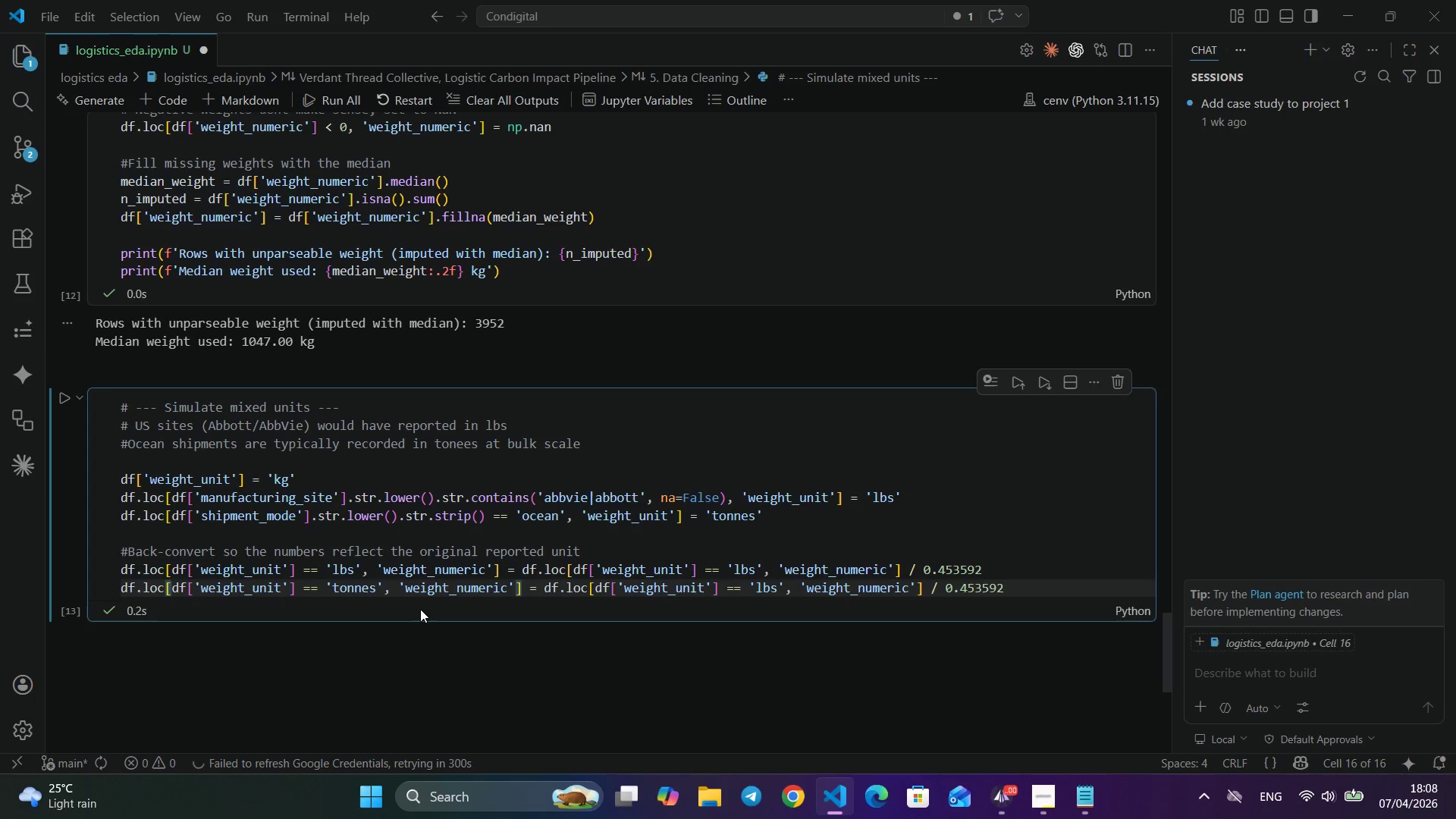 
wait(12.0)
 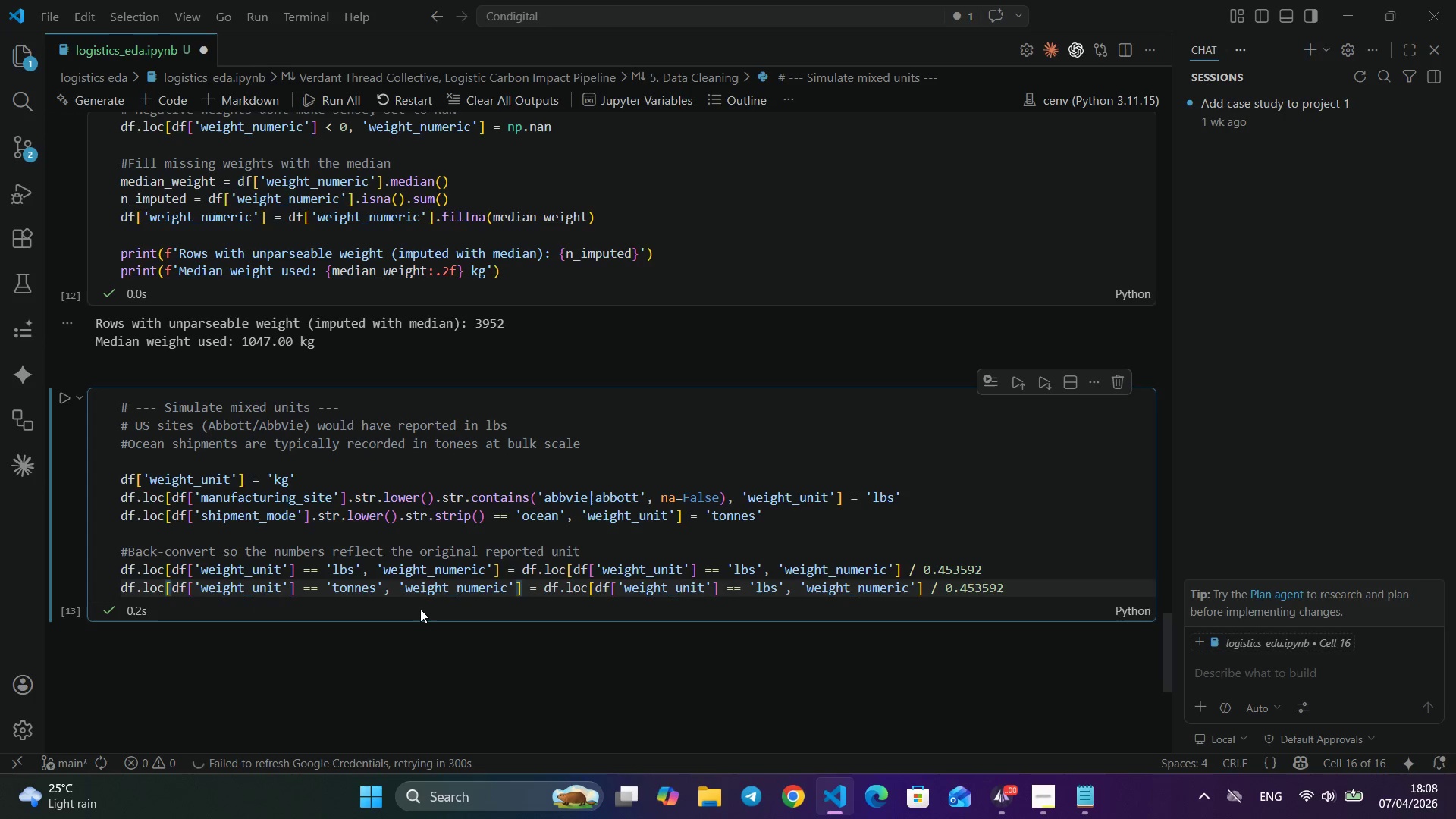 
double_click([773, 588])
 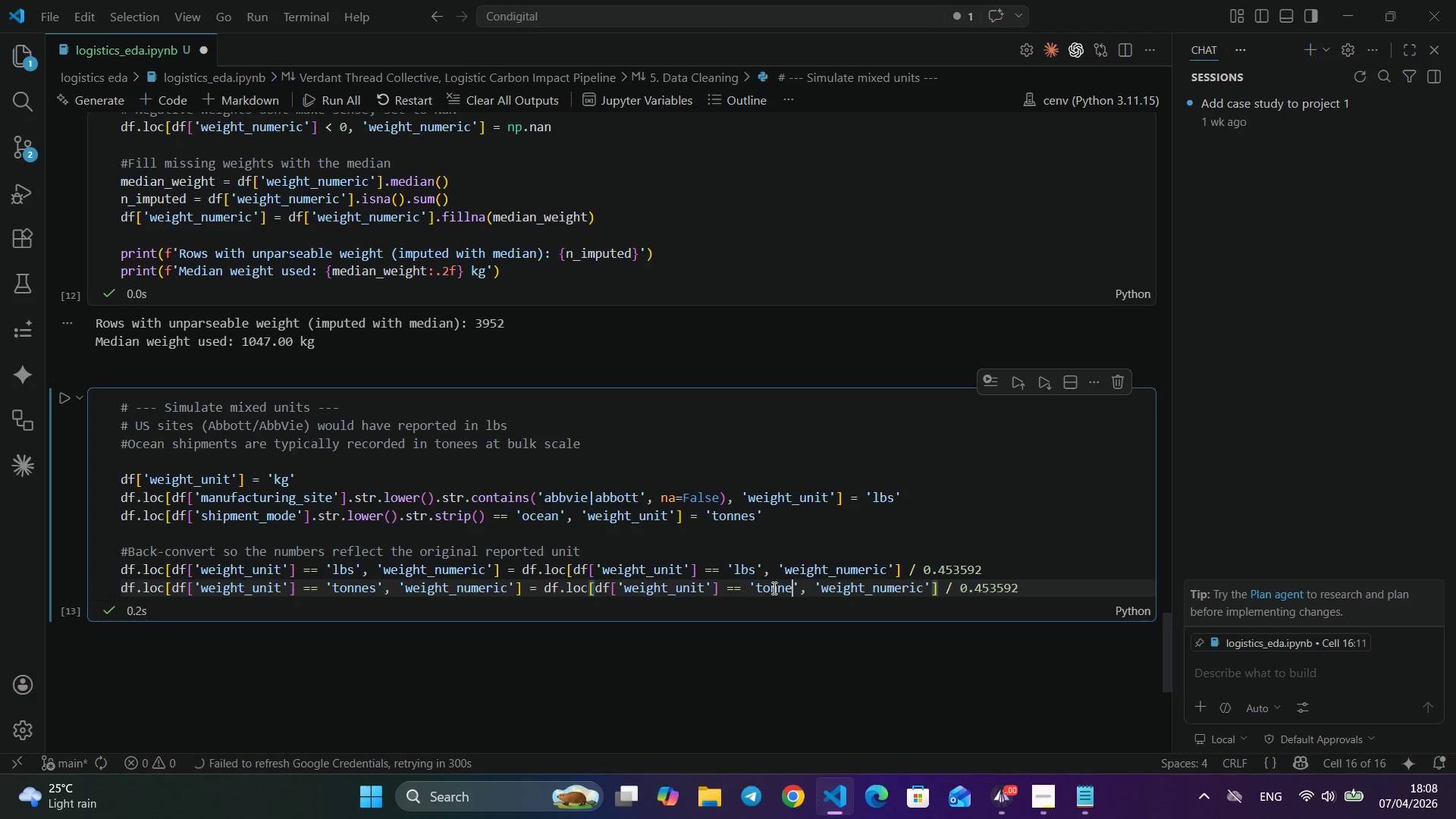 
type(tonnes)
 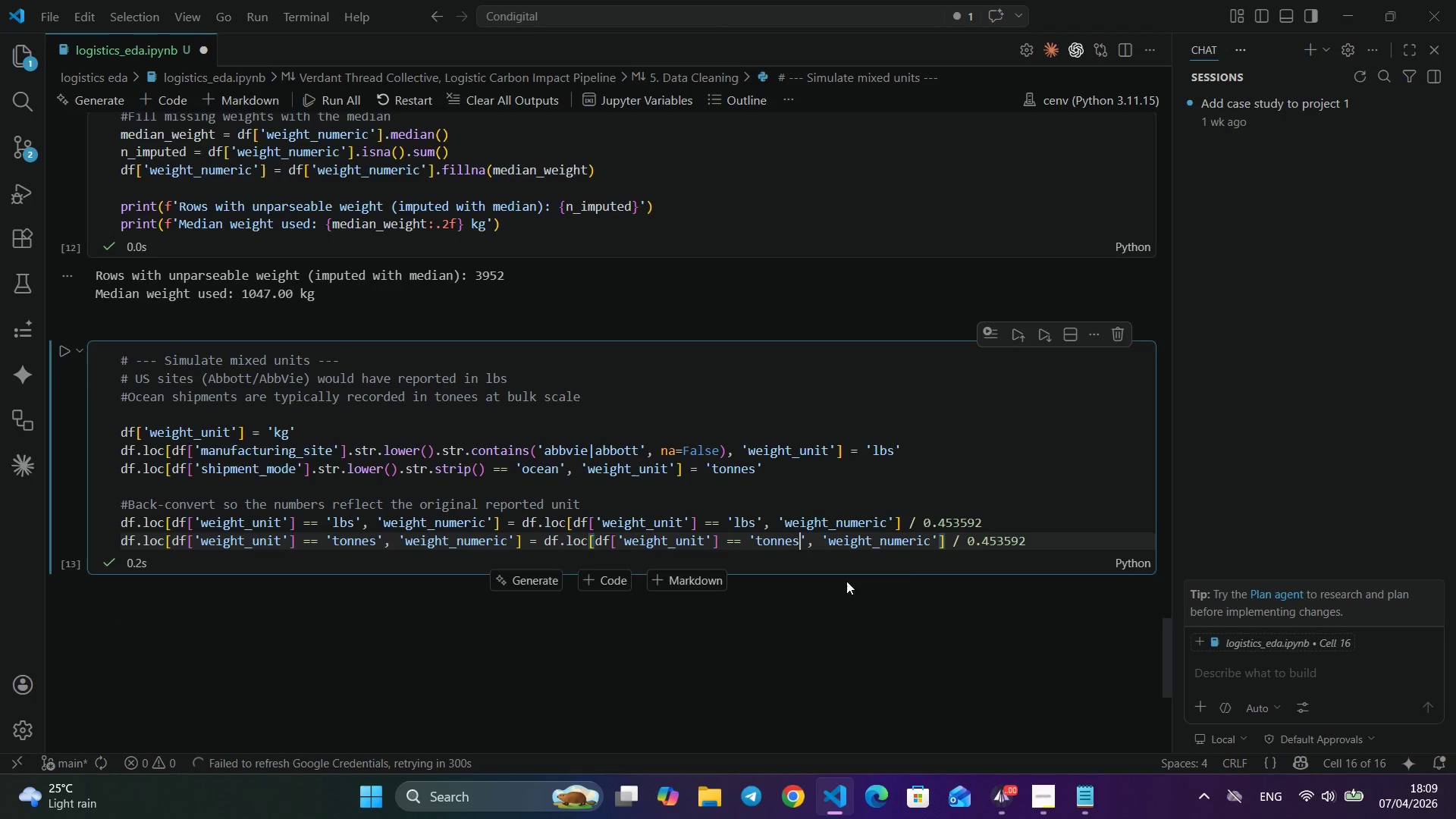 
scroll: coordinate [830, 588], scroll_direction: down, amount: 1.0
 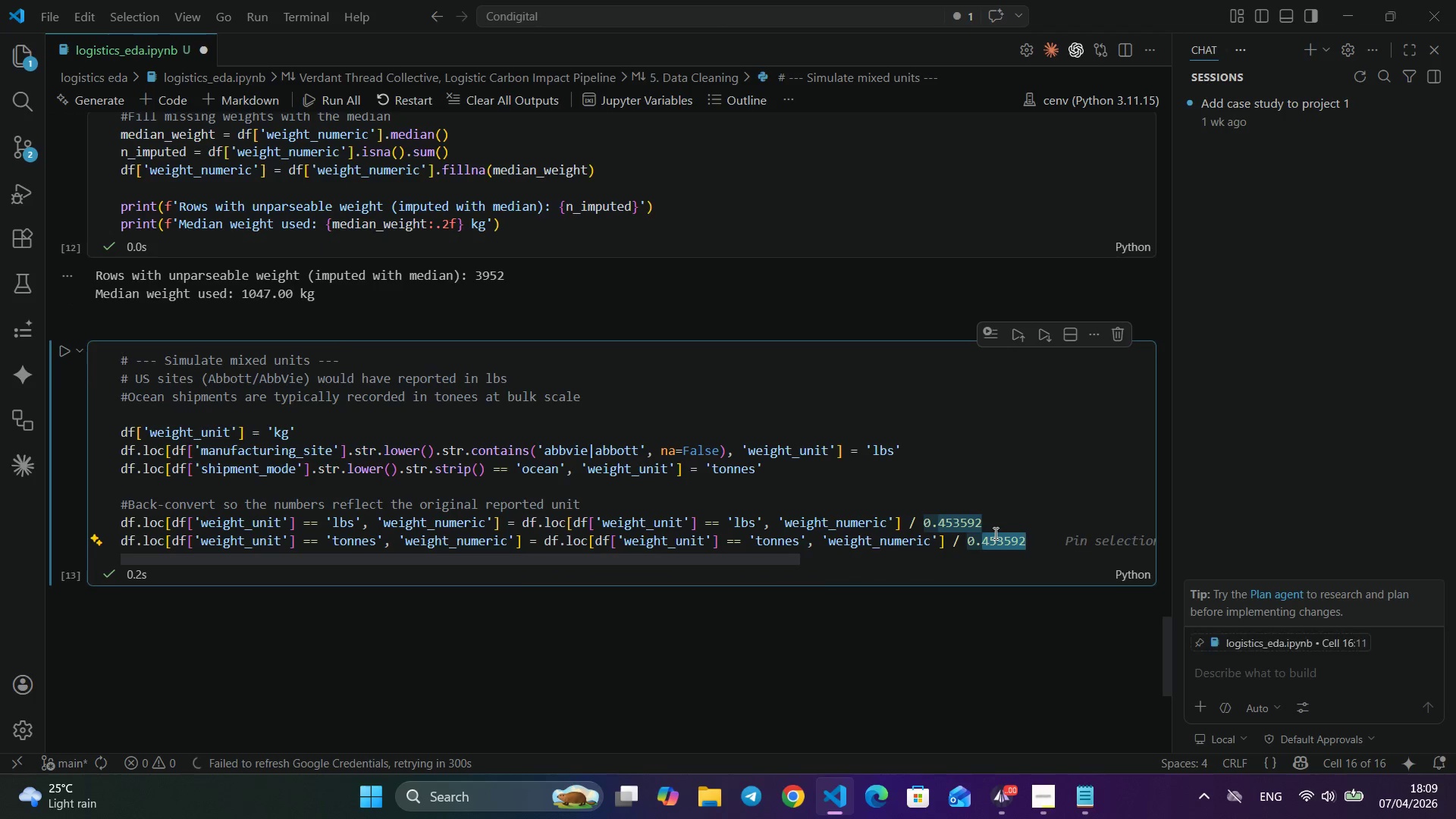 
double_click([994, 533])
 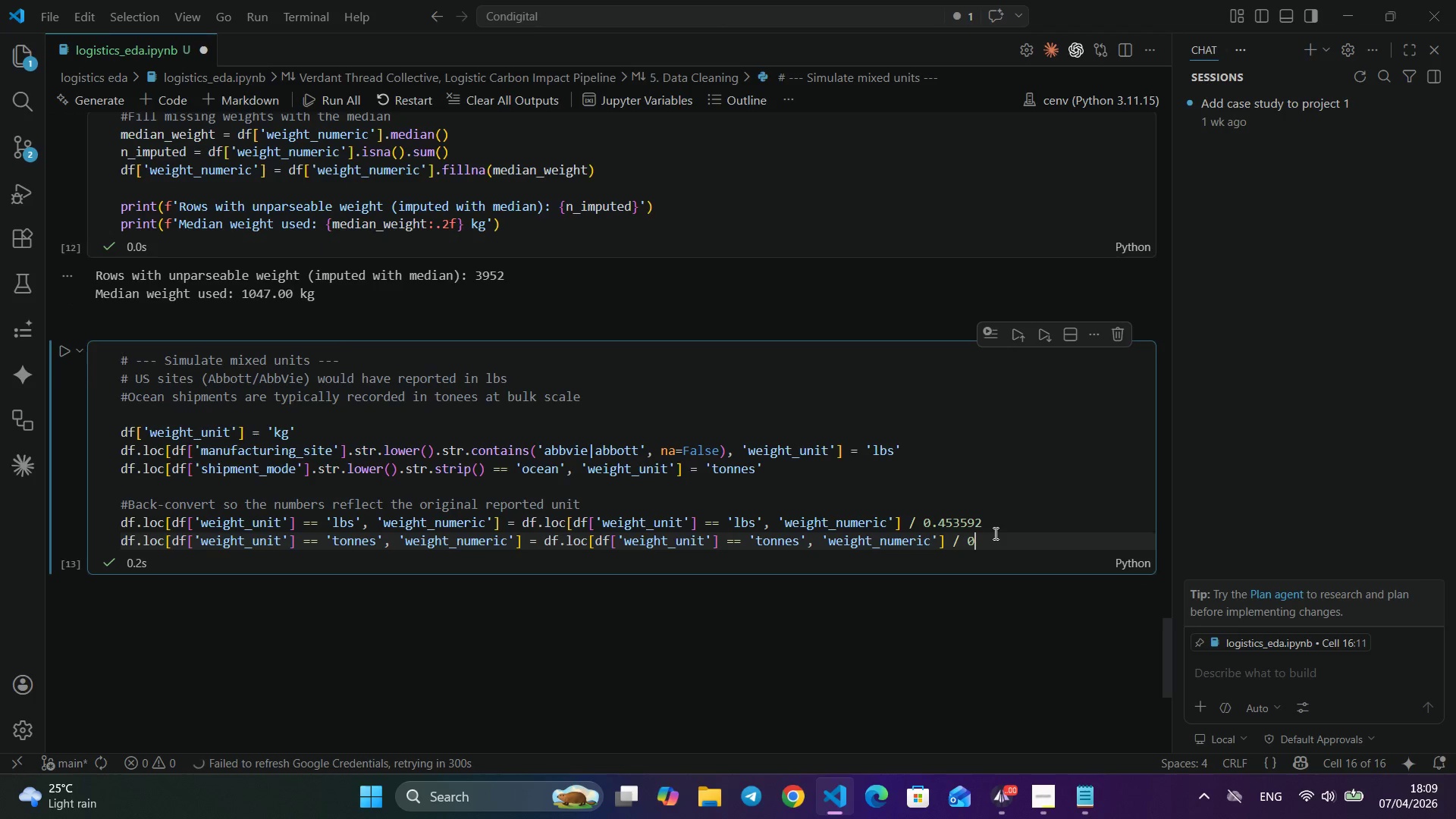 
key(Backspace)
 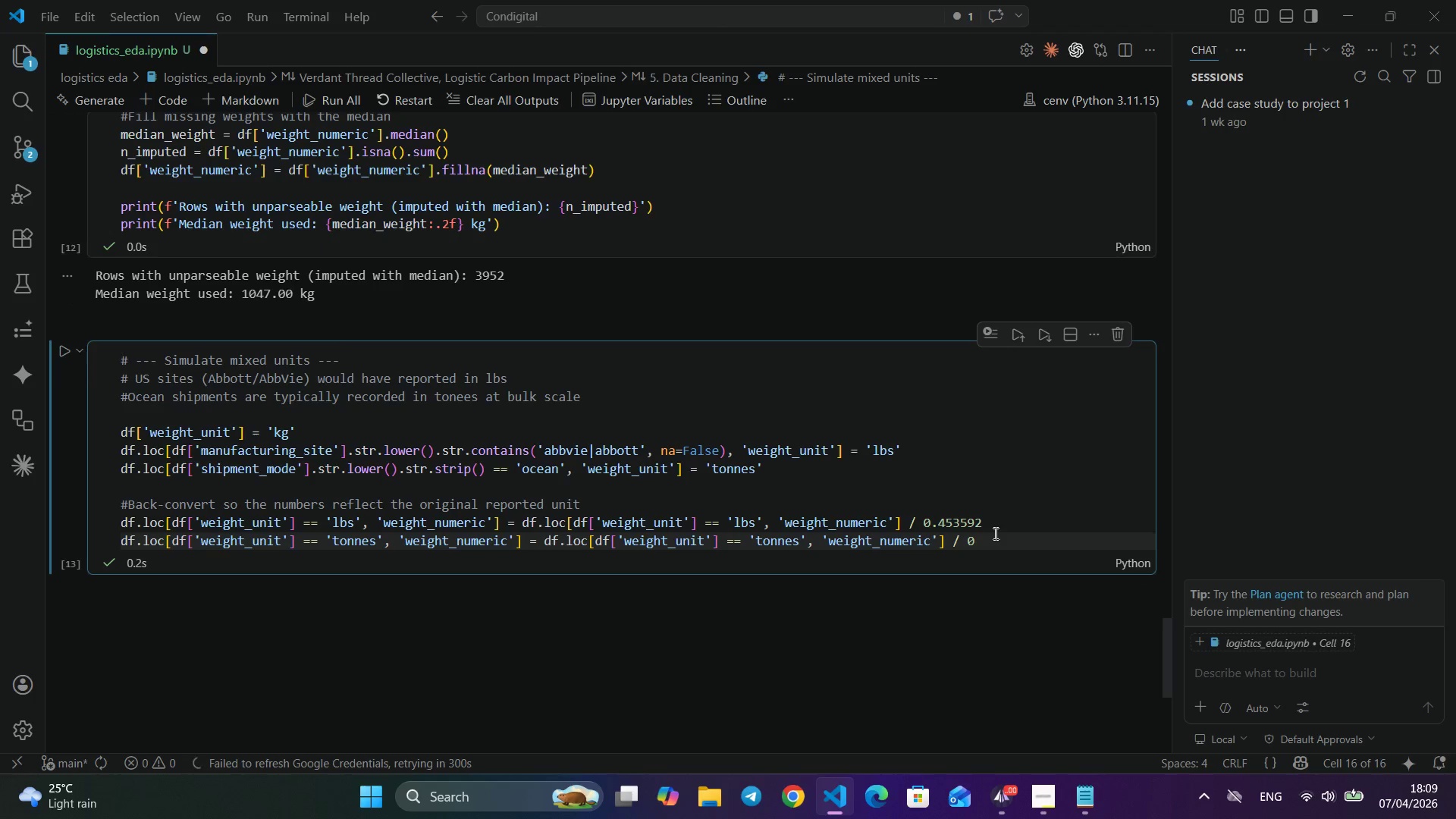 
key(Backspace)
 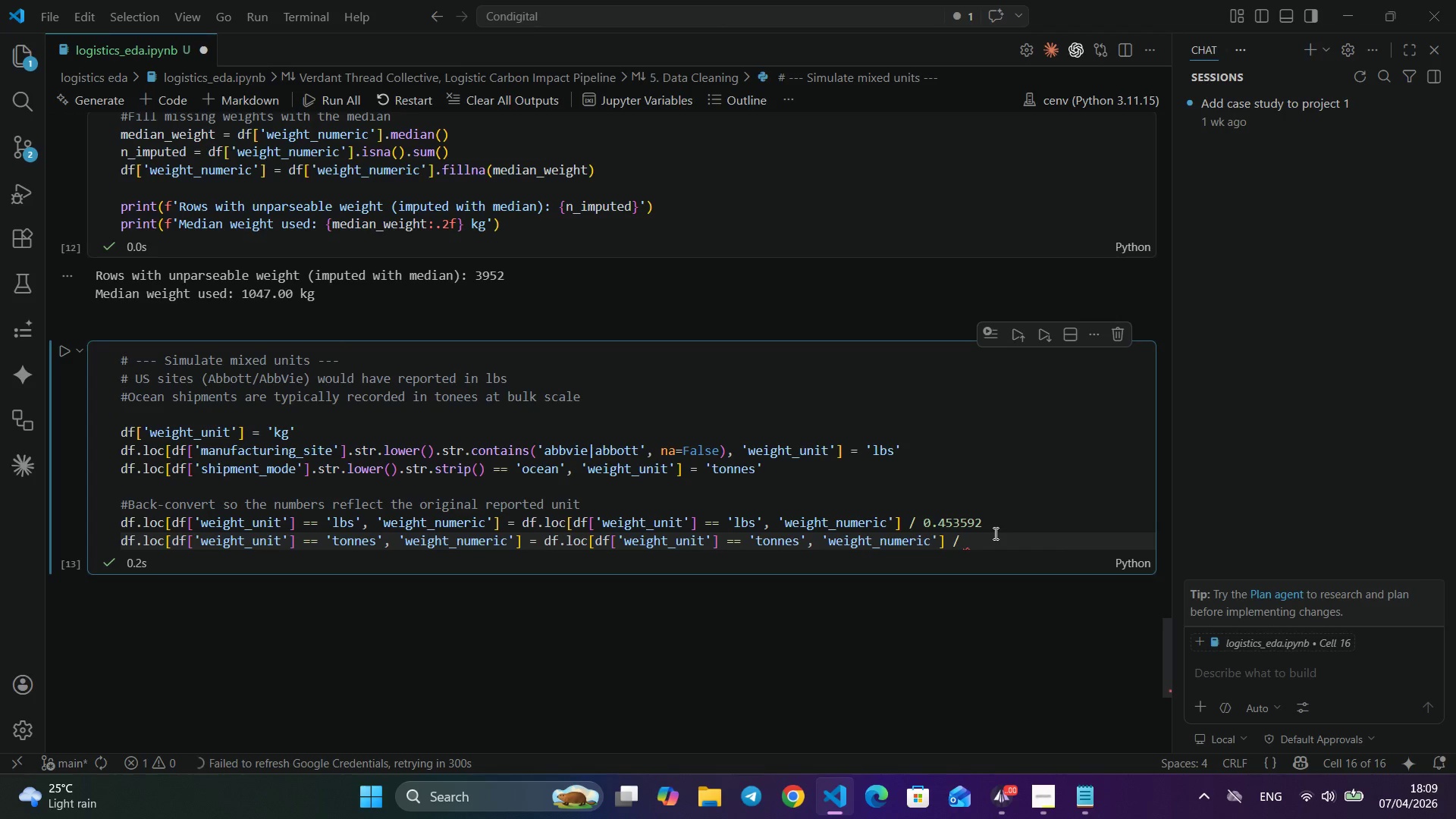 
key(Backspace)
 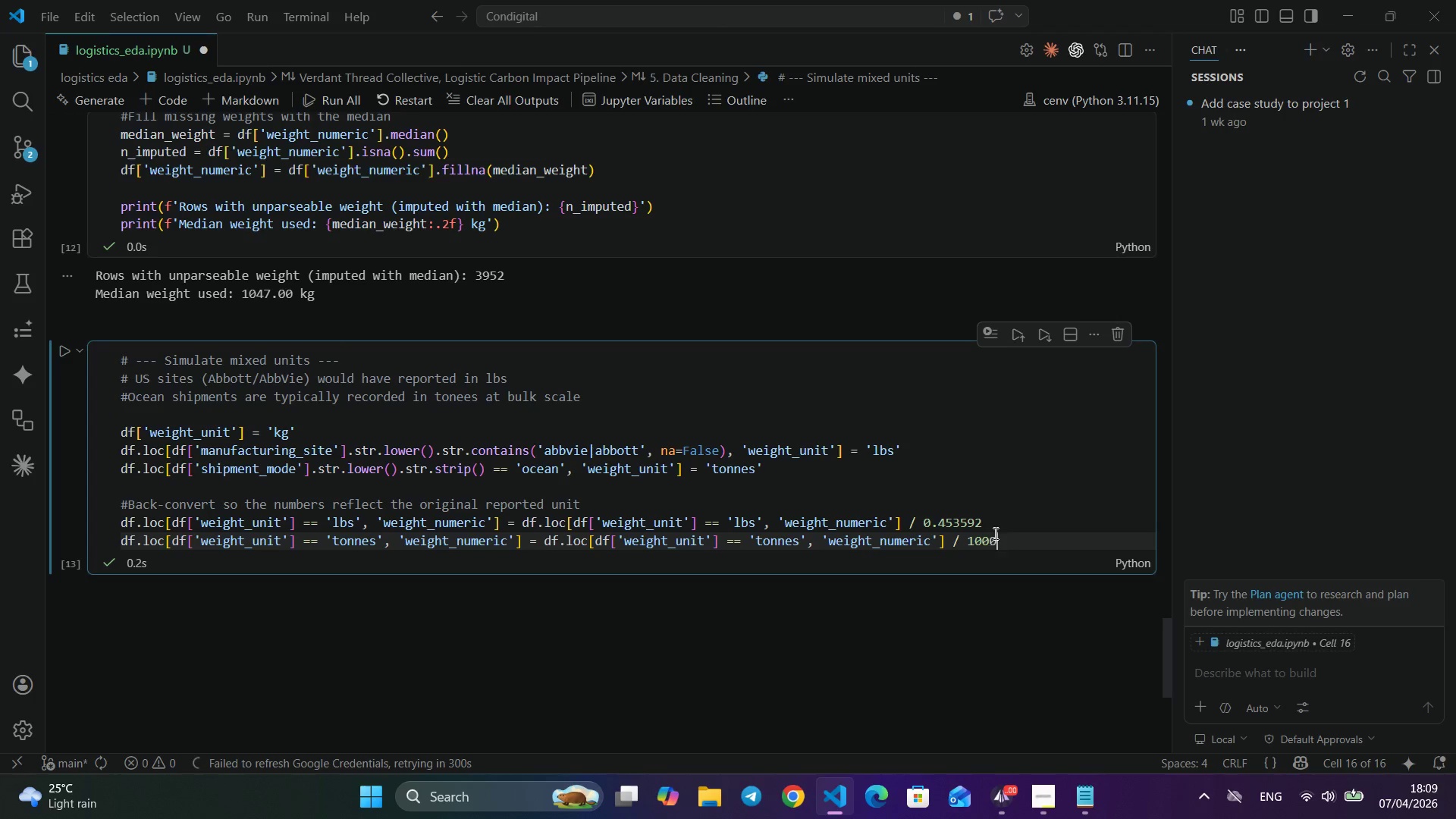 
key(Numpad1)
 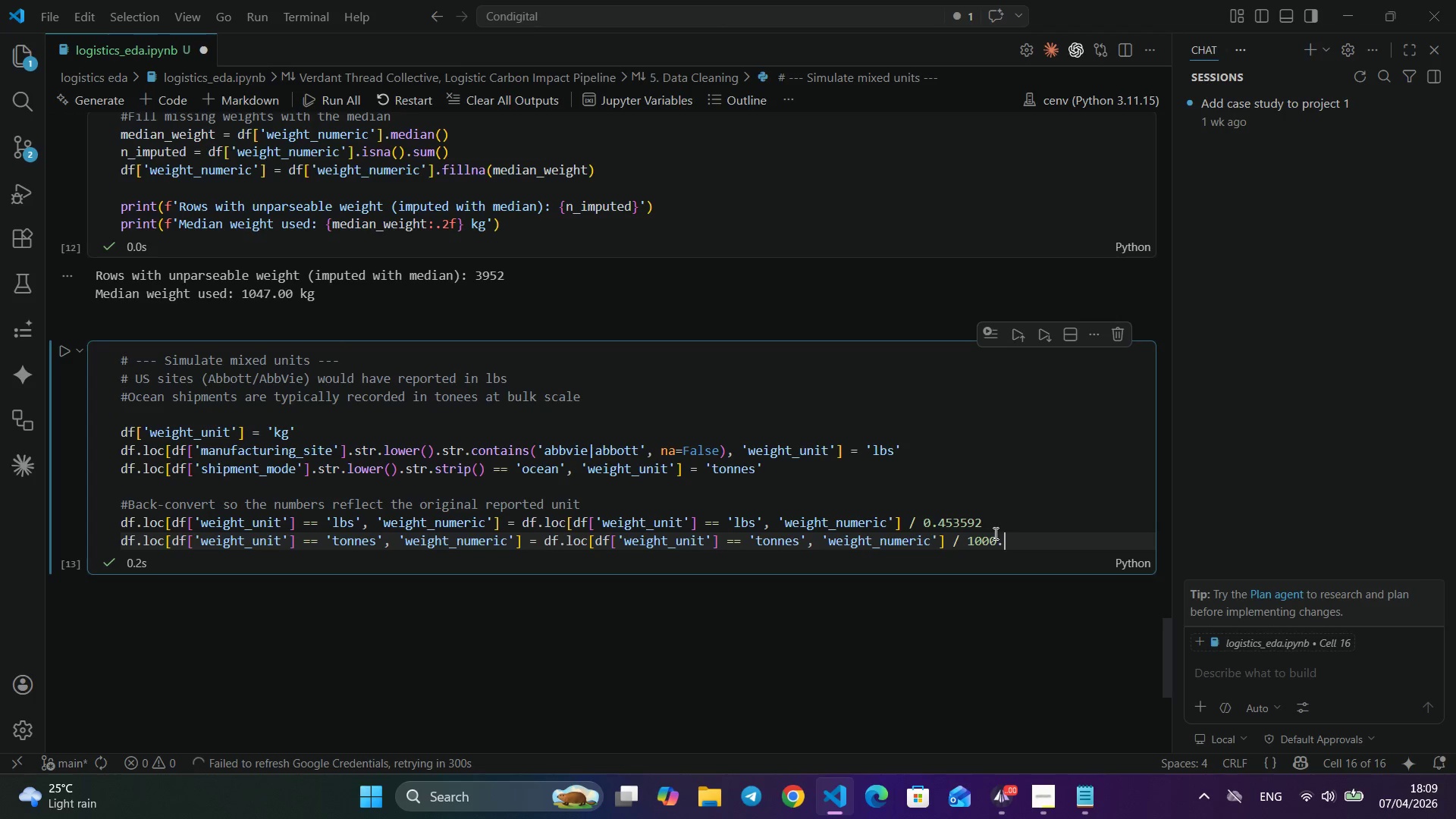 
key(Numpad0)
 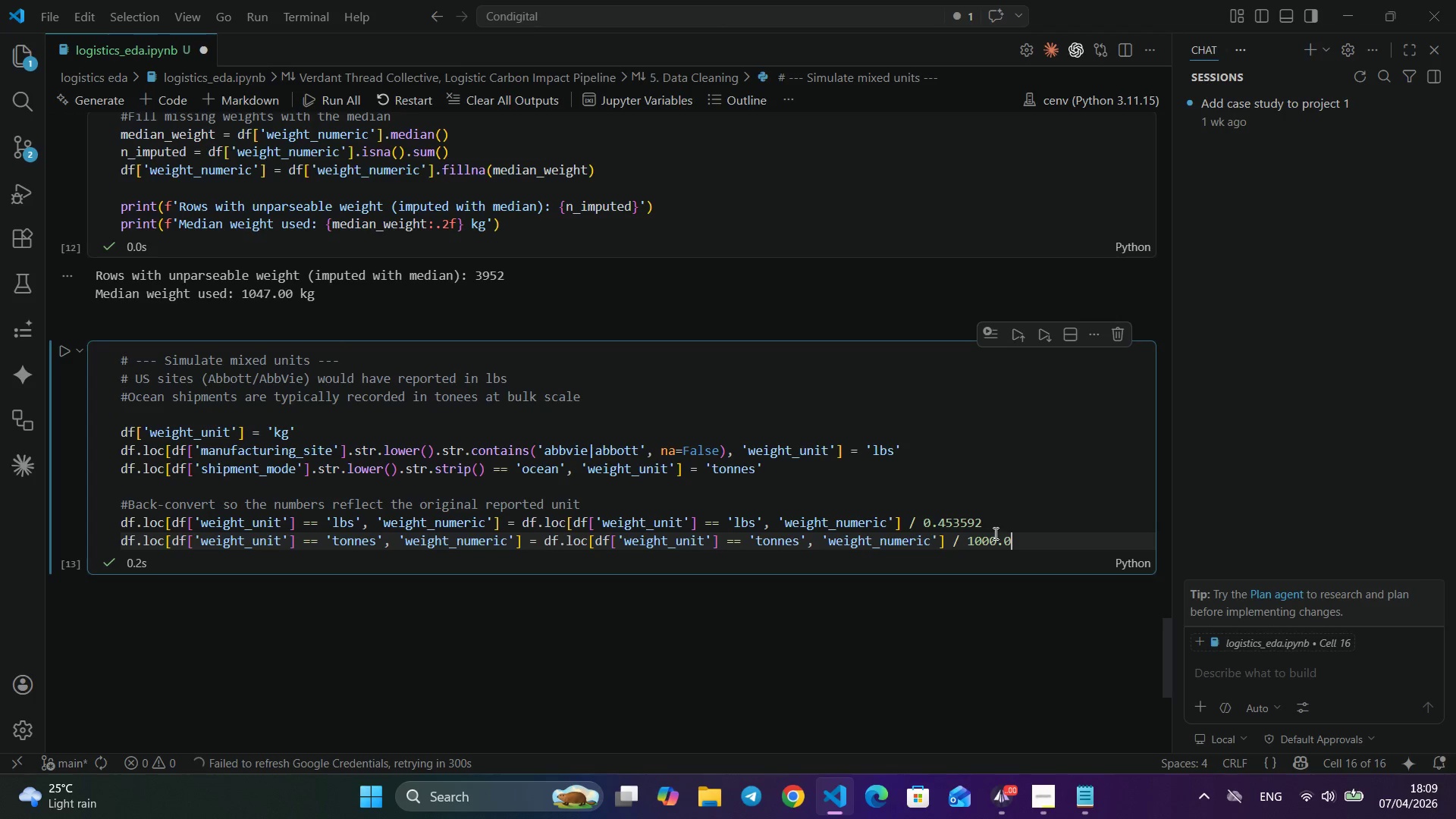 
key(Numpad0)
 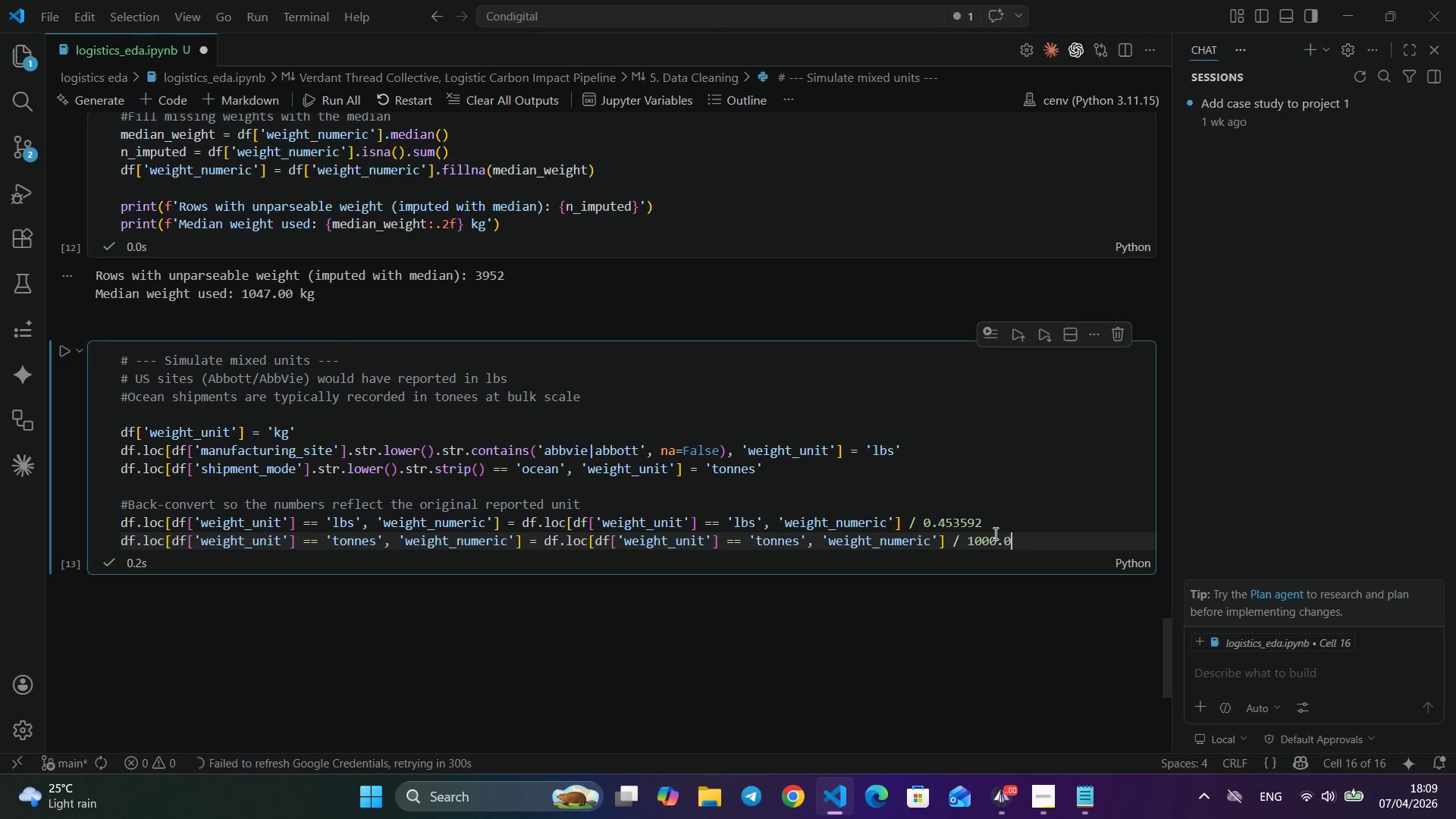 
key(Numpad0)
 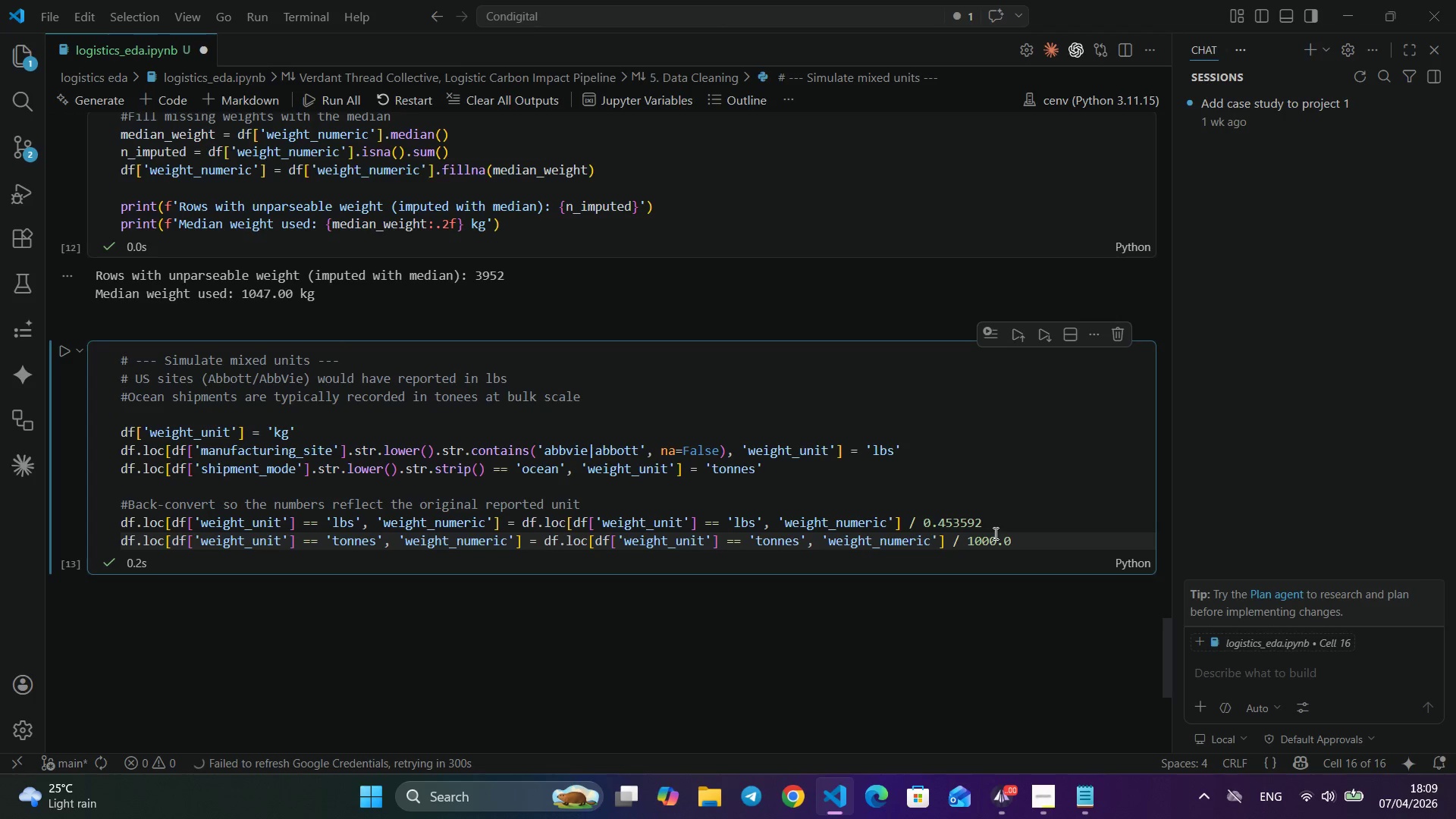 
key(NumpadDecimal)
 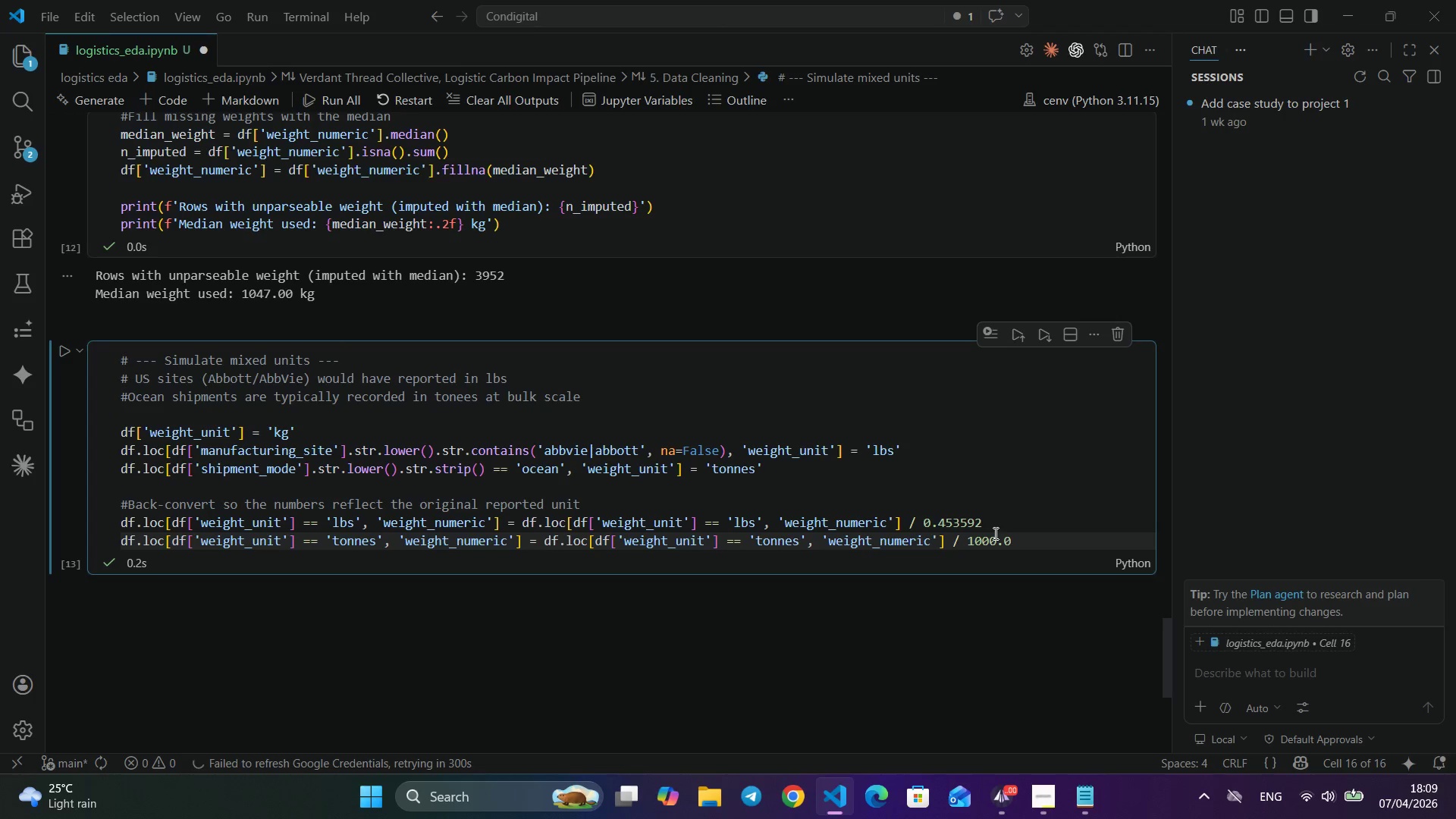 
key(Numpad0)
 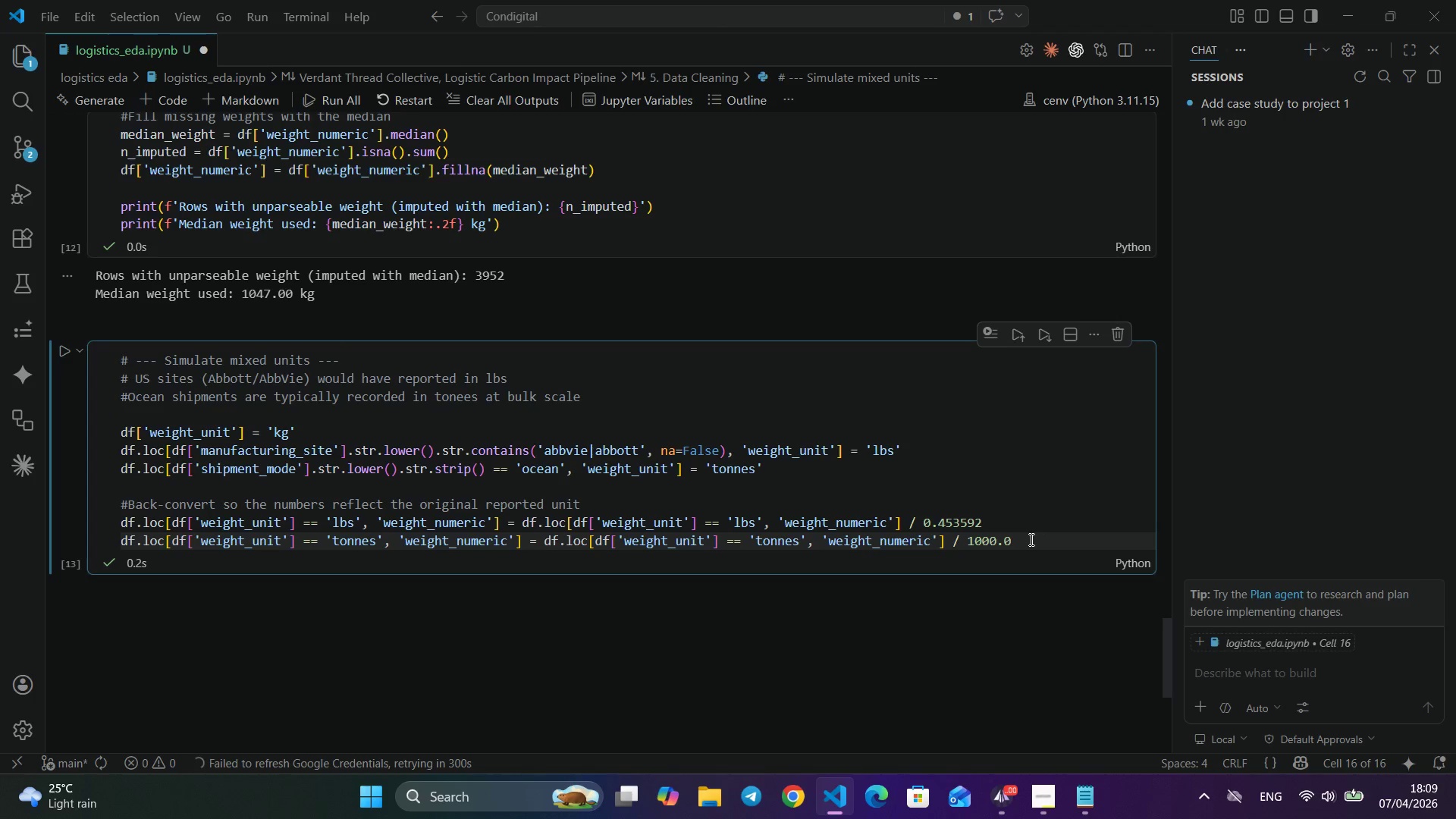 
wait(5.23)
 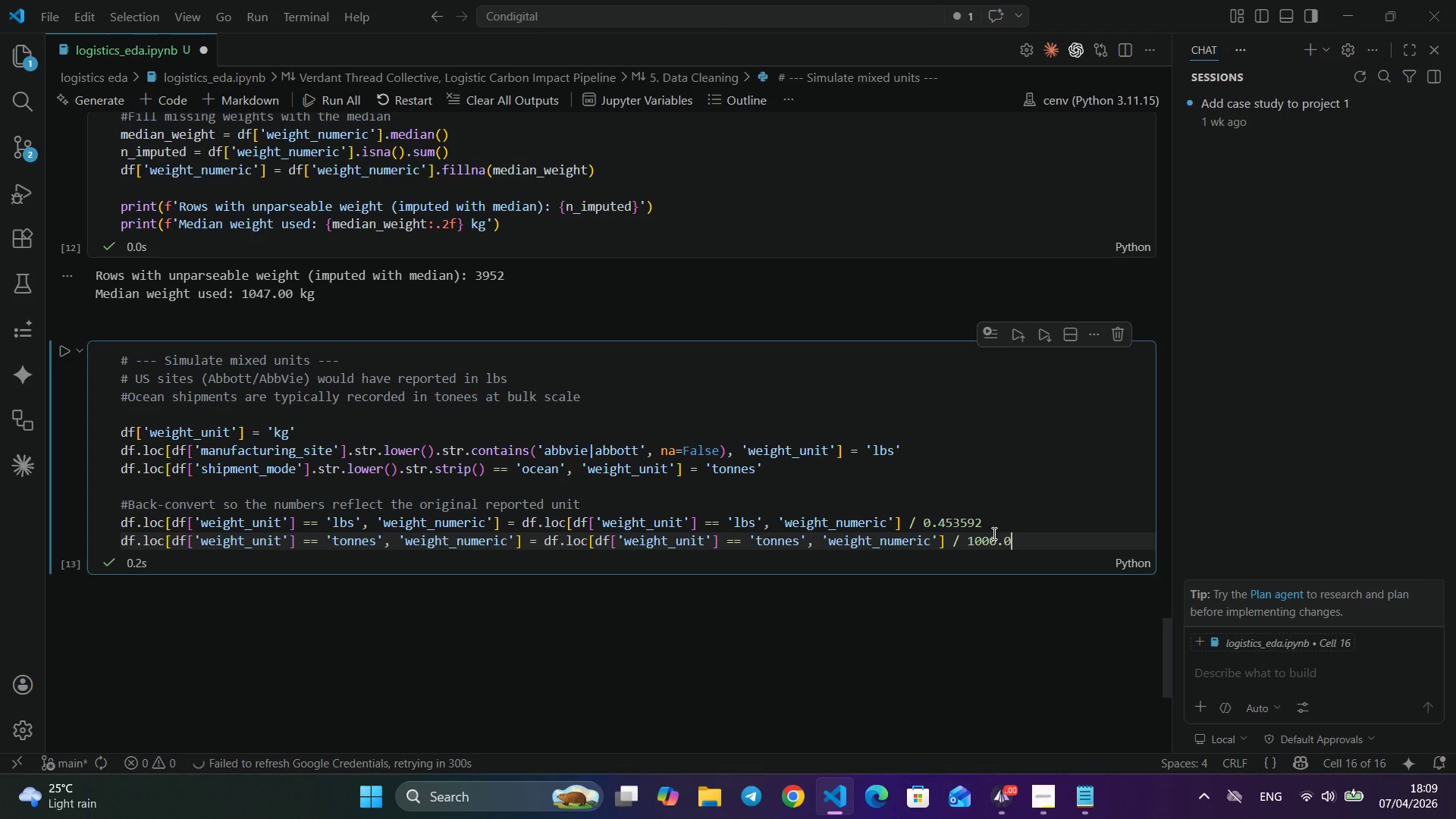 
key(Enter)
 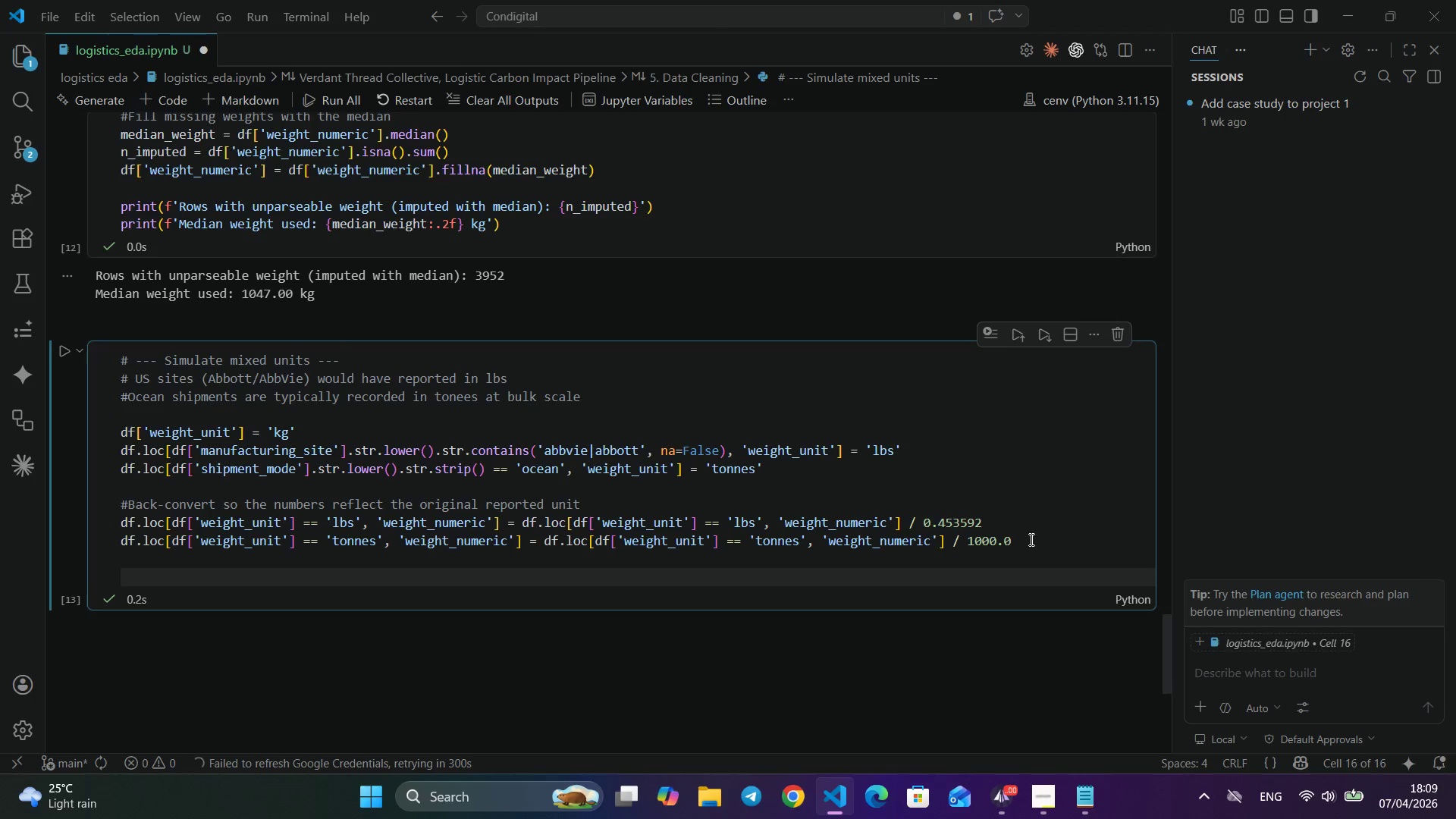 
key(Enter)
 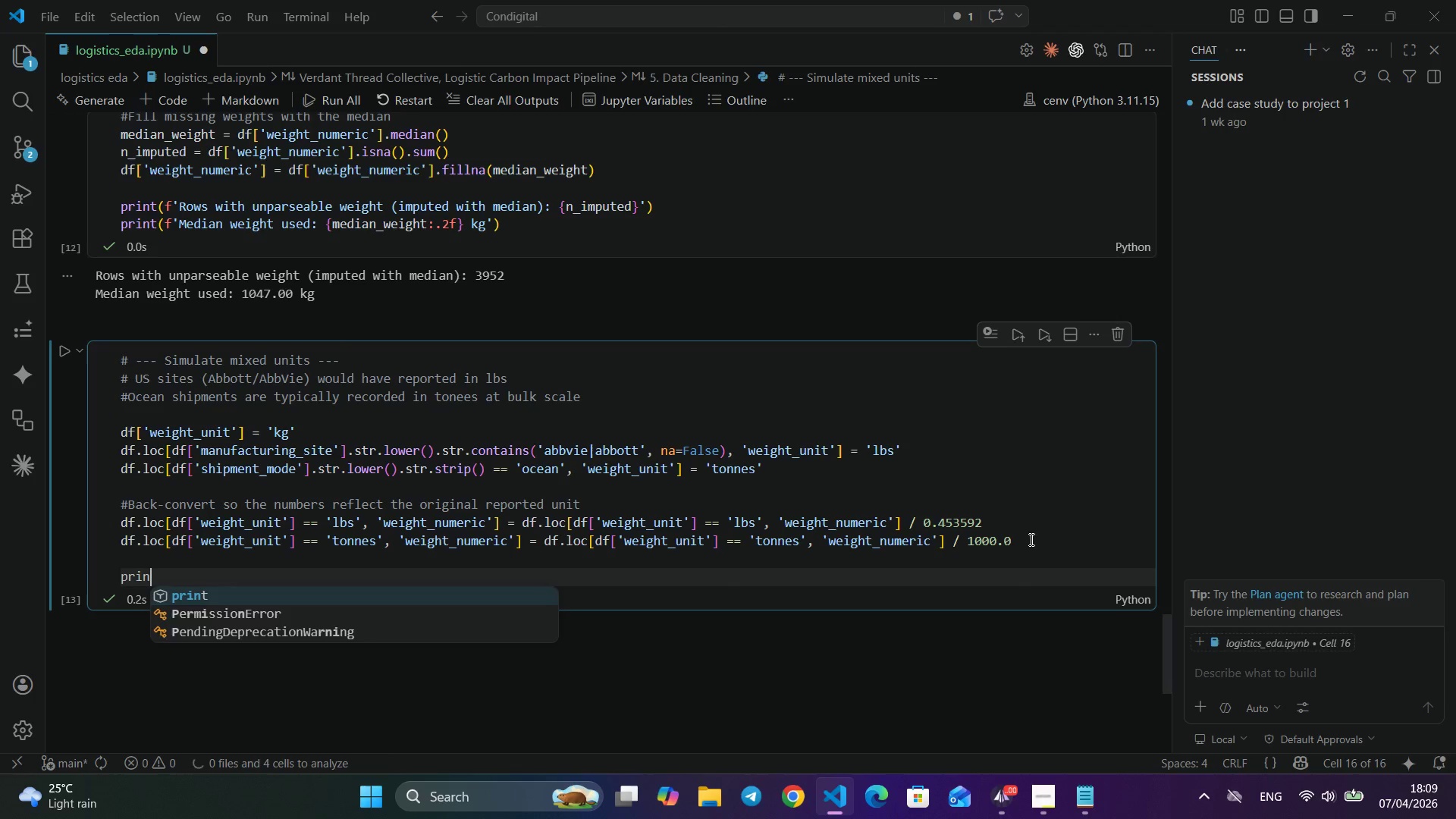 
type(print)
 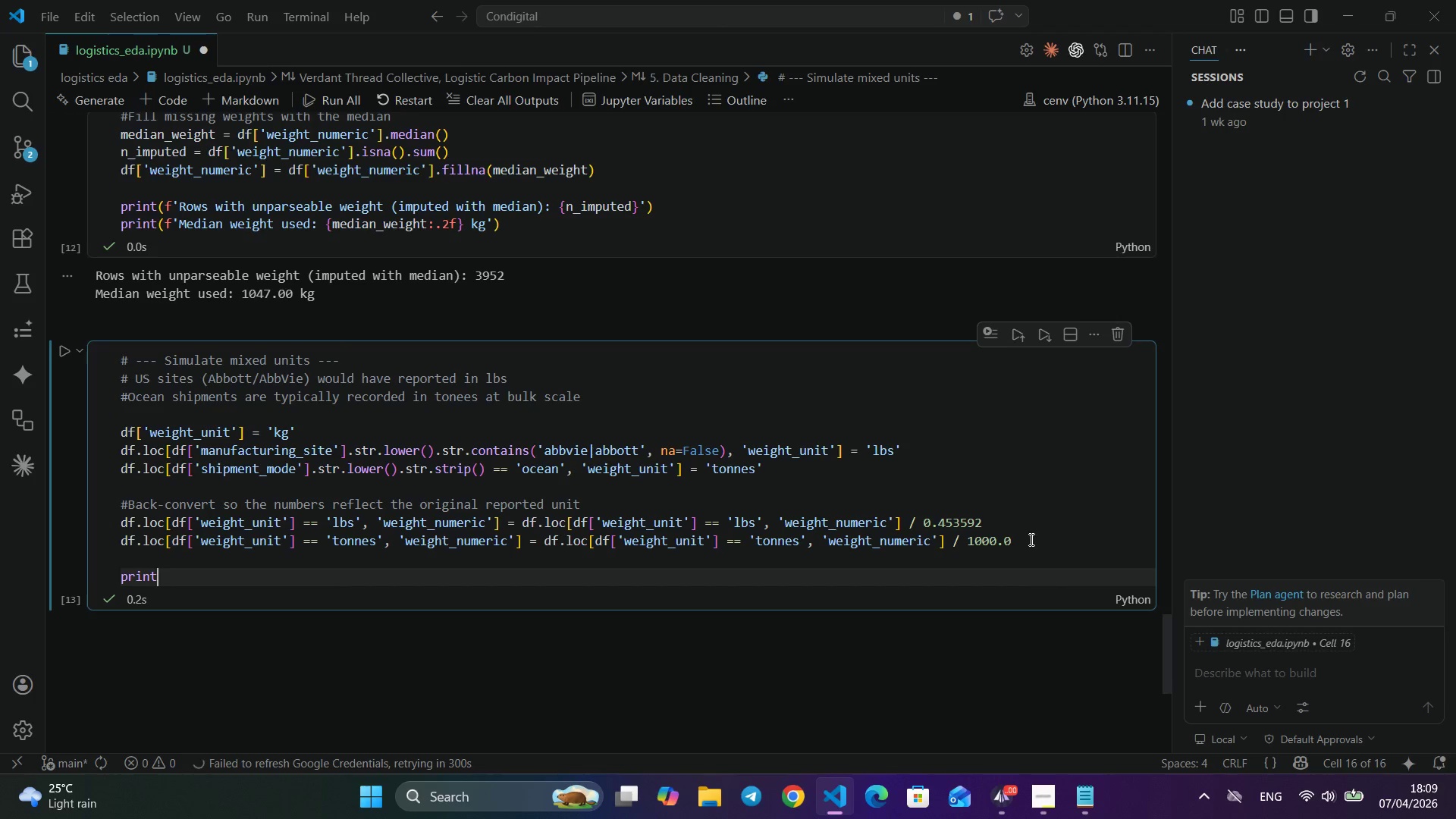 
key(Enter)
 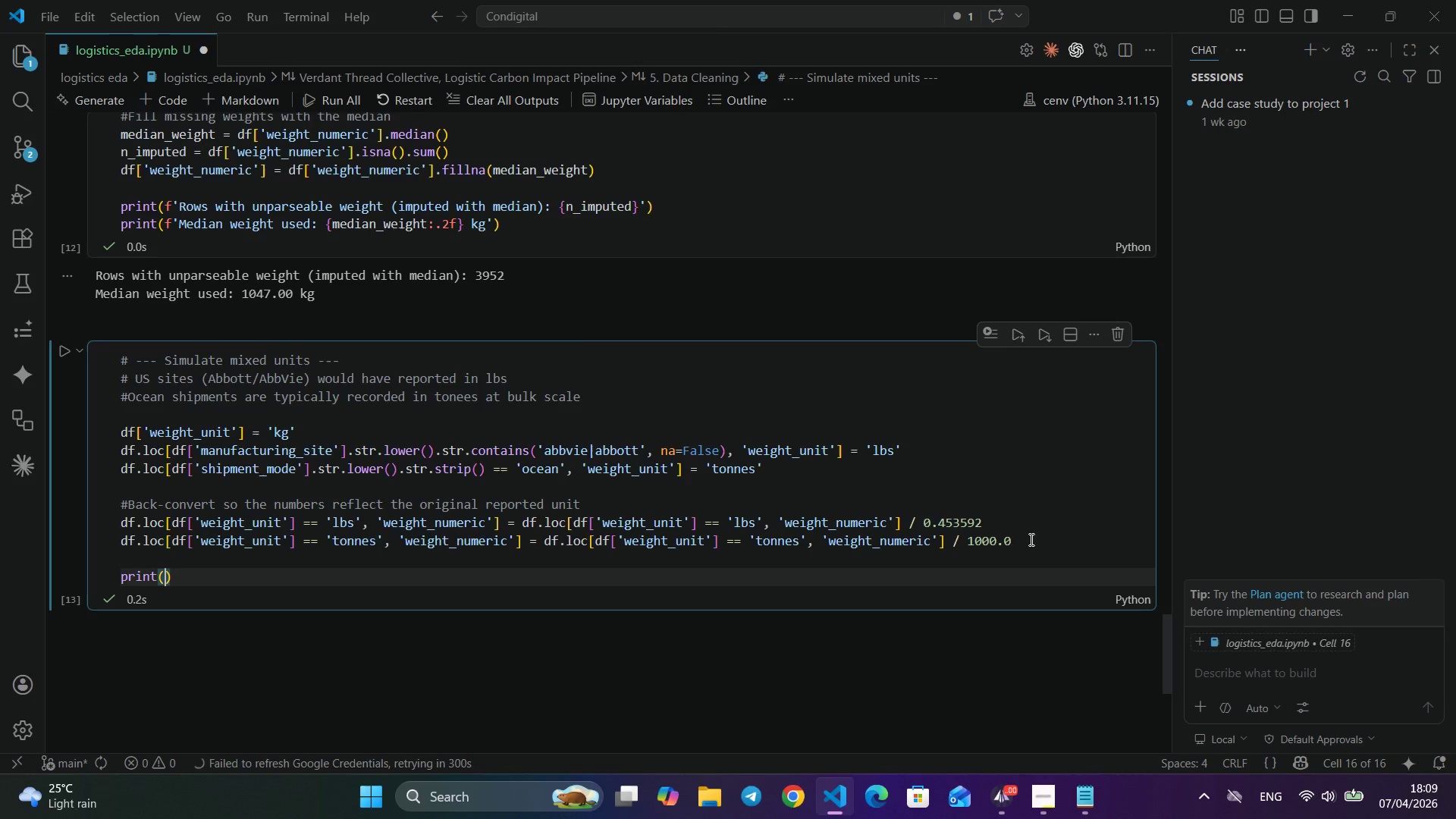 
type(('we)
key(Backspace)
key(Backspace)
type(Weight unit breakdown:)
 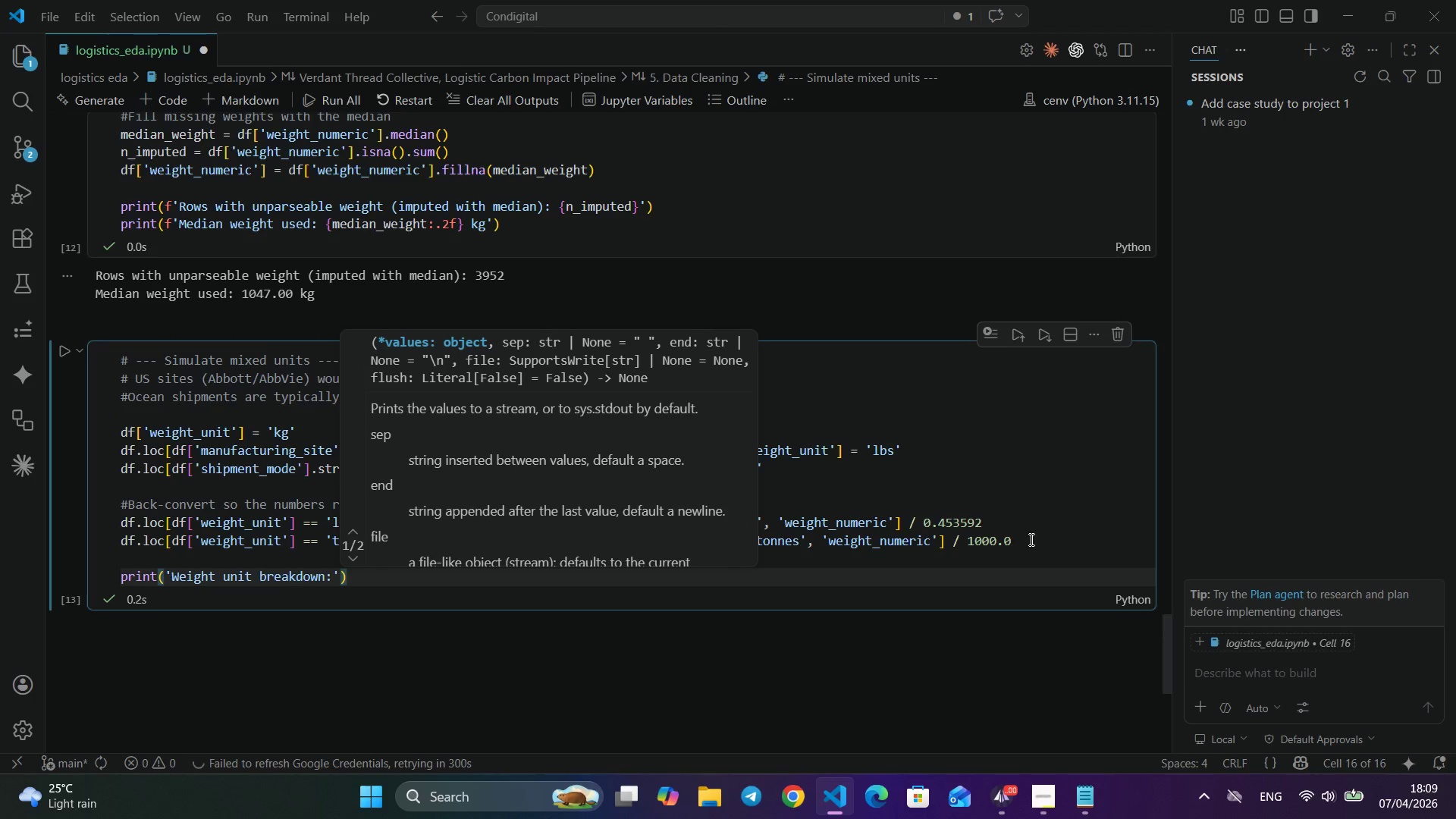 
key(ArrowRight)
 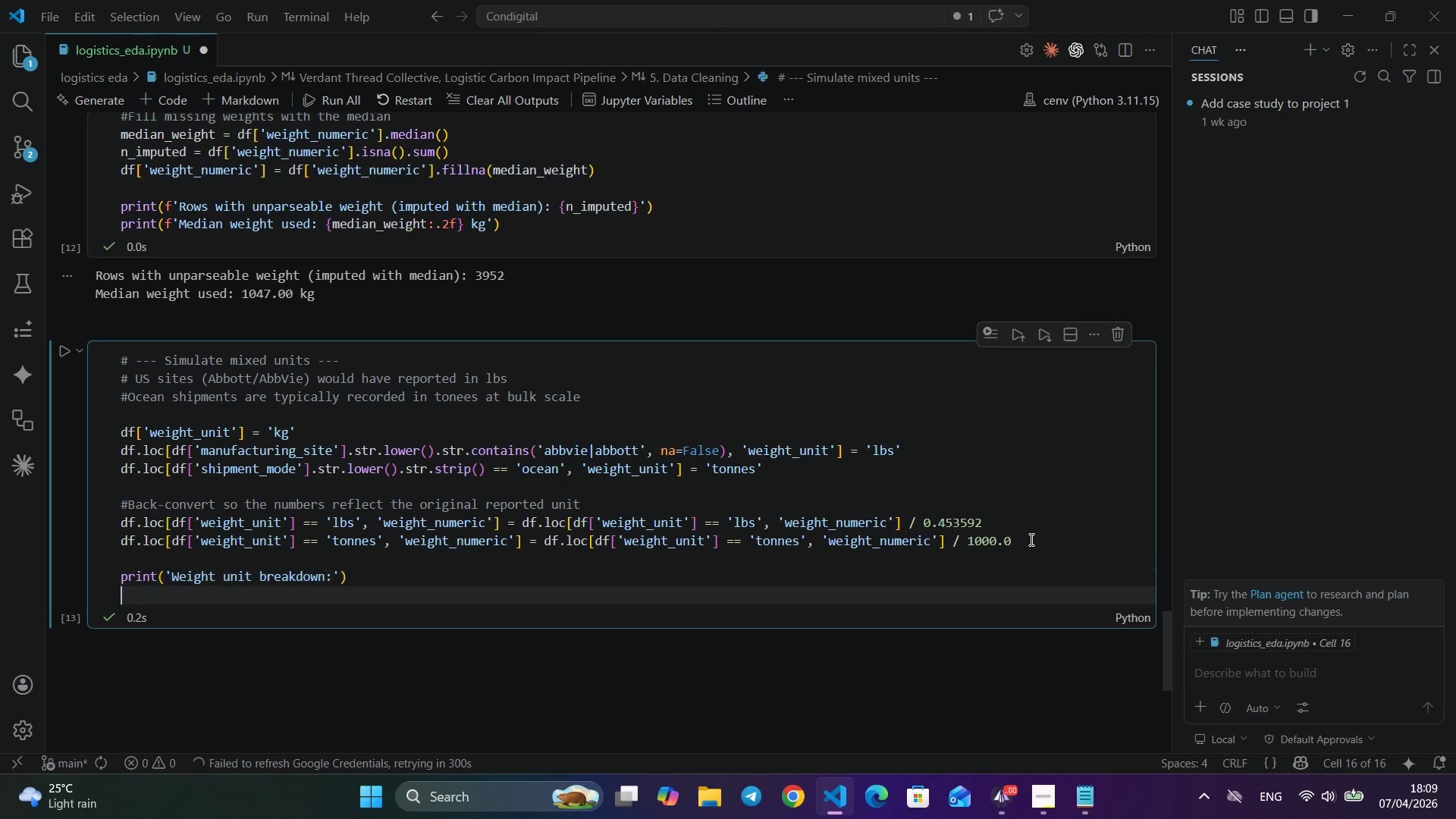 
key(ArrowRight)
 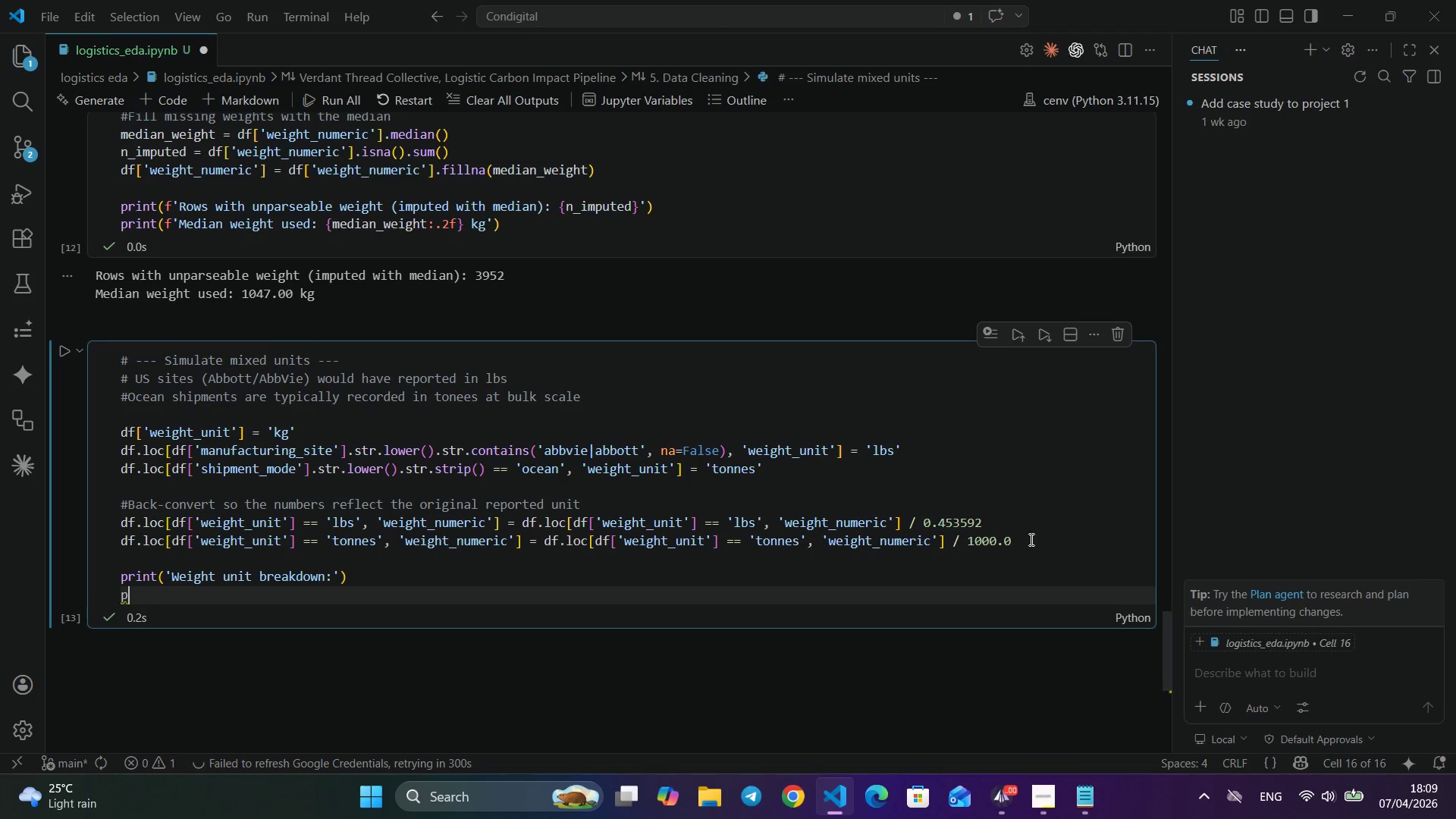 
key(Enter)
 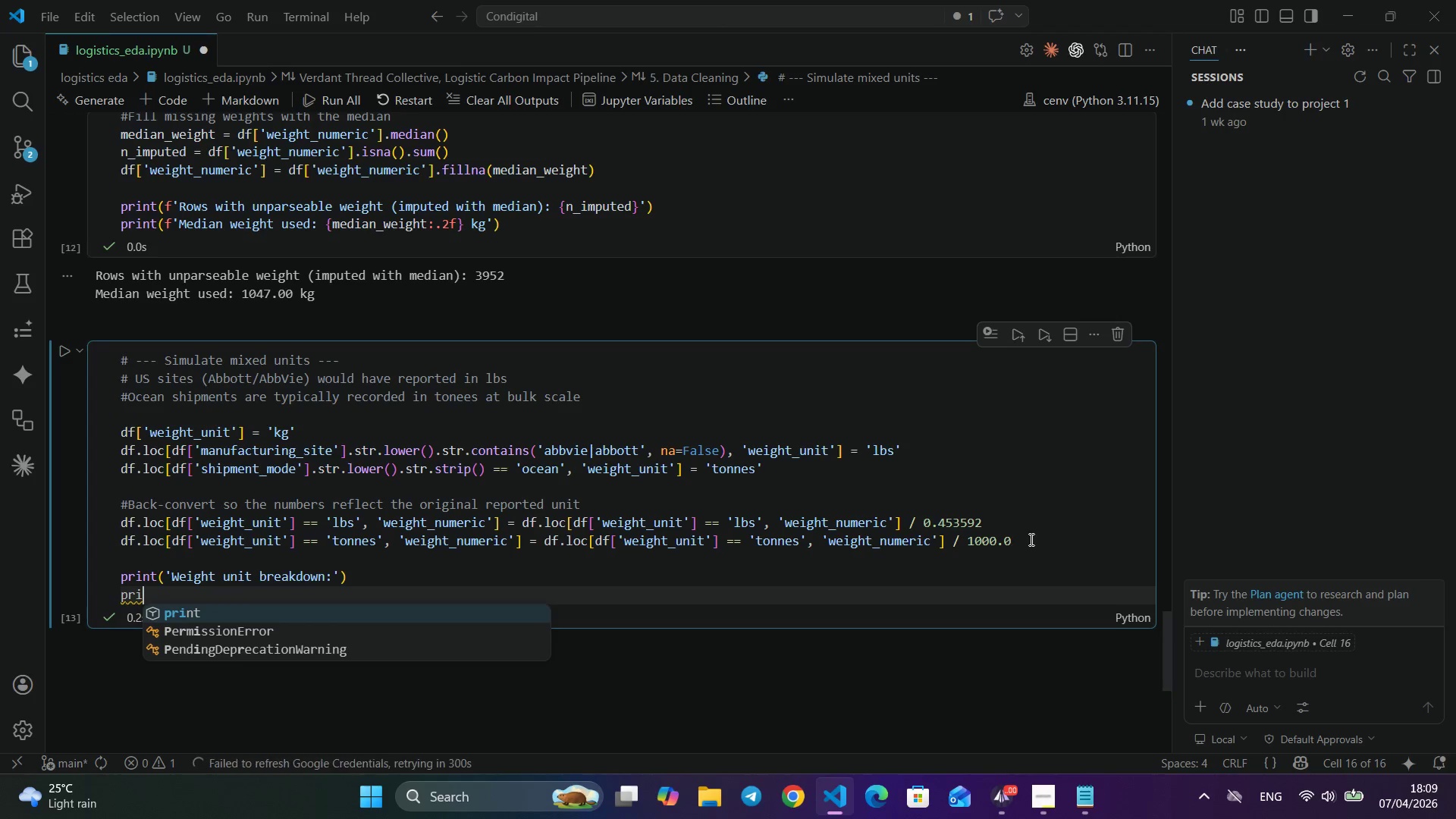 
type(pri)
 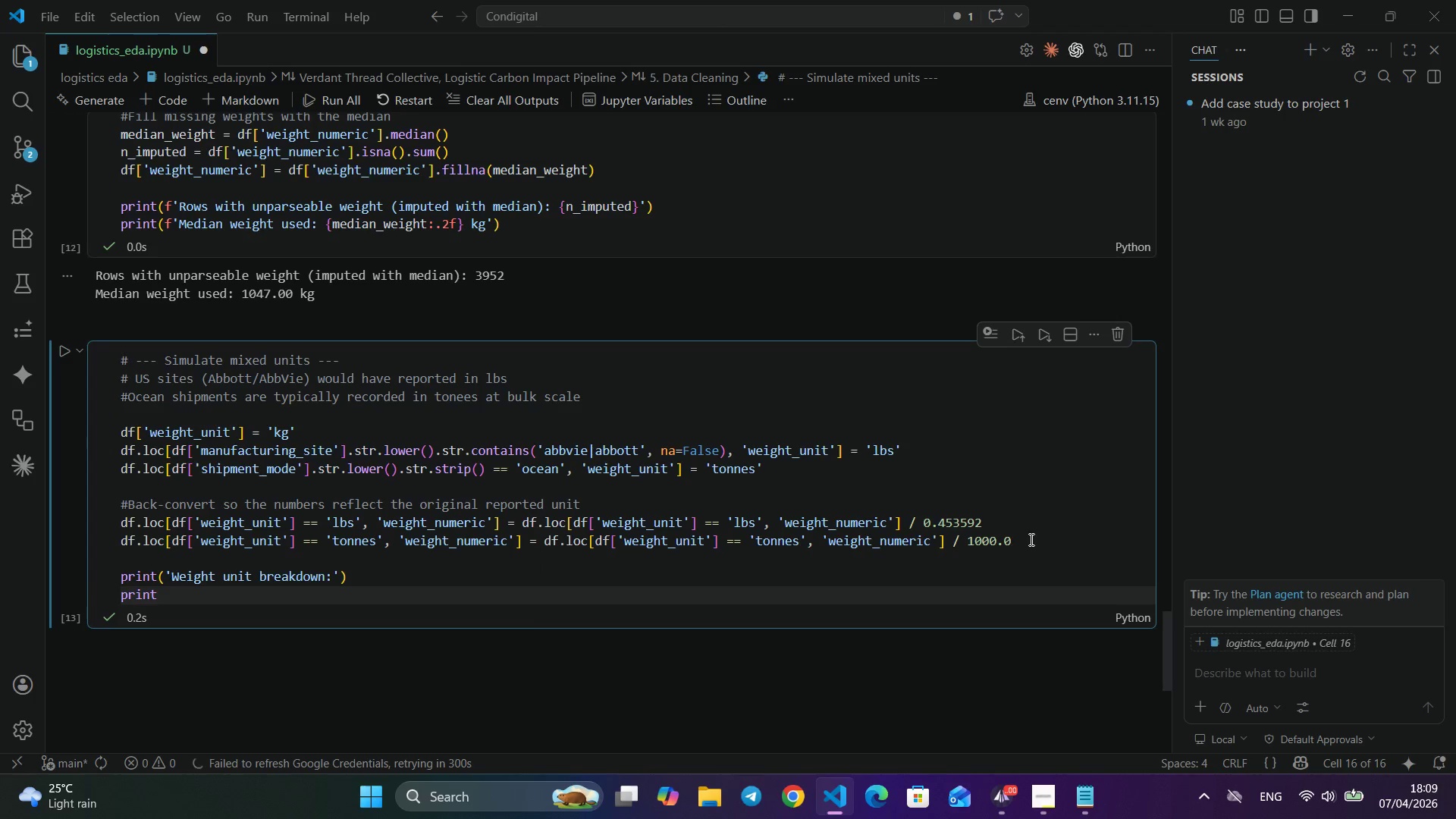 
key(Enter)
 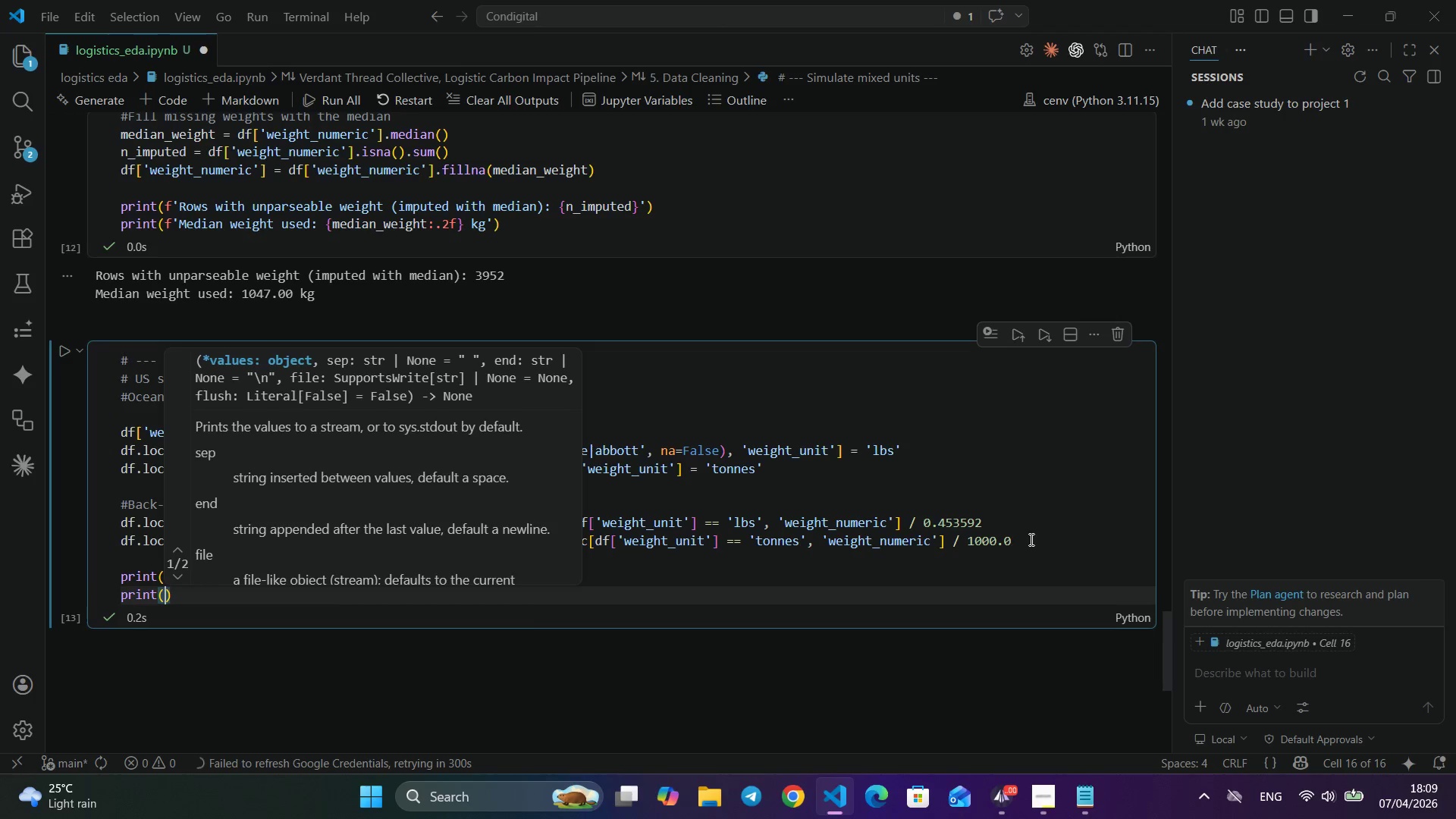 
type((df['wun)
 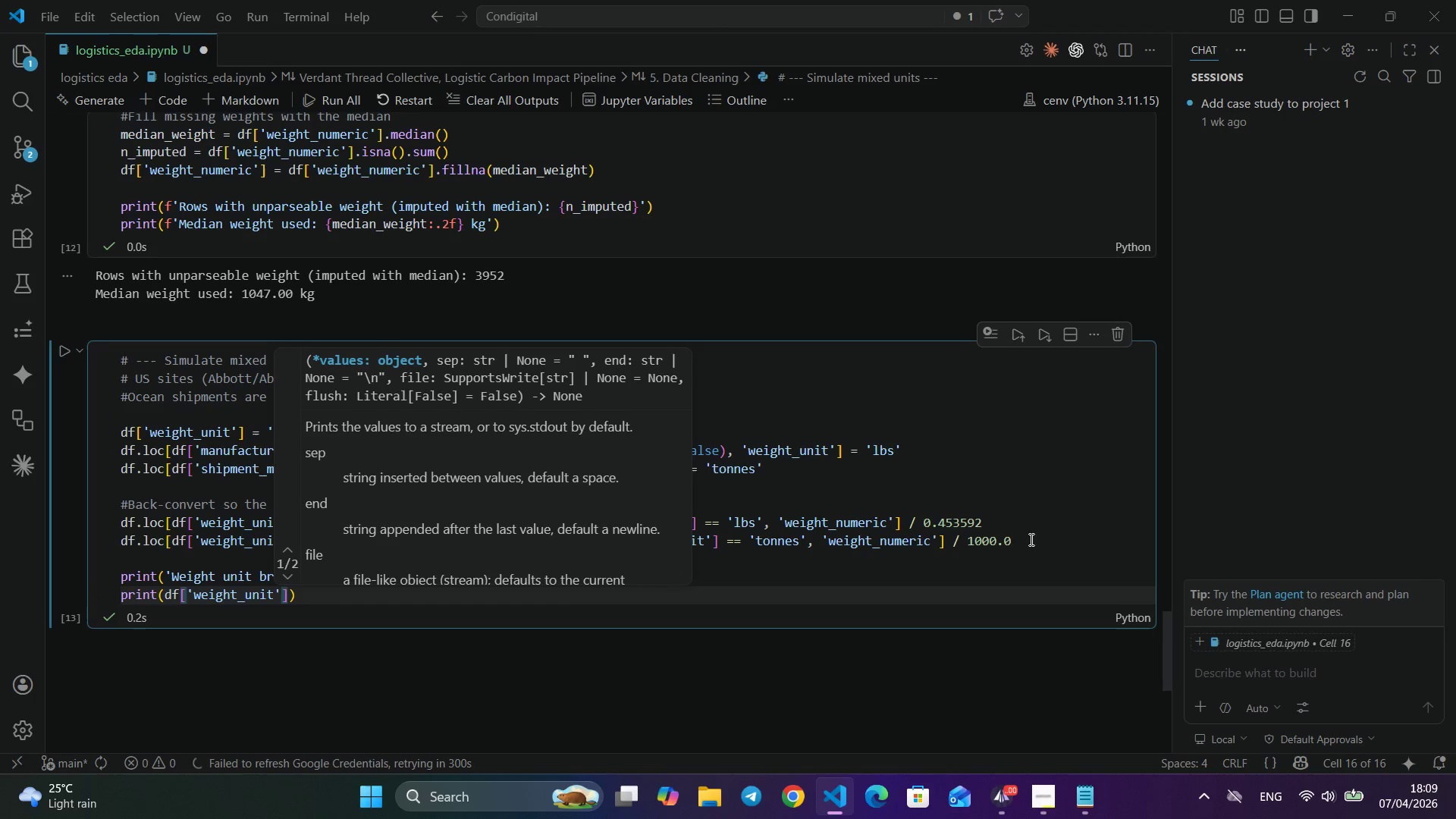 
key(Enter)
 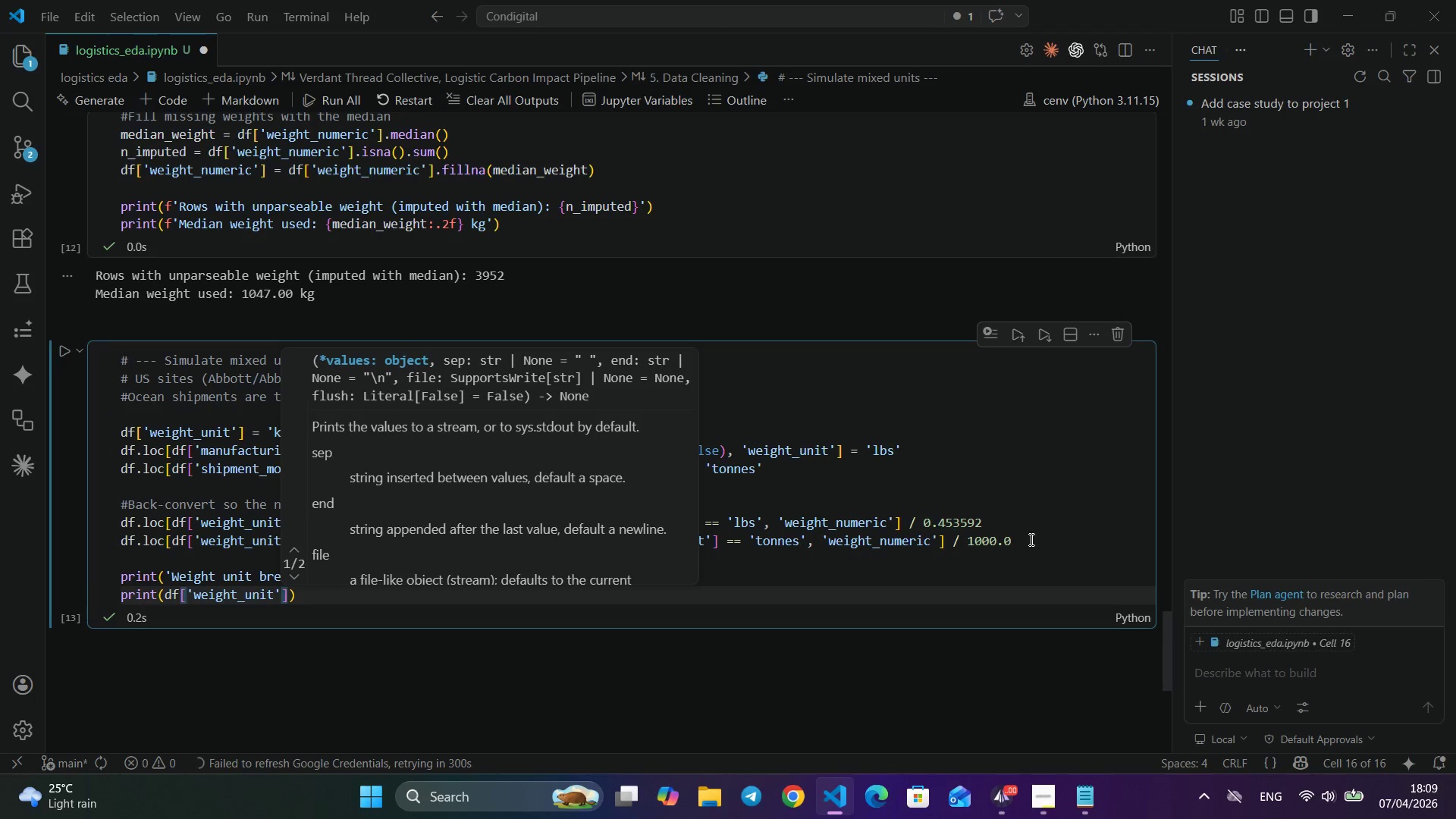 
key(ArrowRight)
 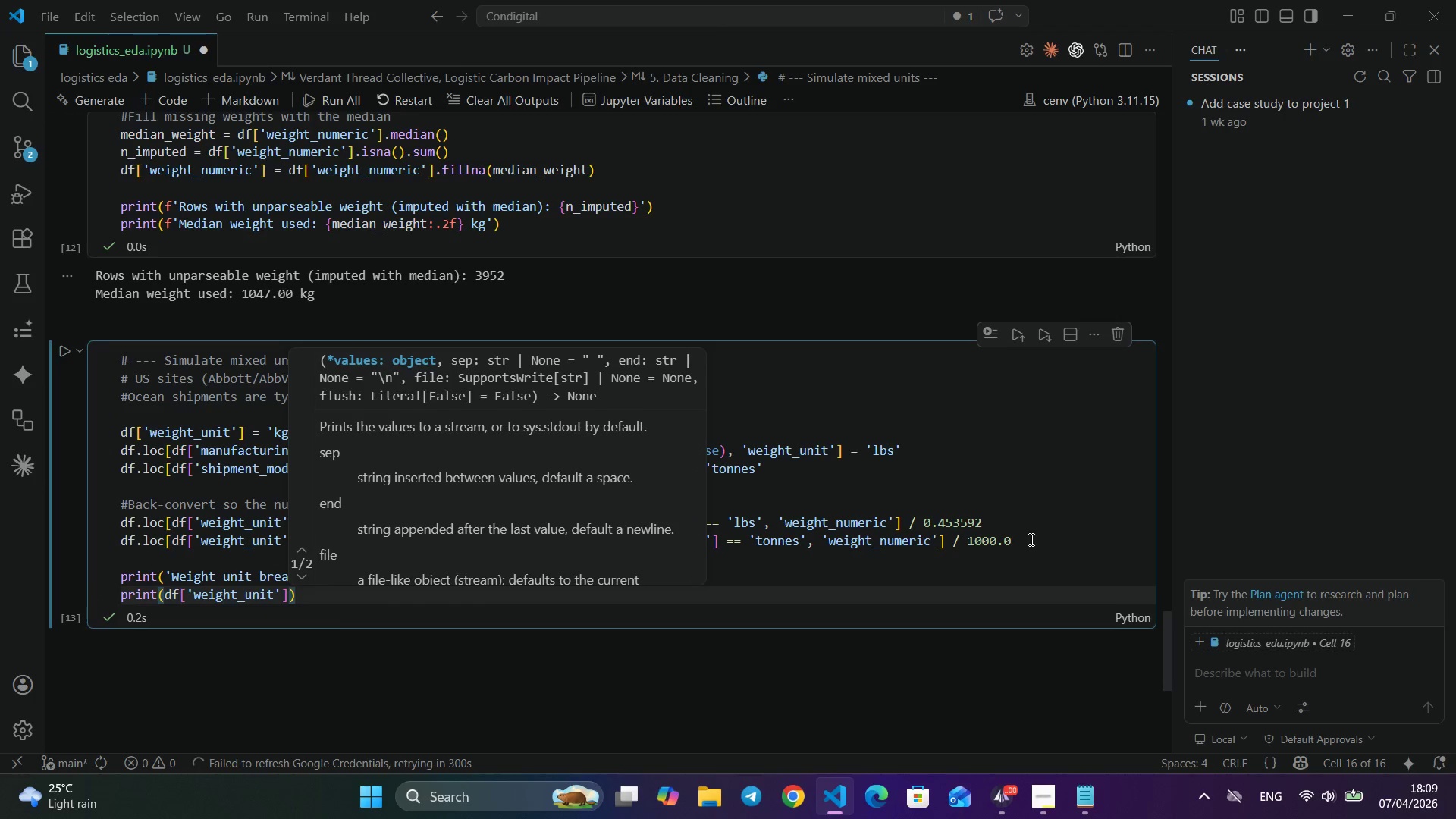 
key(ArrowRight)
 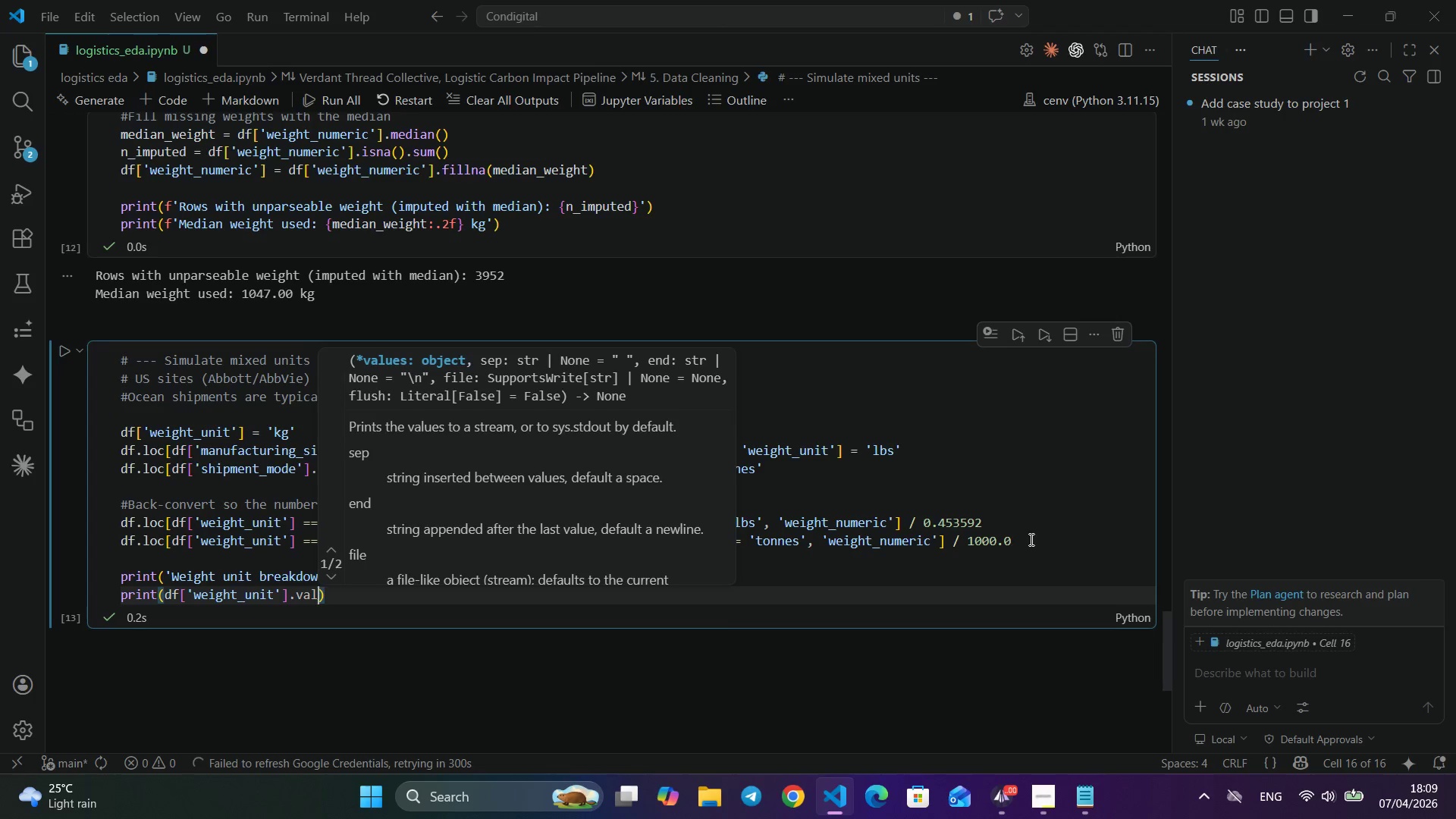 
type(.value)
 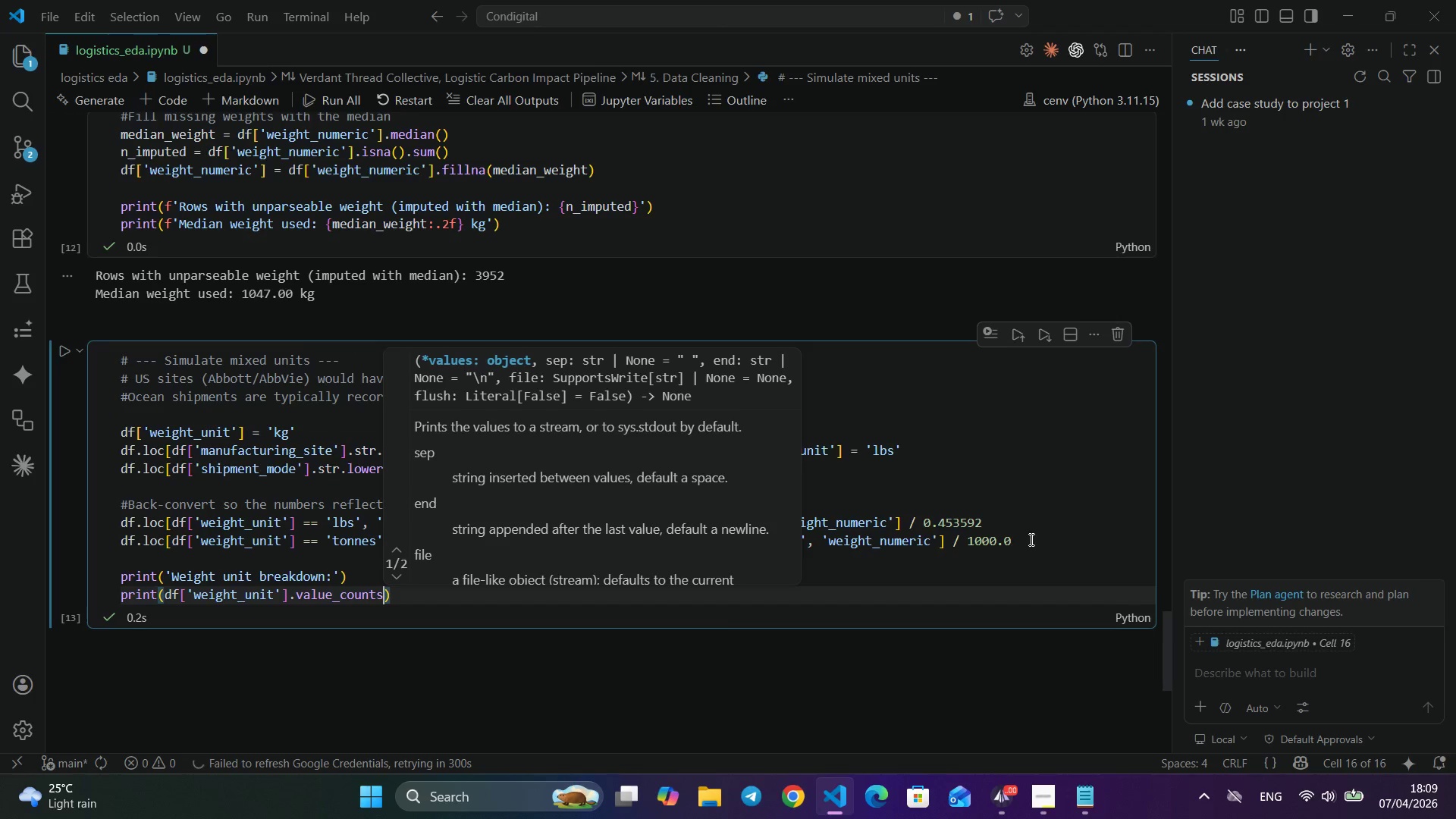 
key(Enter)
 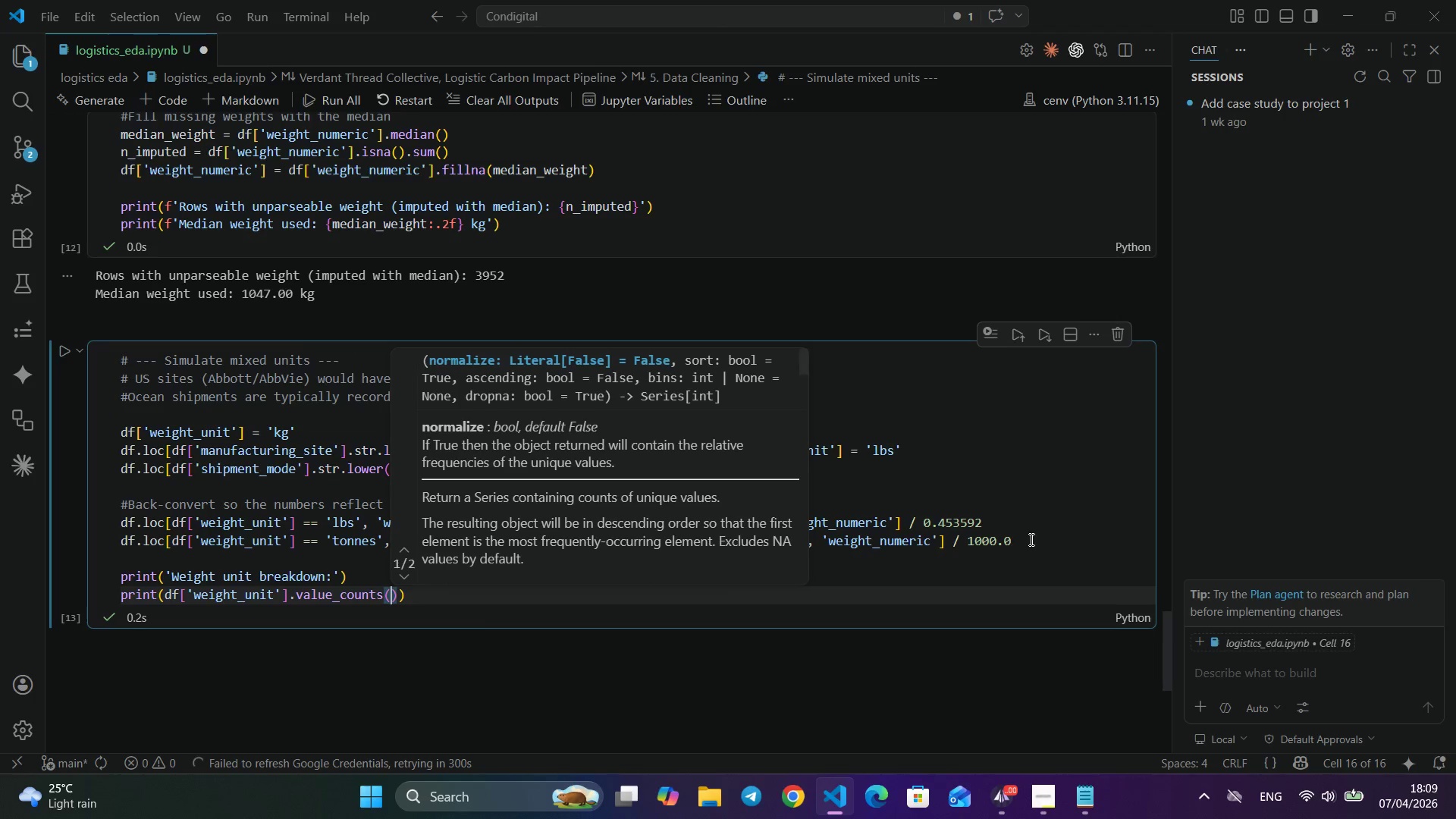 
key(Shift+ShiftLeft)
 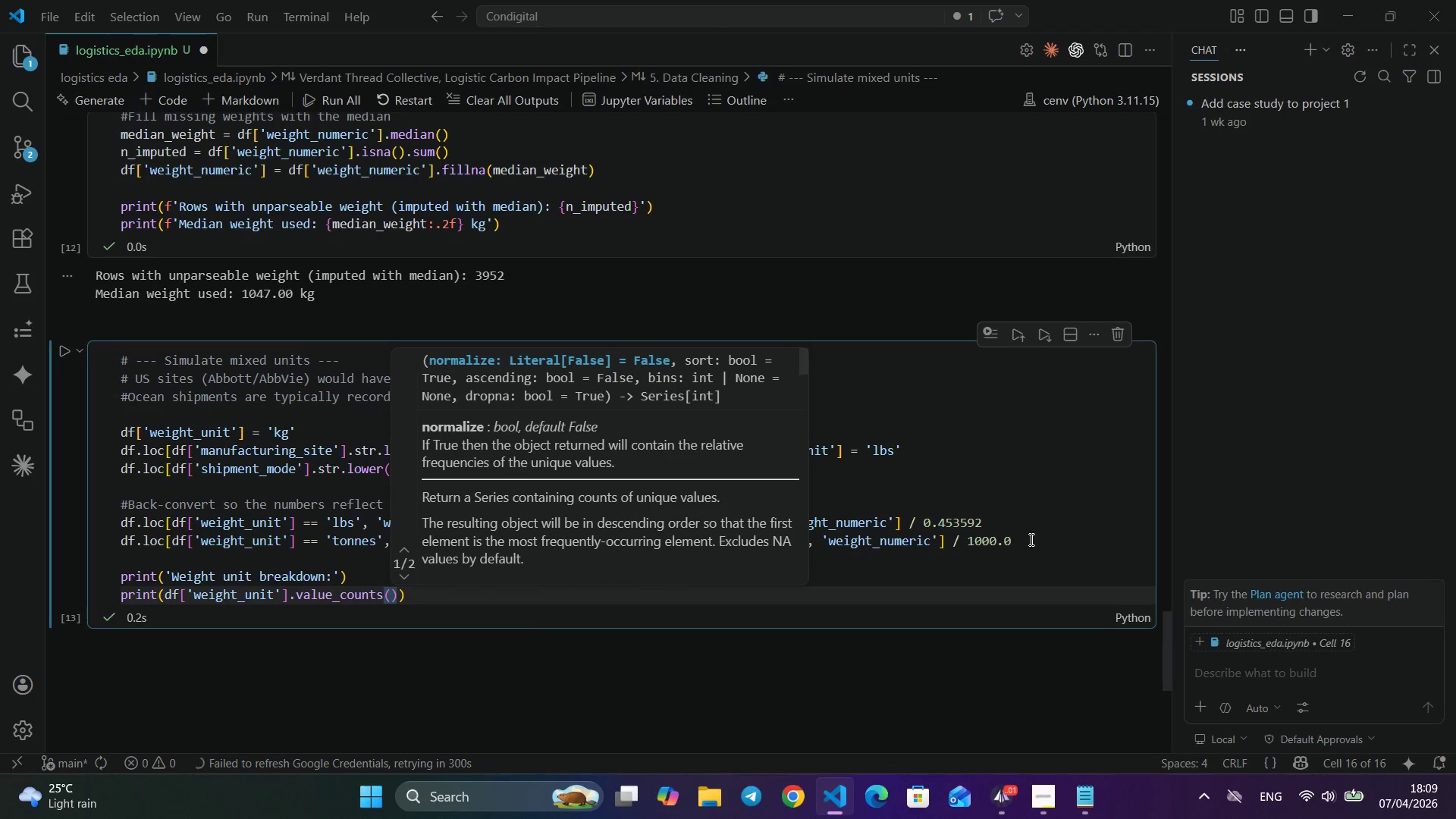 
key(Shift+9)
 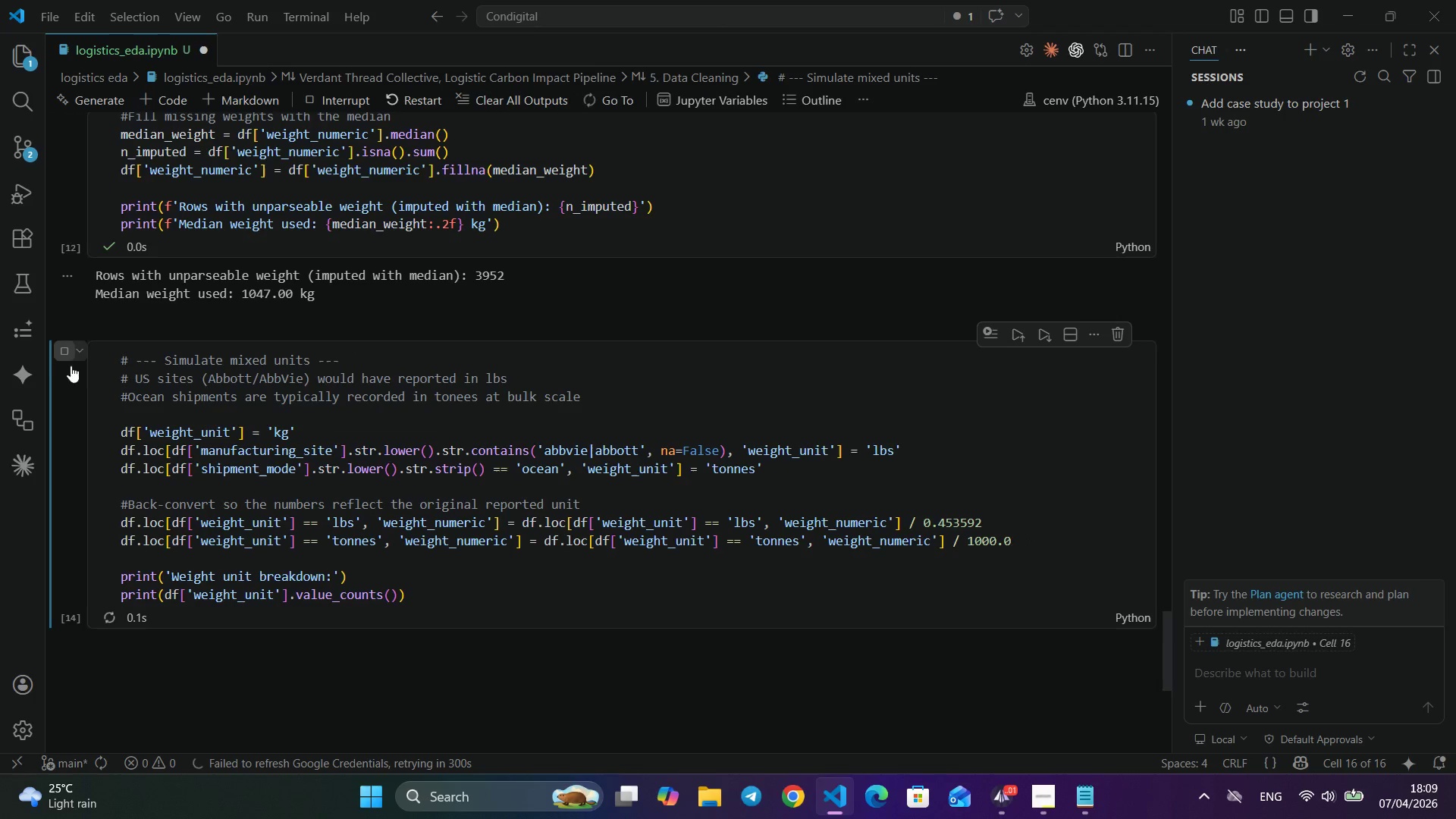 
left_click([63, 353])
 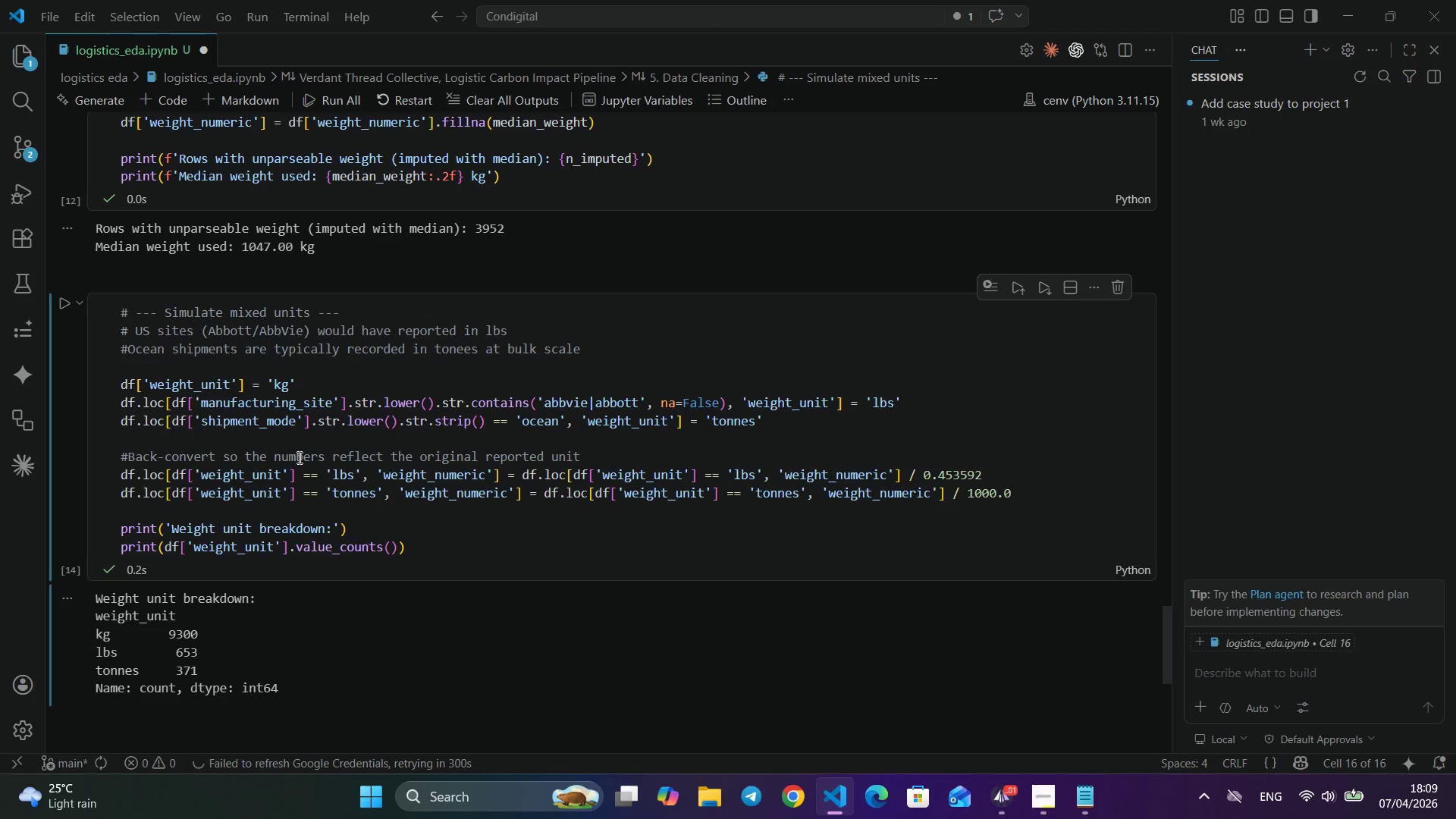 
scroll: coordinate [457, 533], scroll_direction: down, amount: 5.0
 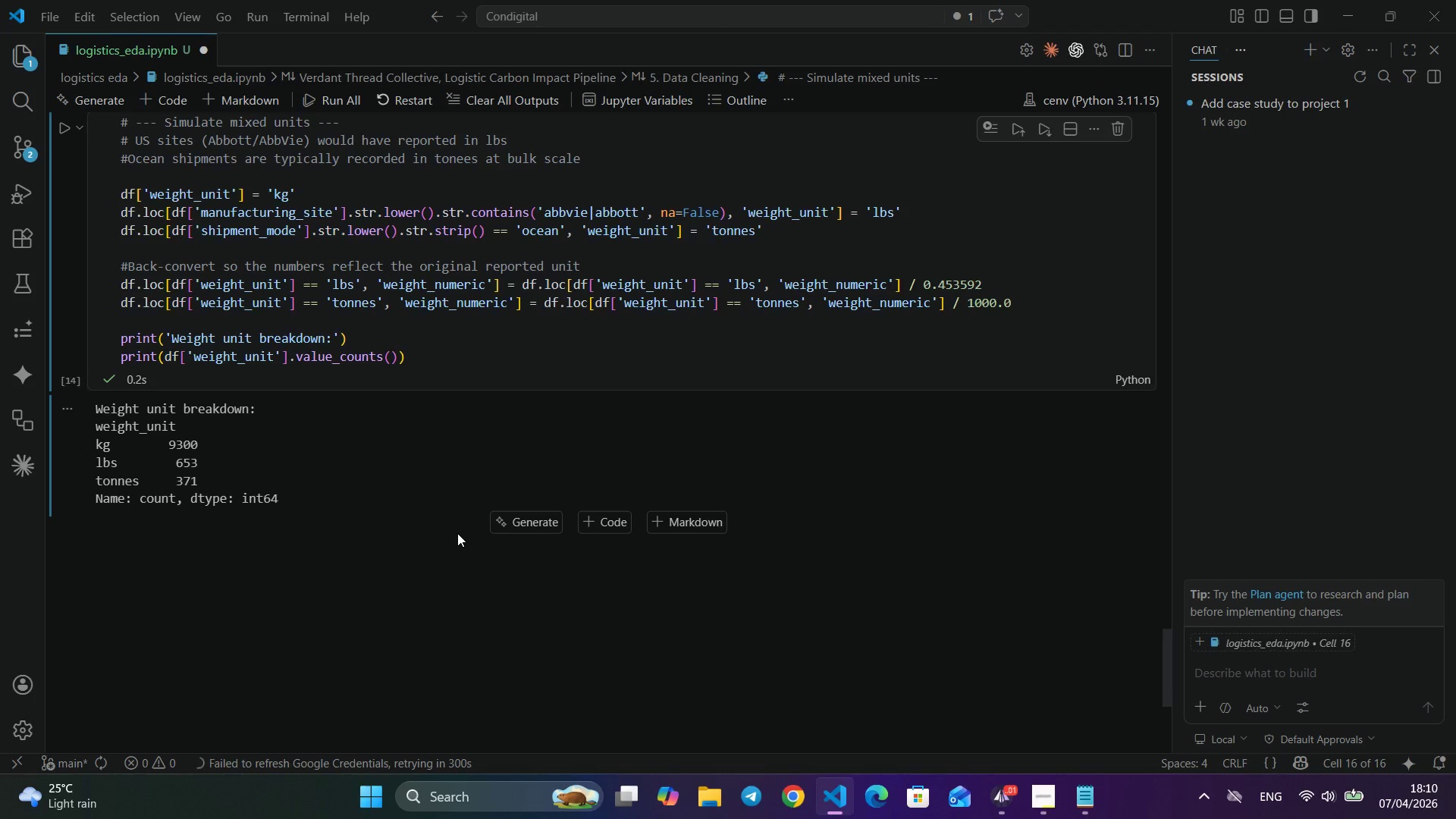 
wait(33.57)
 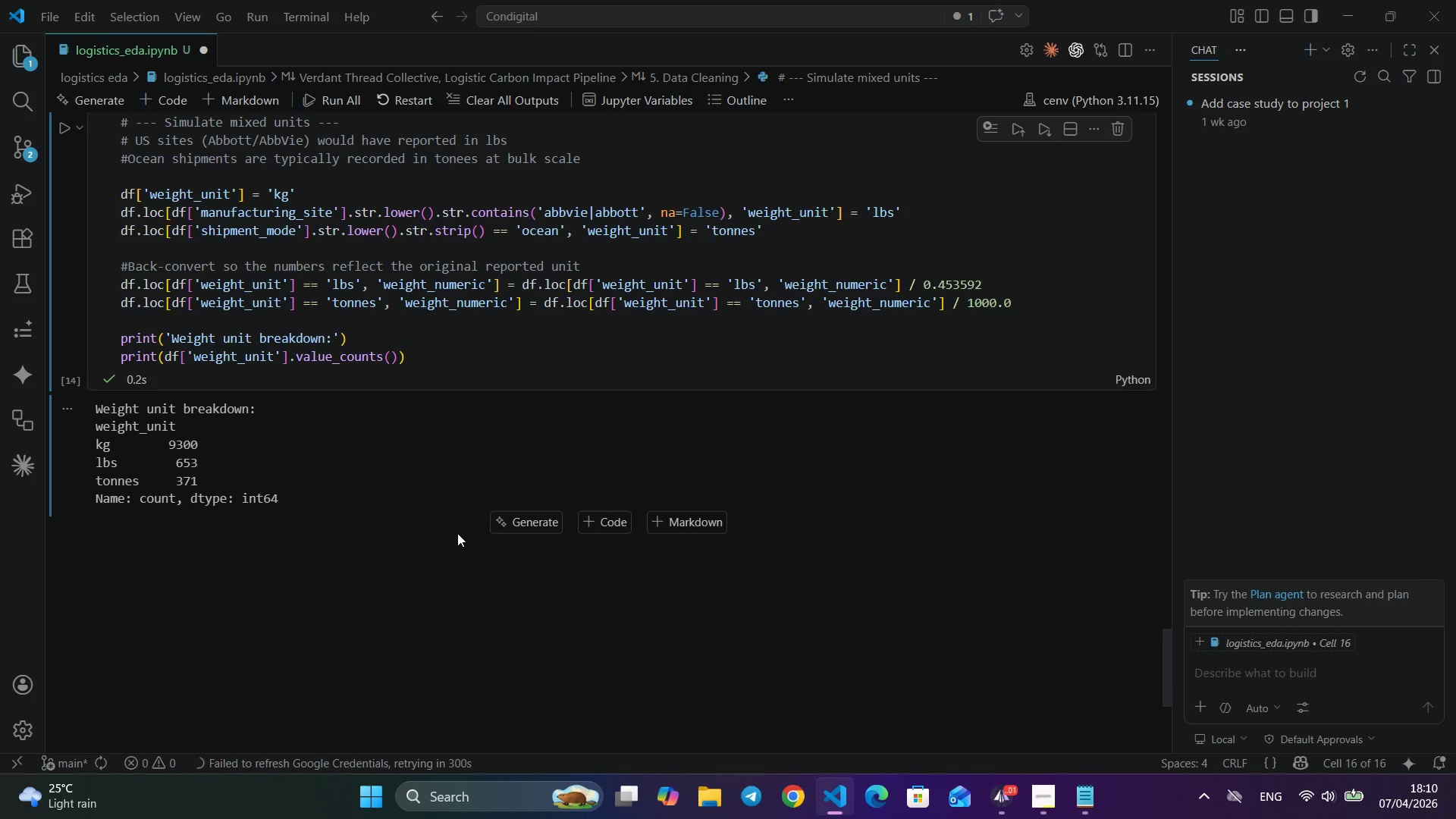 
left_click([623, 516])
 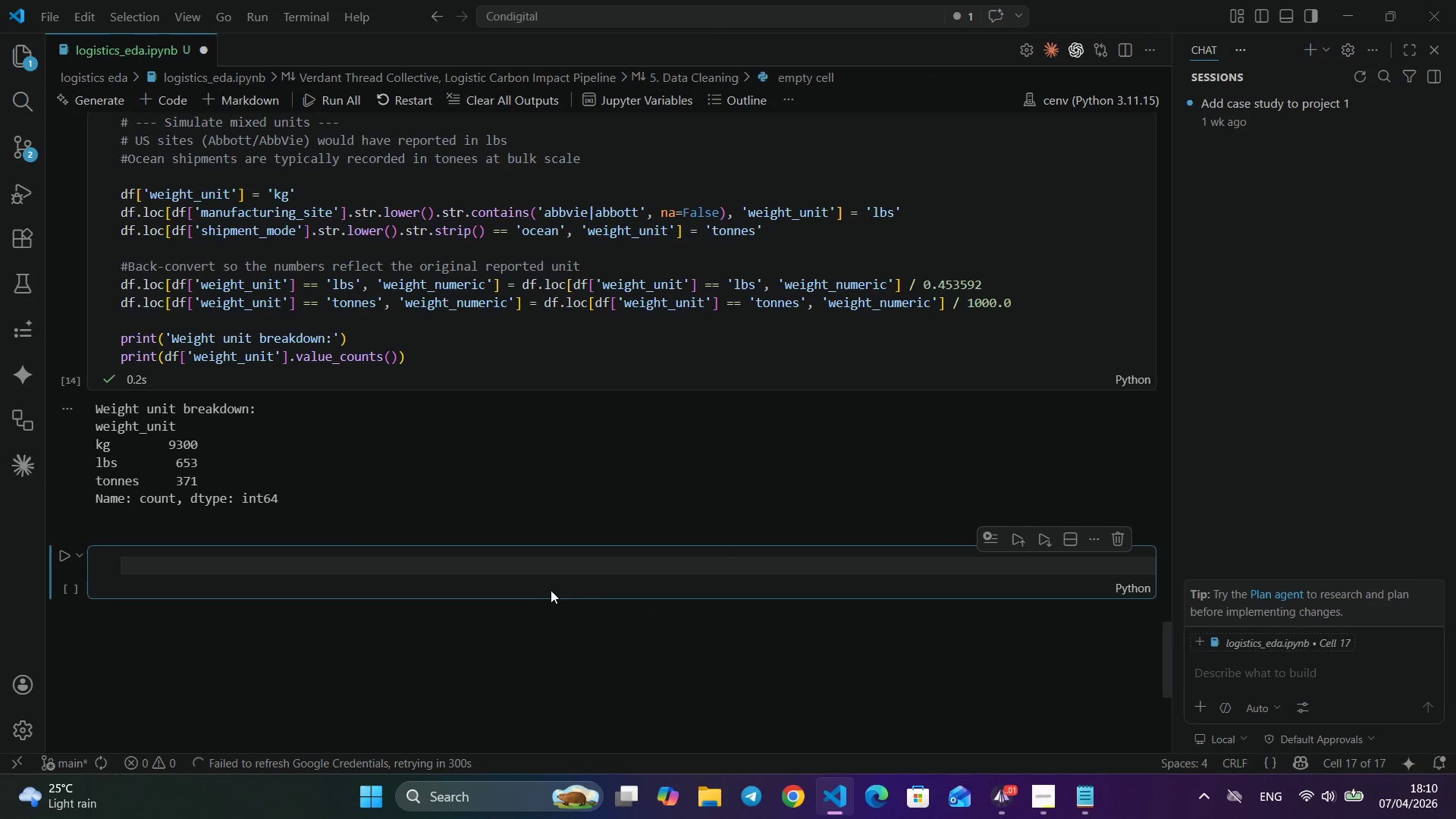 
wait(6.42)
 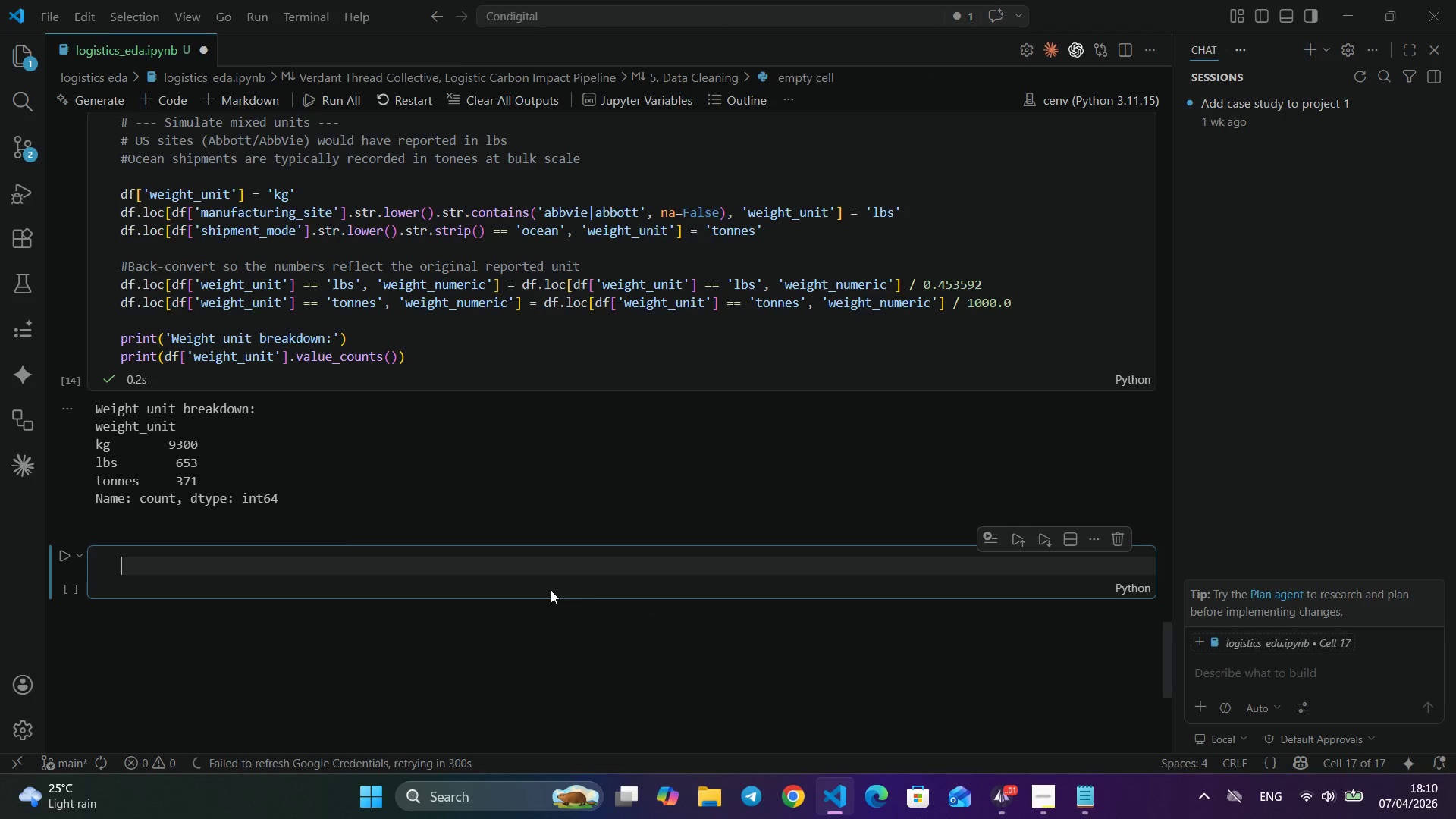 
hold_key(key=ShiftRight, duration=1.5)
 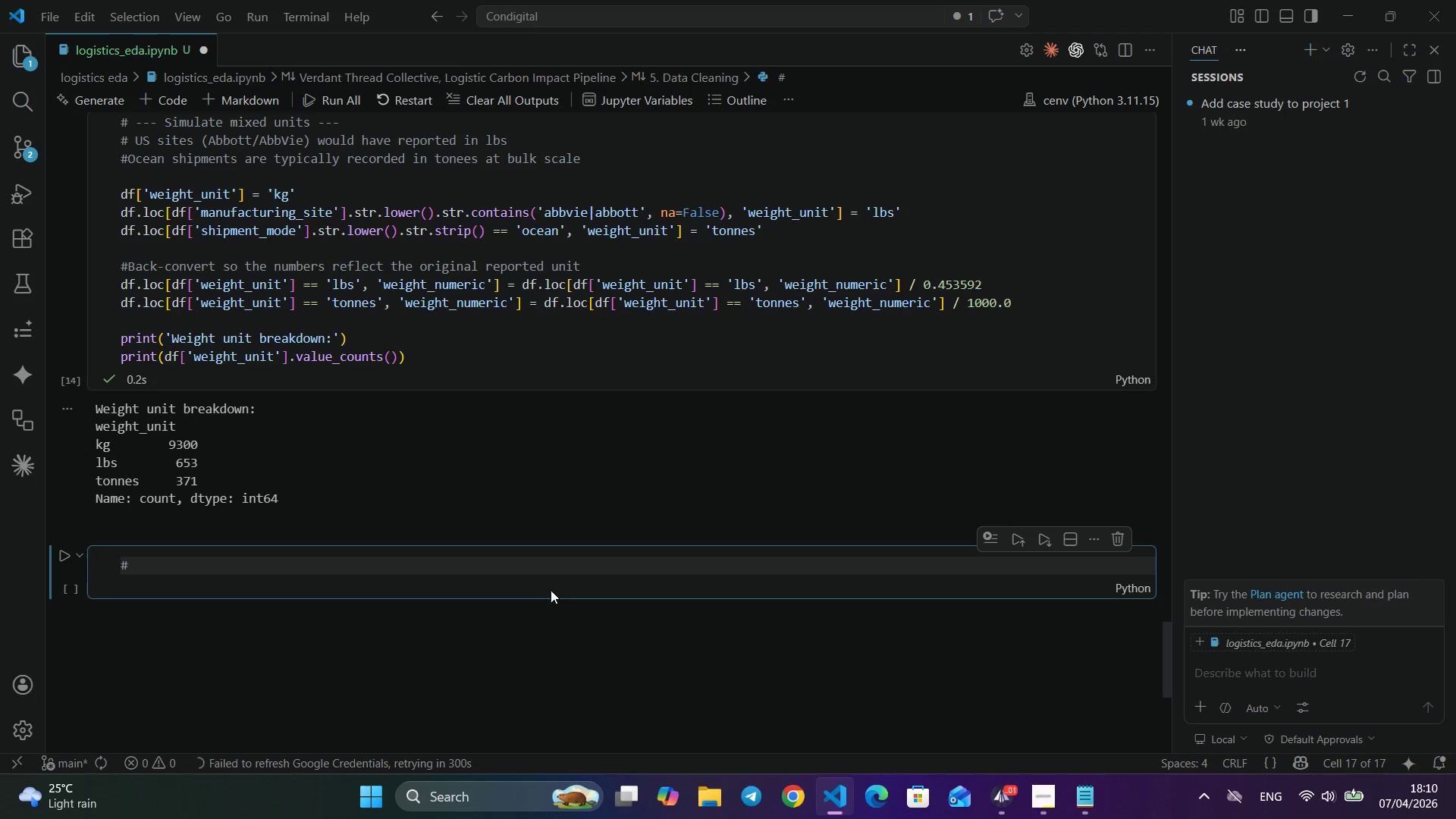 
key(Shift+3)
 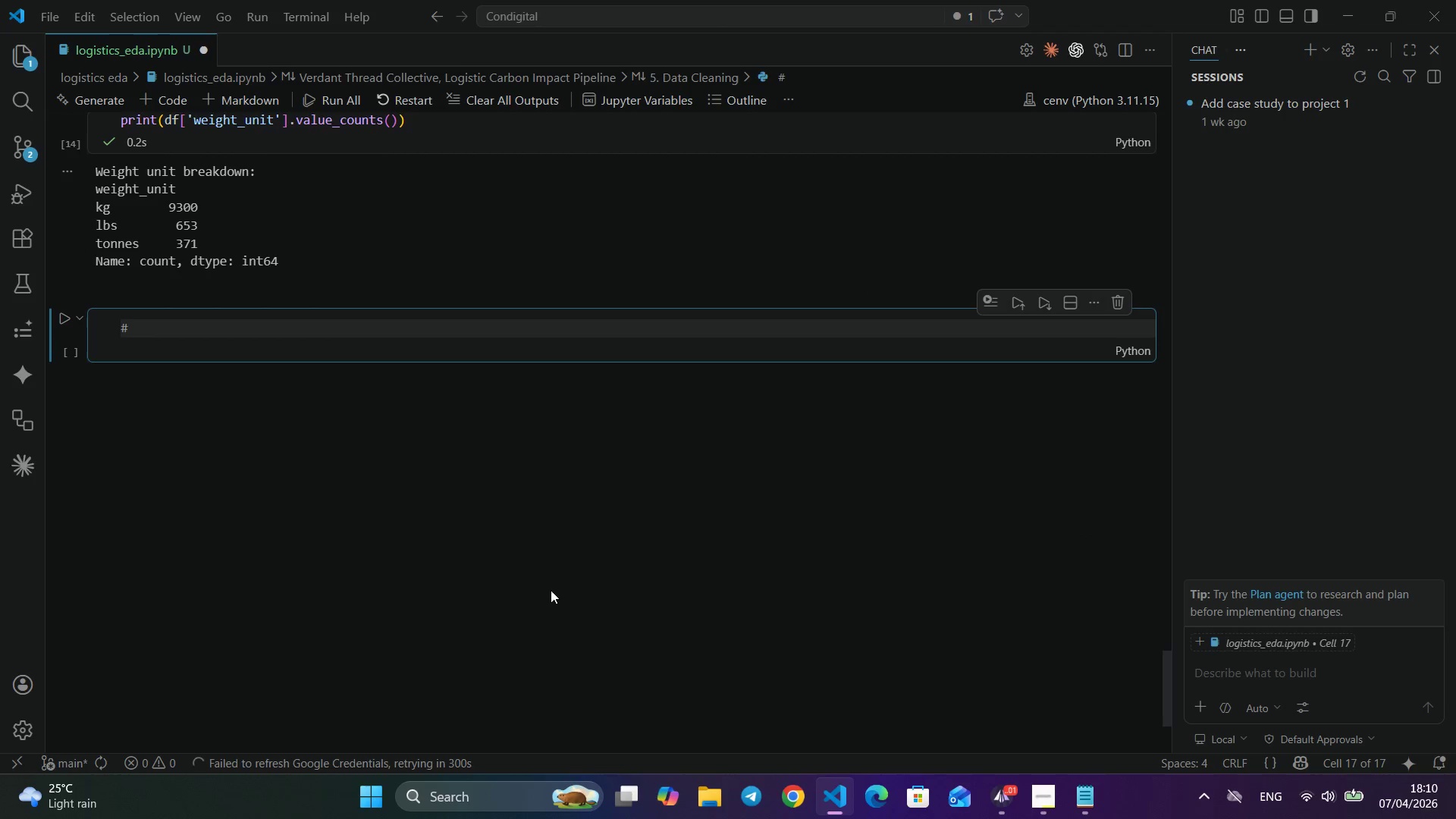 
scroll: coordinate [551, 590], scroll_direction: down, amount: 5.0
 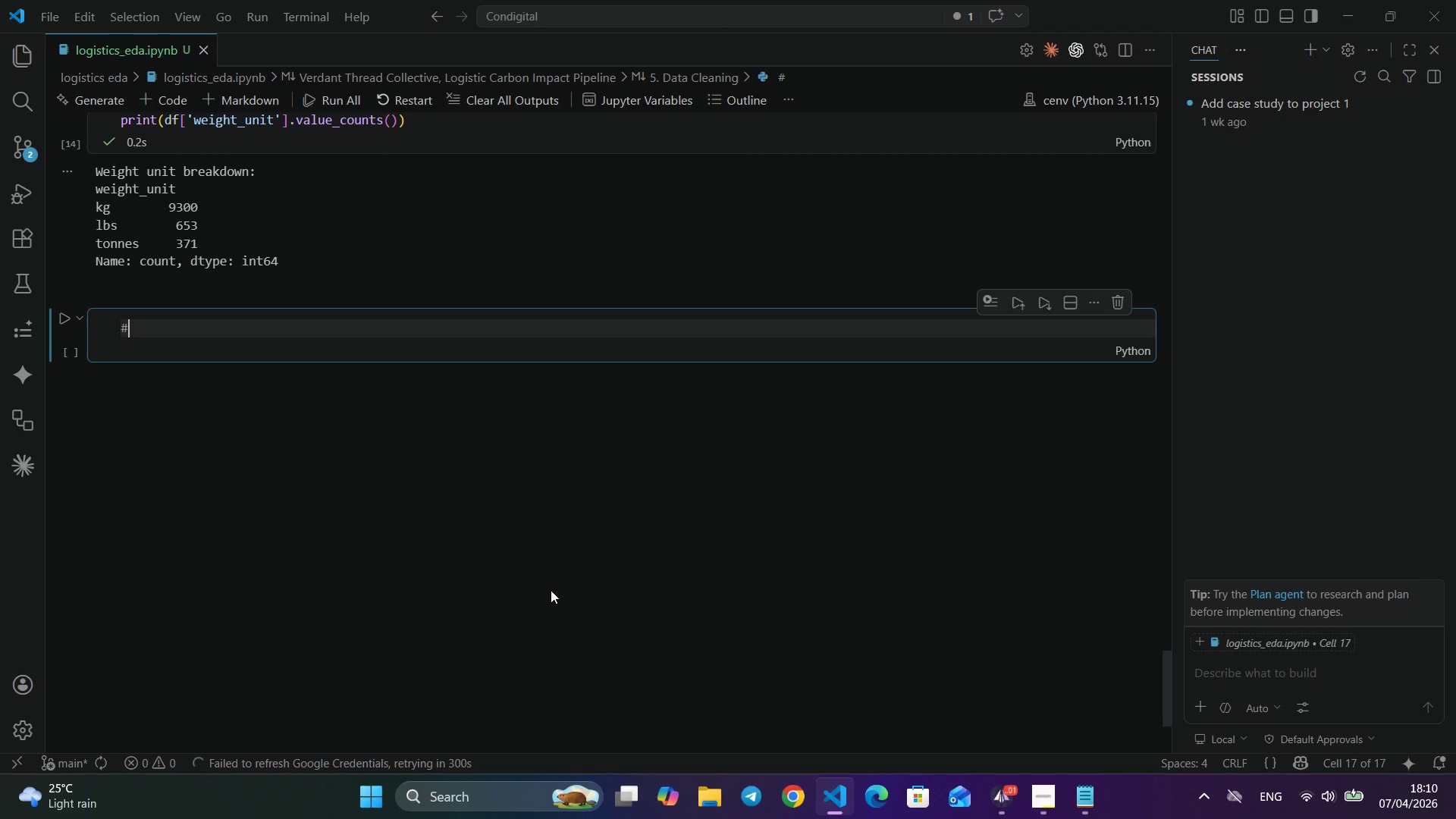 
key(Control+Shift+S)
 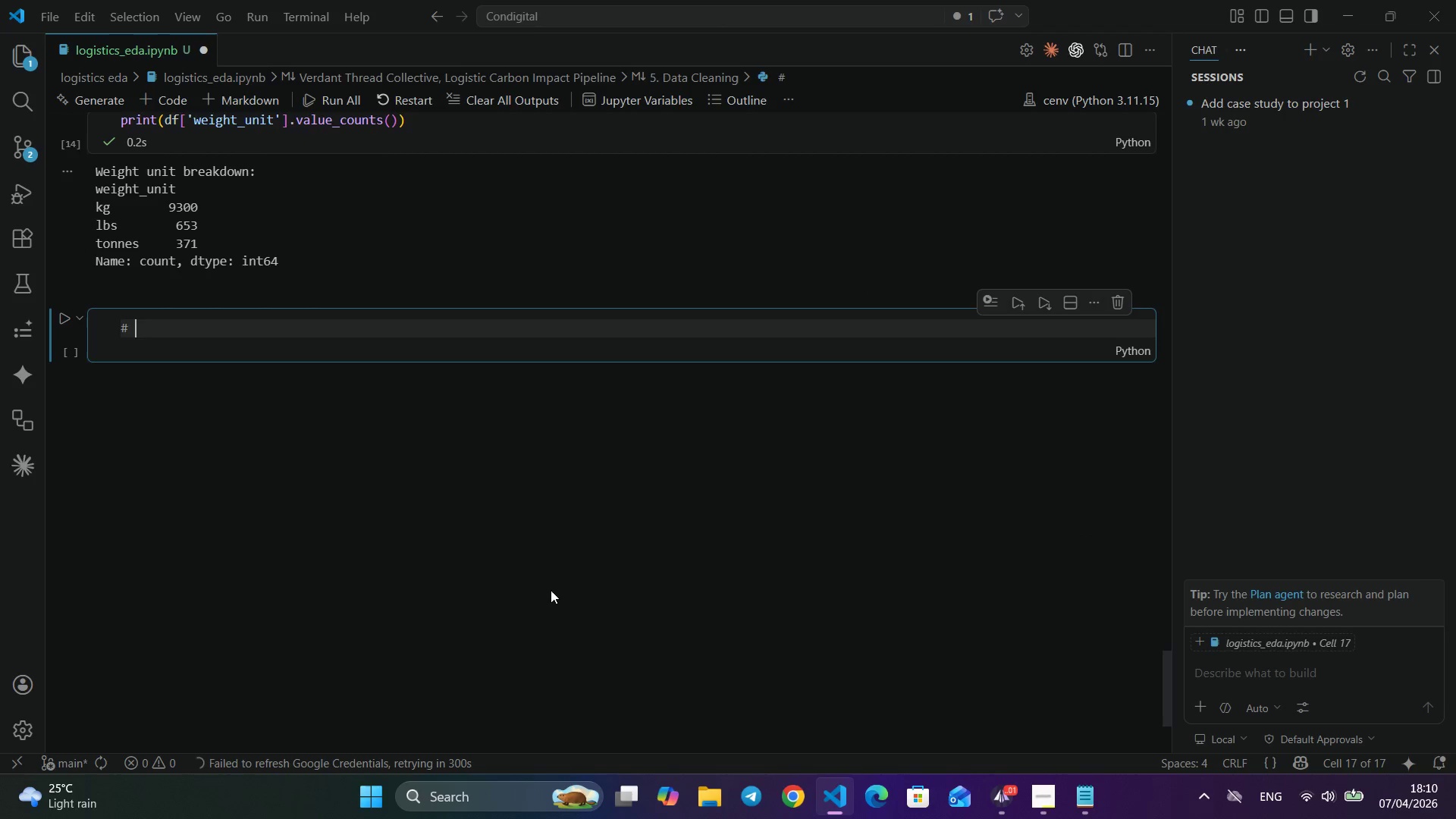 
key(Control+Space)
 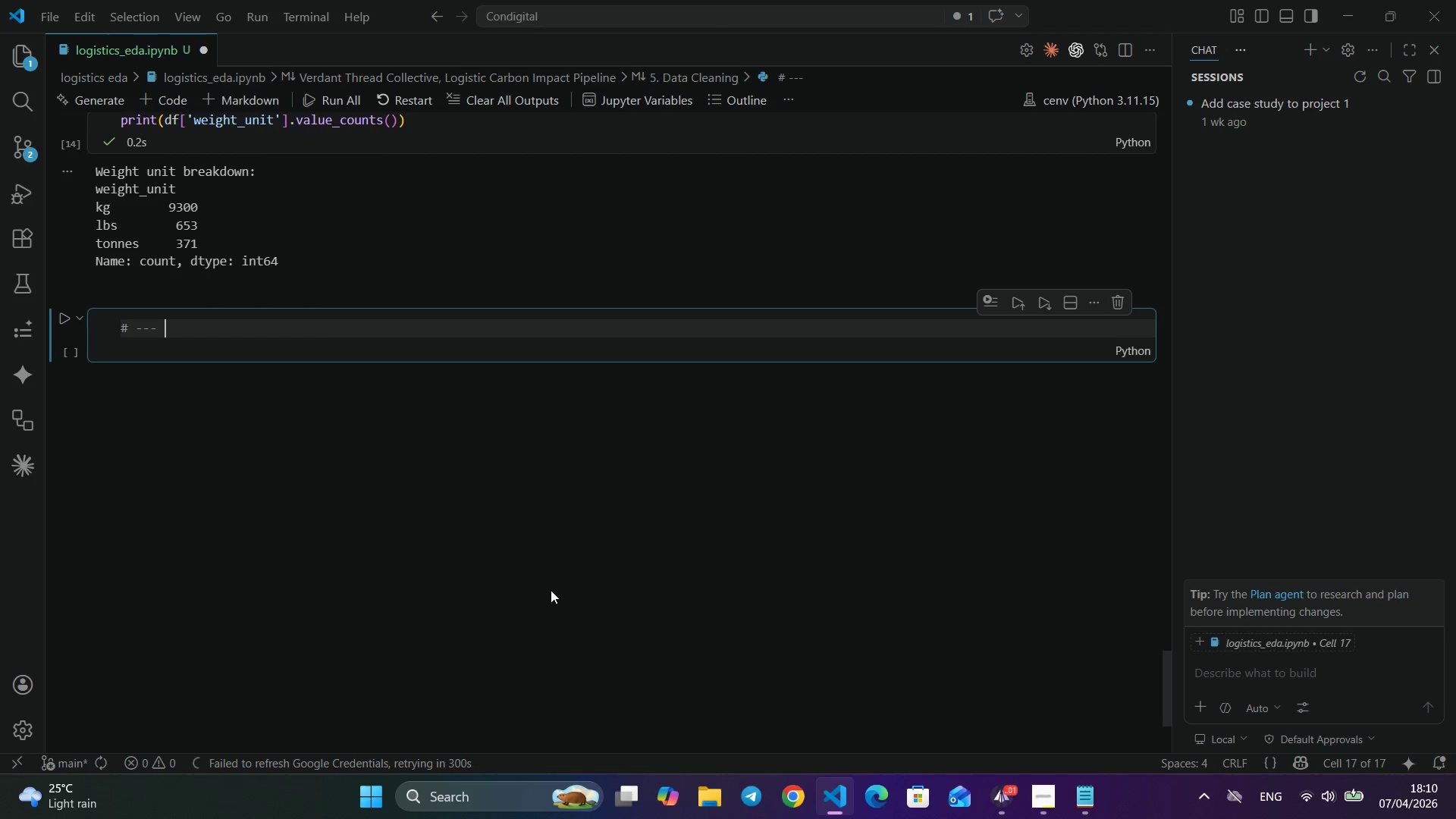 
type(--- Apply stand)
key(Backspace)
type(dardization)
 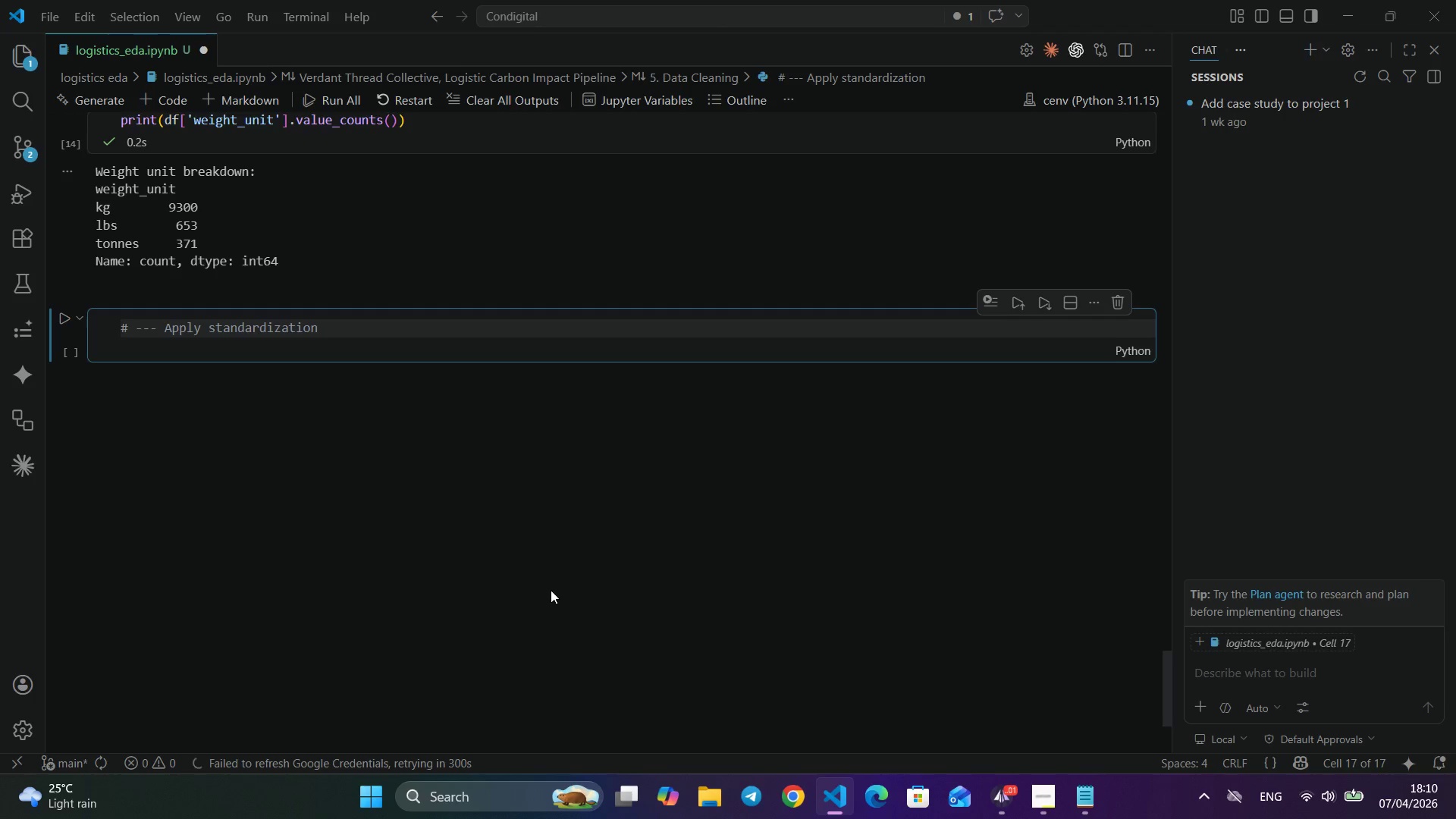 
wait(5.34)
 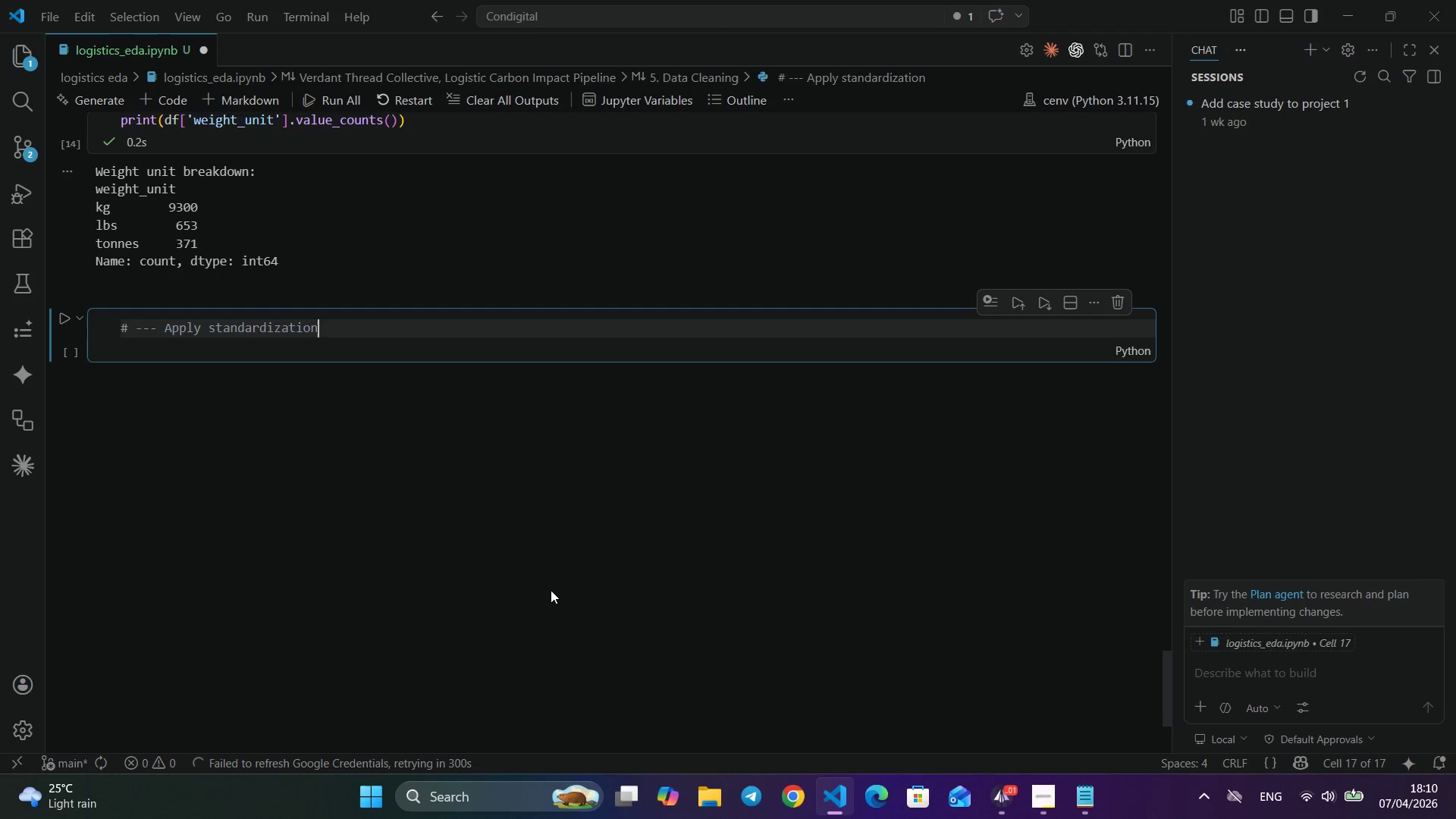 
type( , all weights to kg ---)
 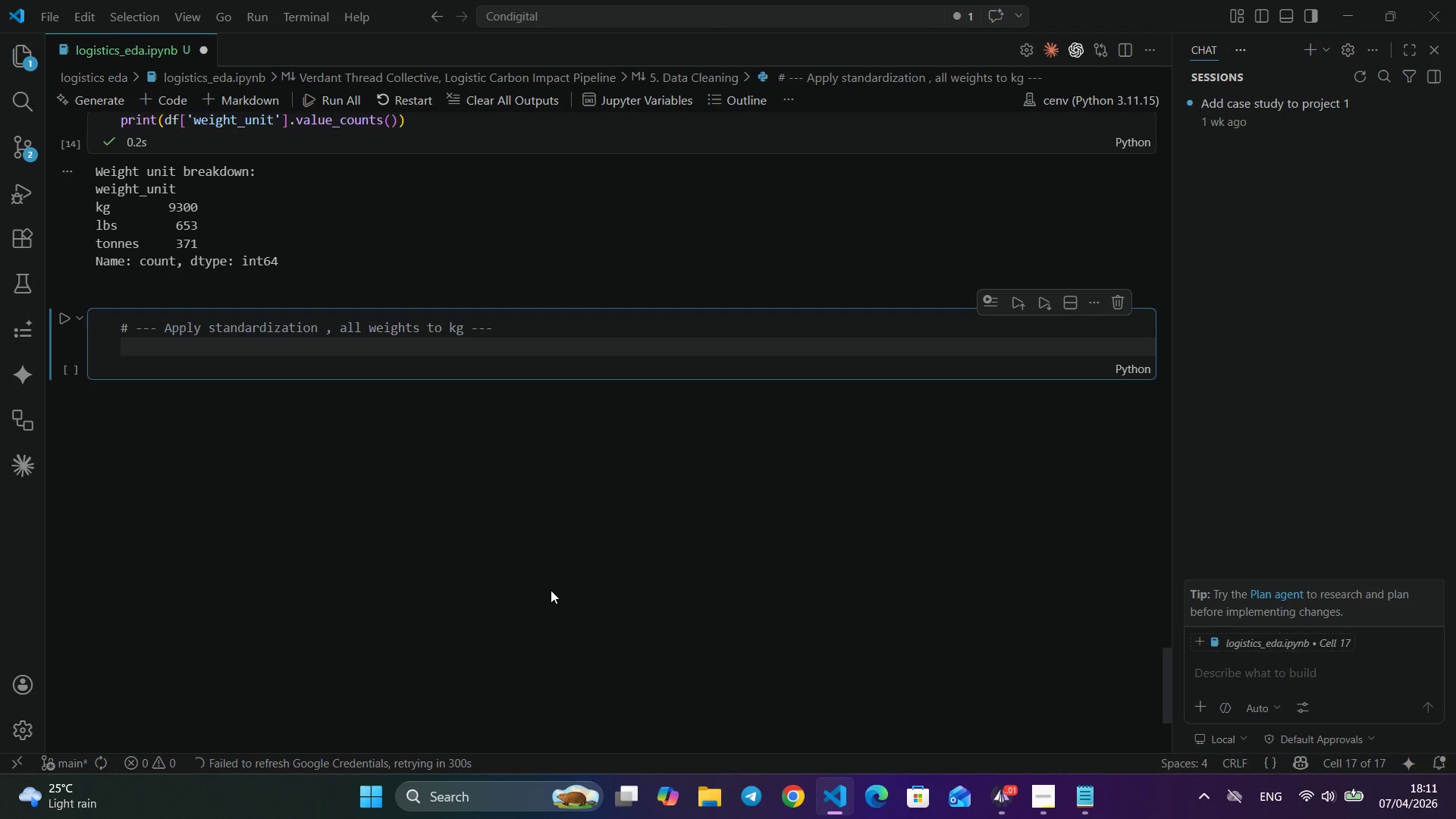 
key(Enter)
 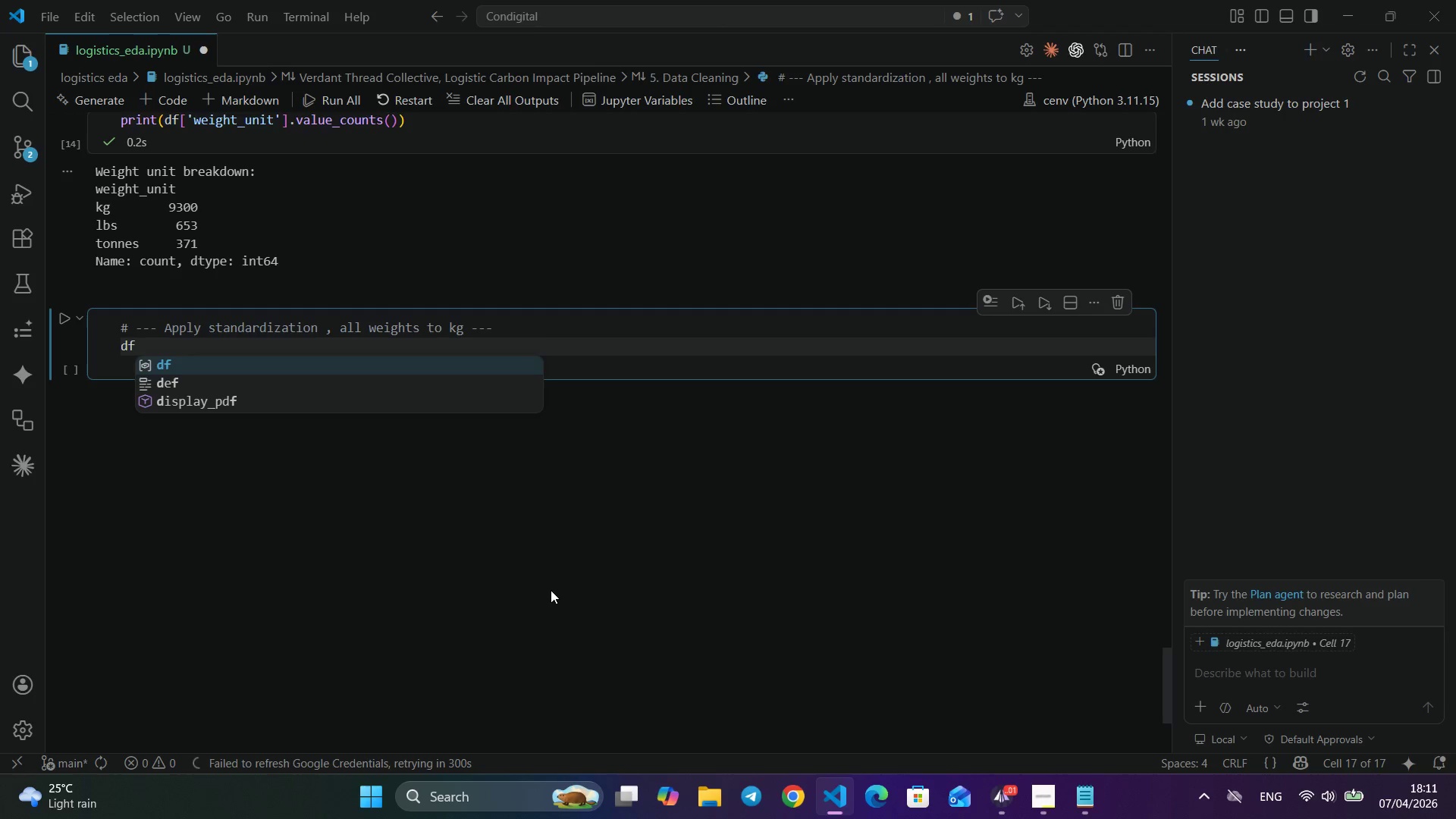 
type(df['weight_kg)
 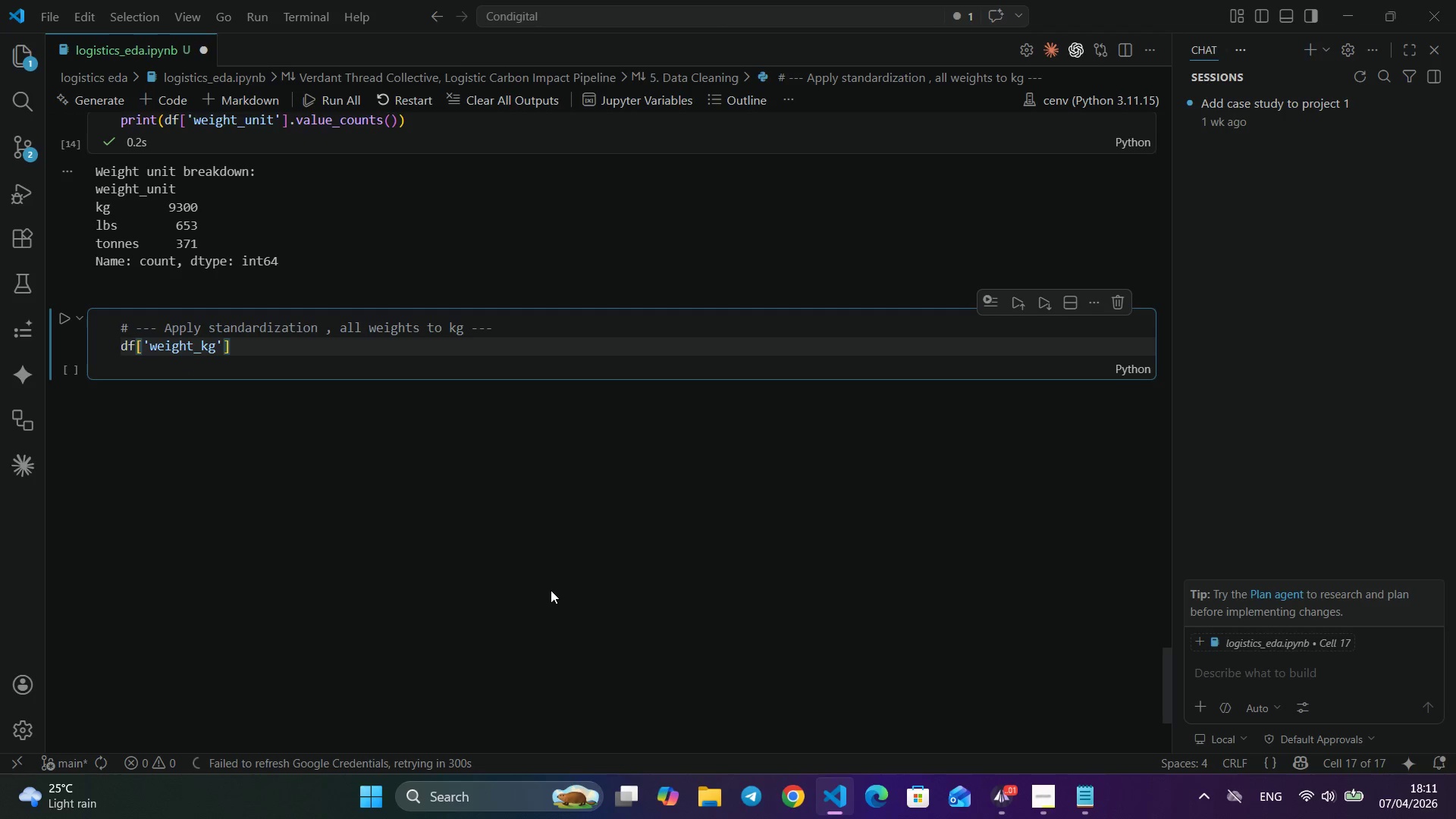 
key(ArrowRight)
 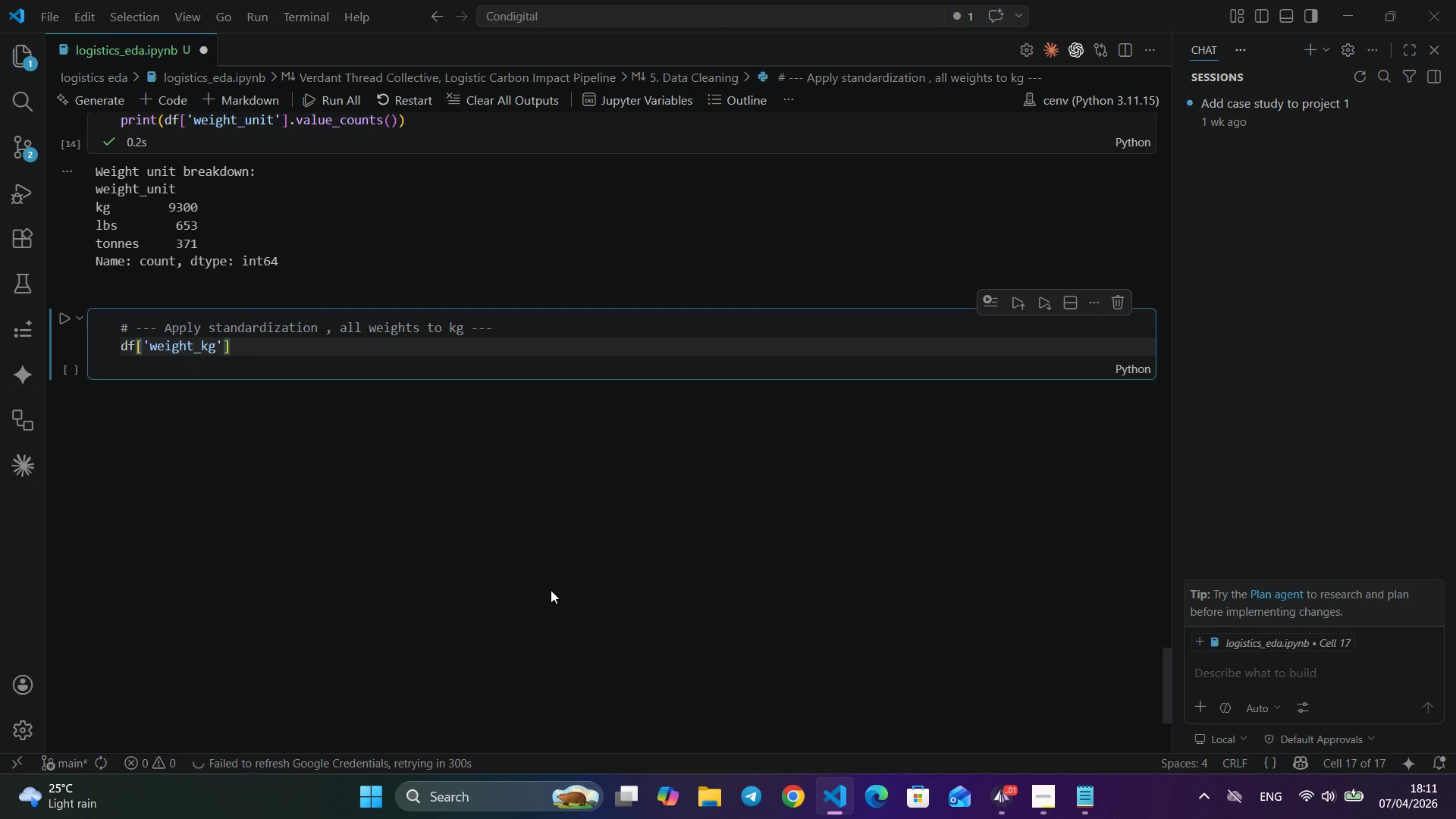 
key(ArrowRight)
 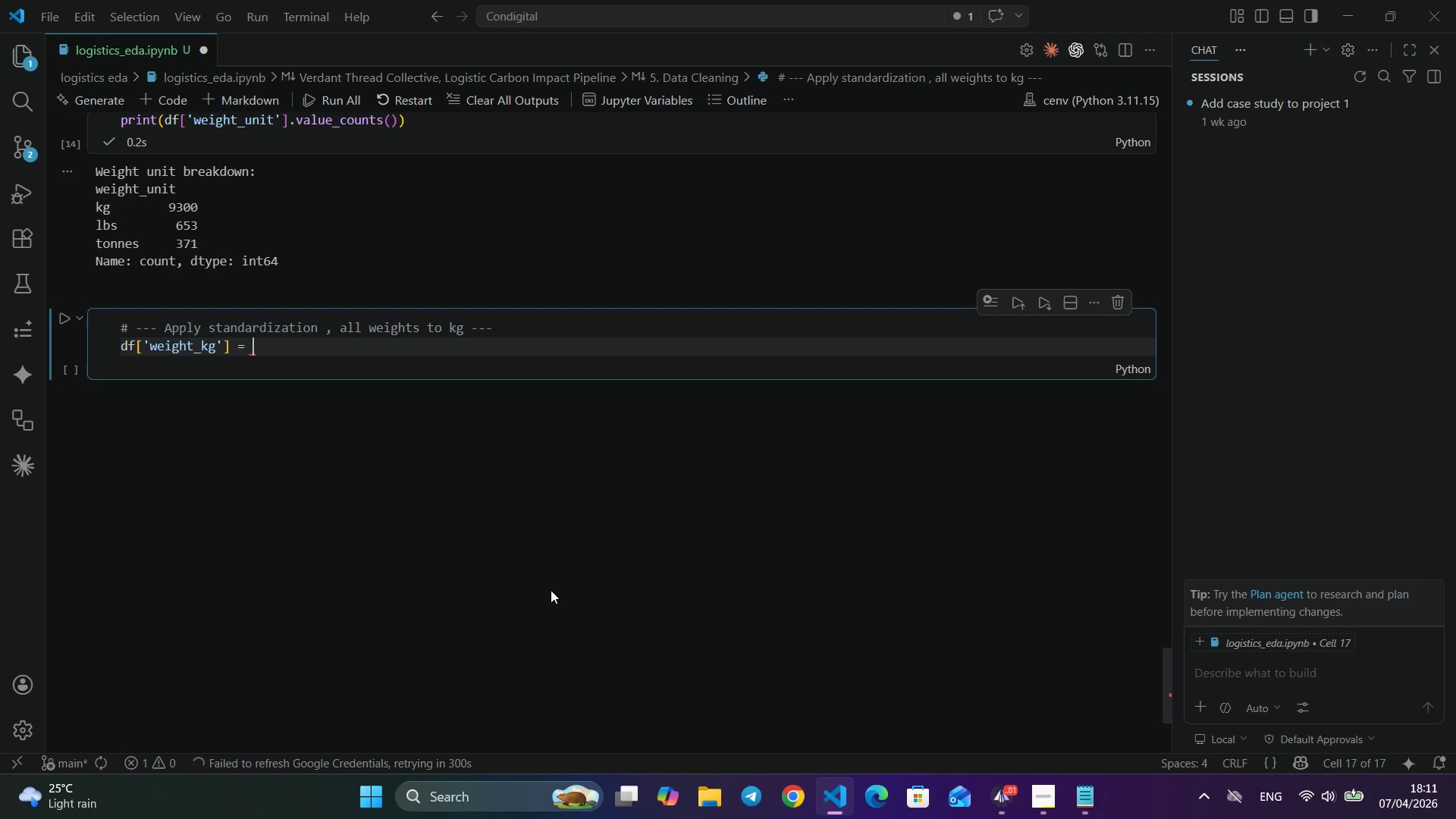 
type( = df.apply(landa)
key(Backspace)
key(Backspace)
key(Backspace)
type(mda)
key(Backspace)
 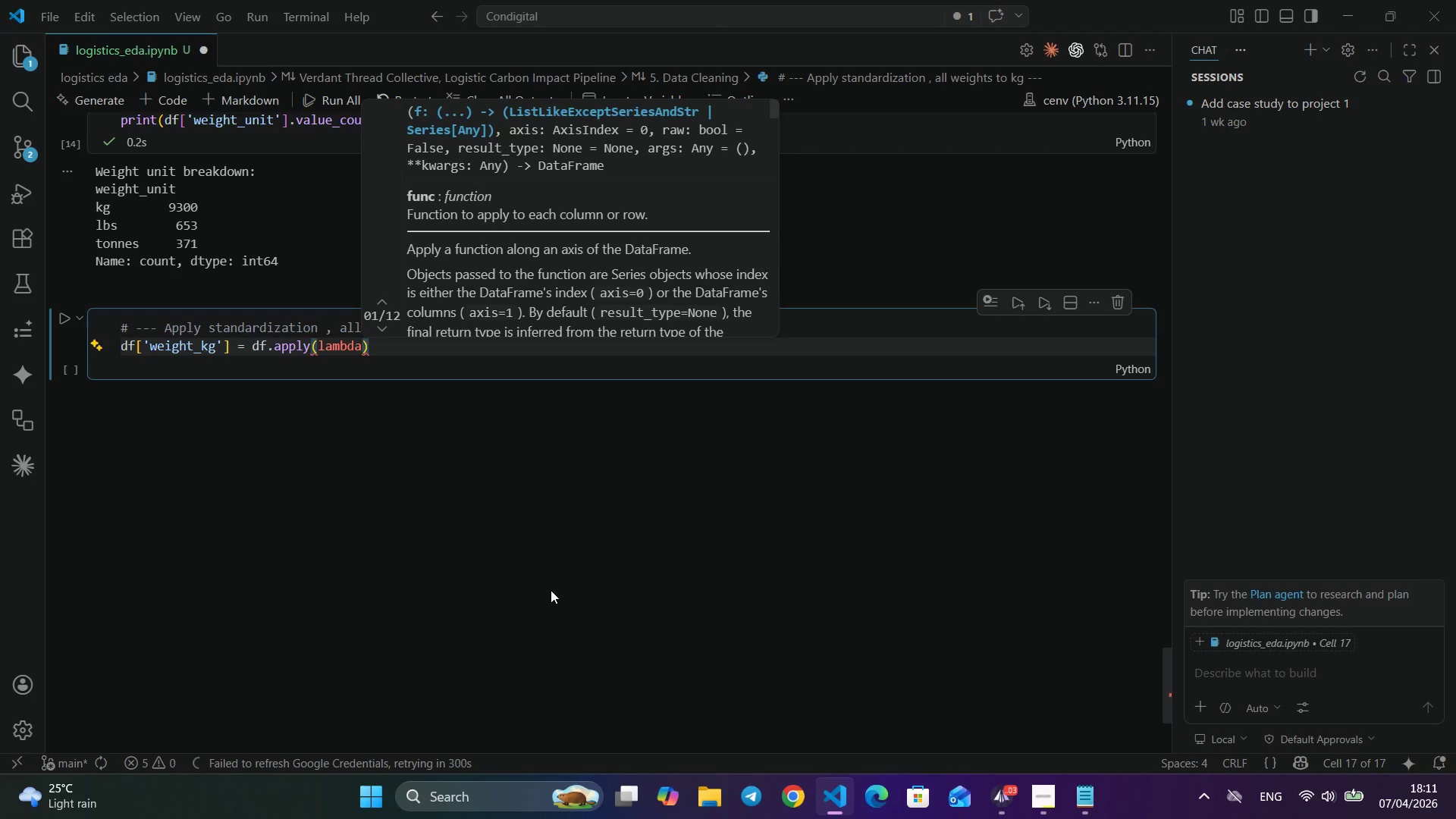 
key(Enter)
 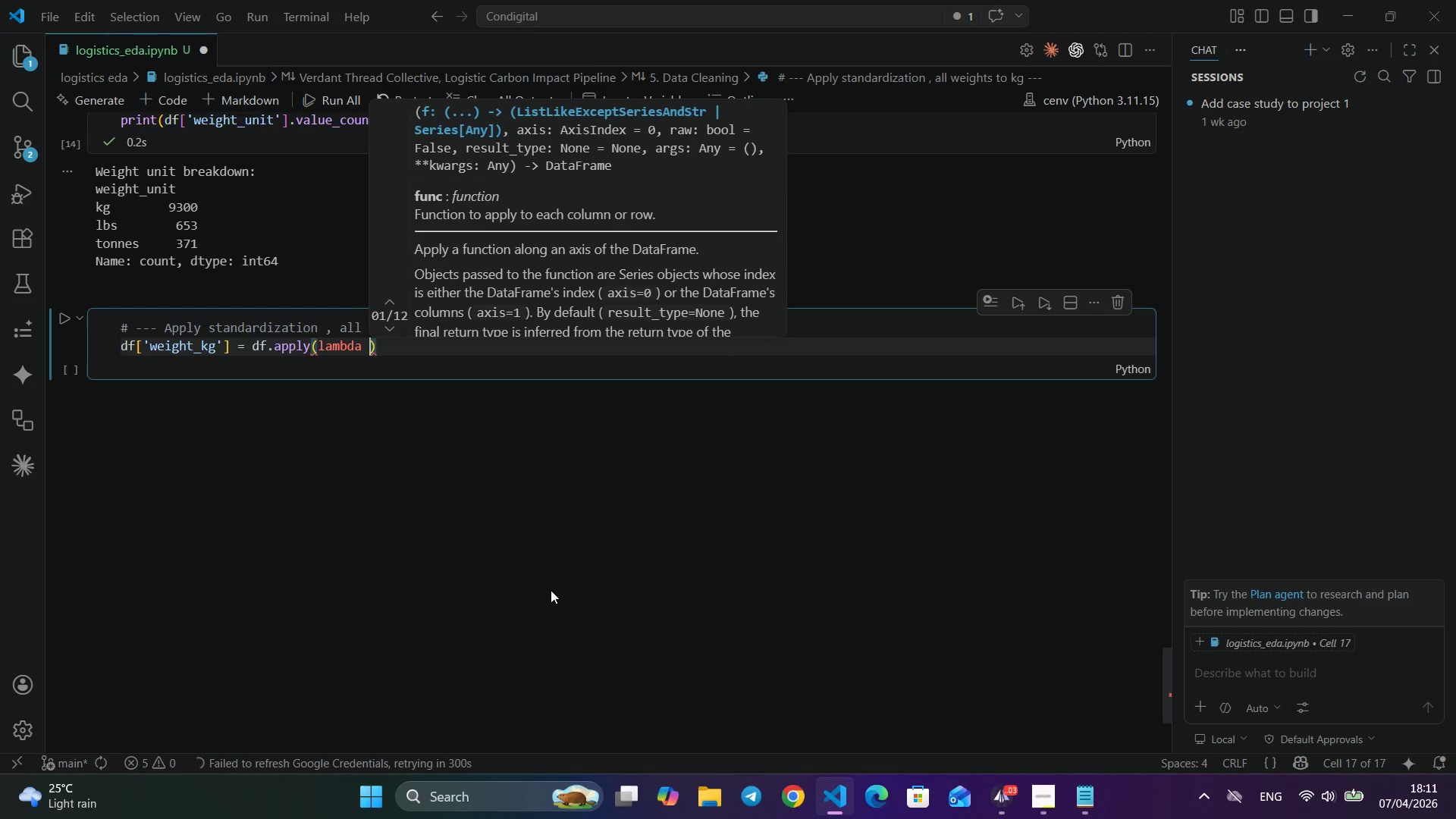 
type( row: sta)
 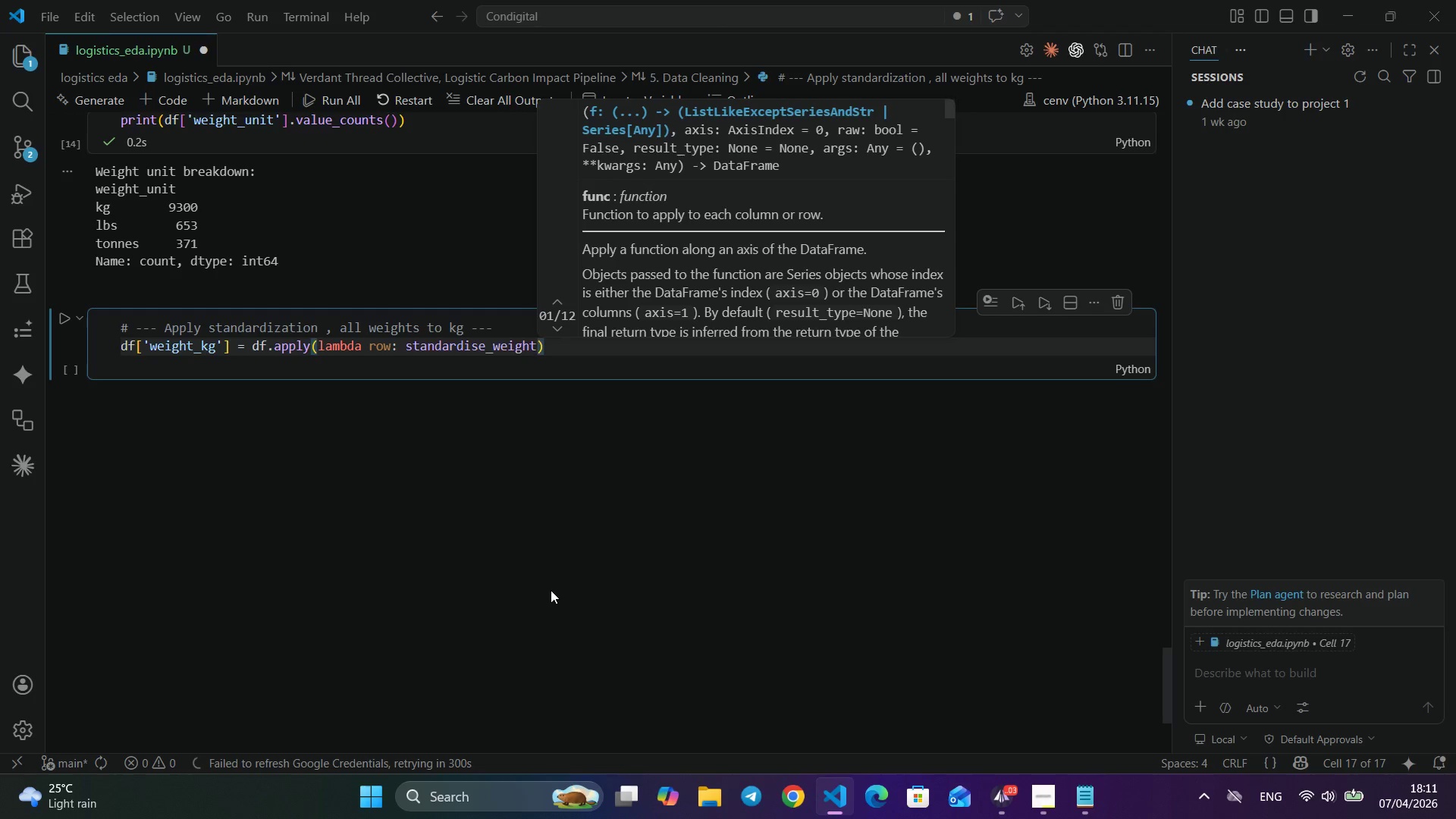 
key(Enter)
 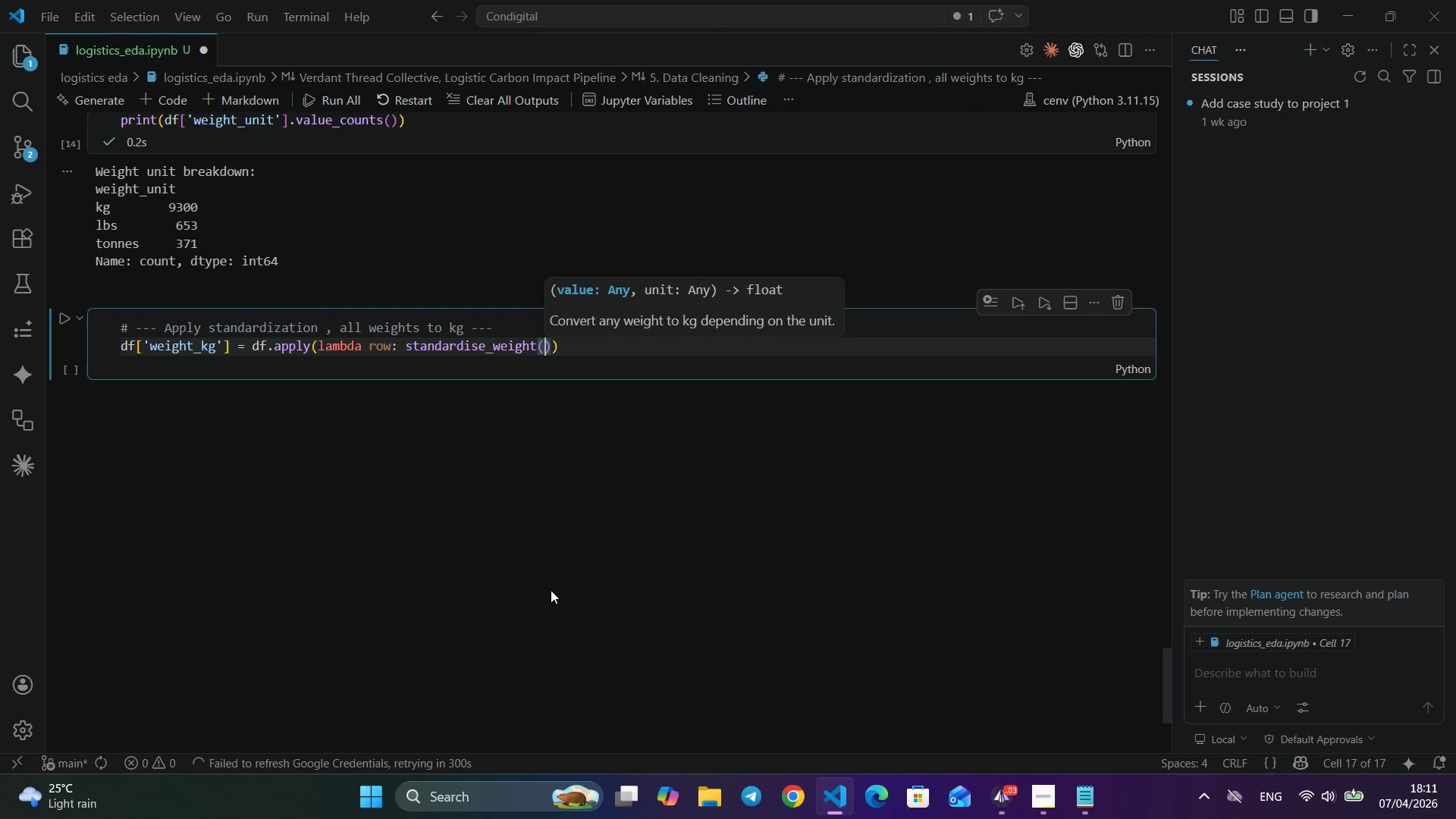 
type((row)
 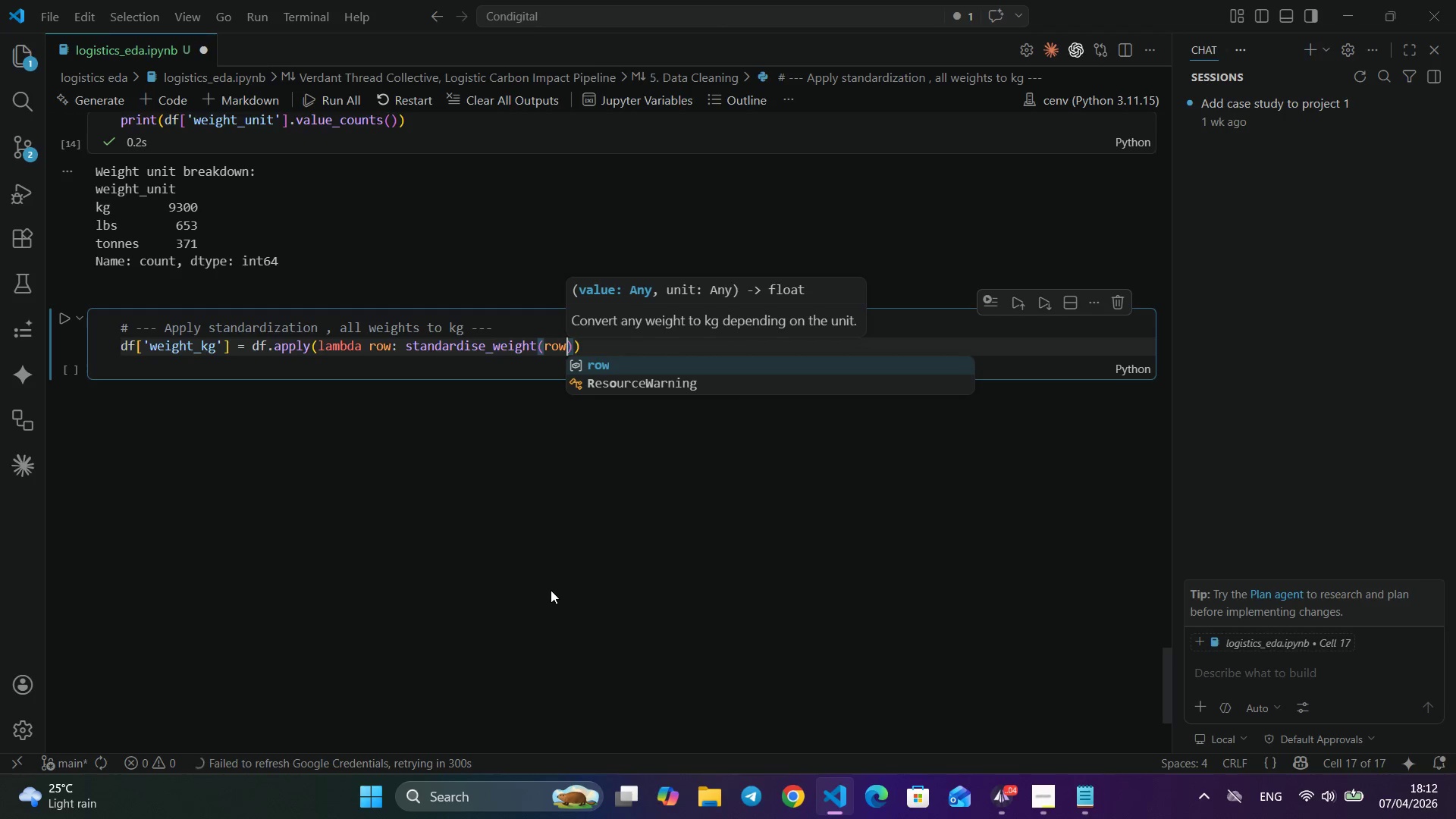 
wait(49.22)
 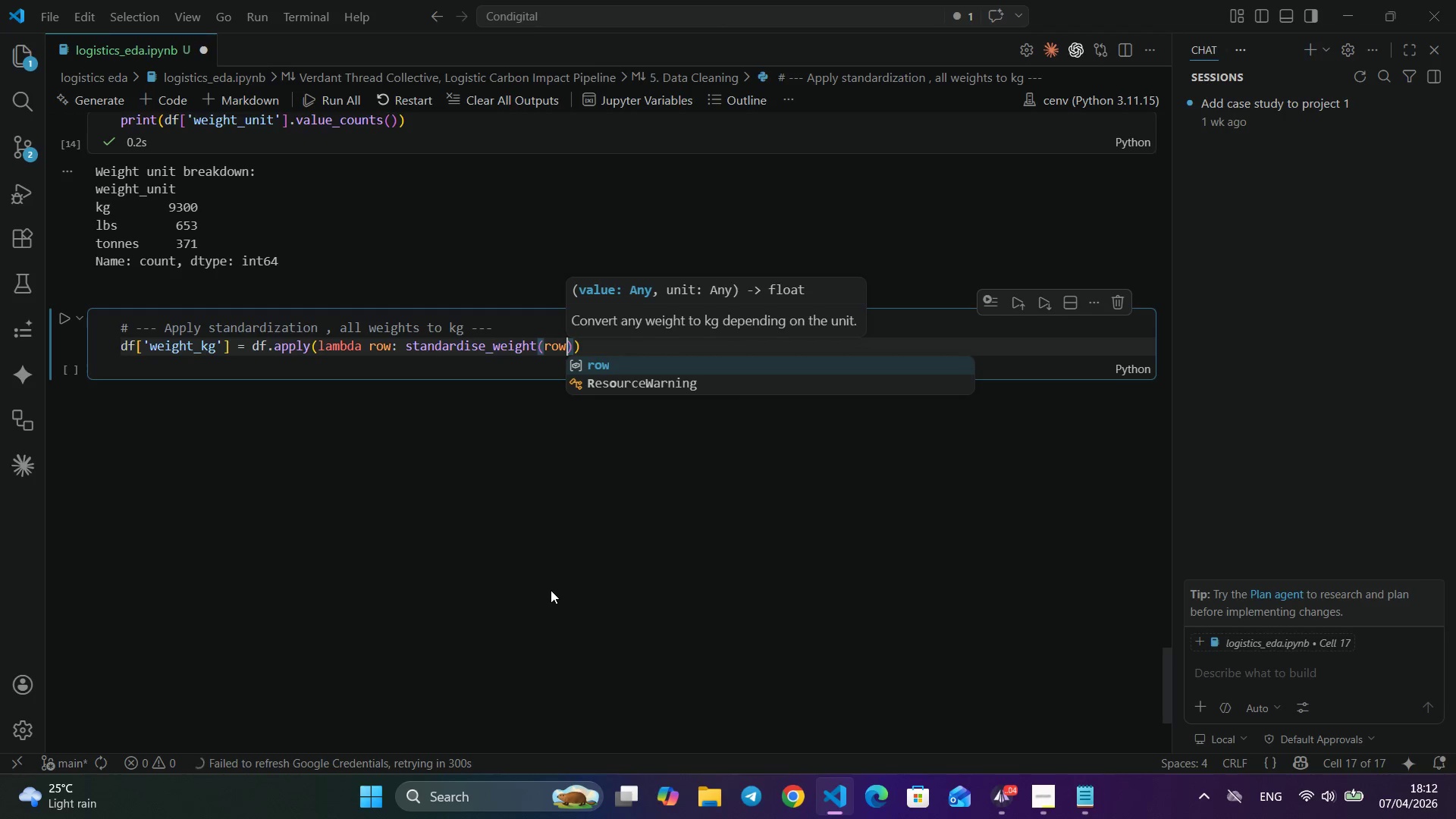 
key(ArrowRight)
 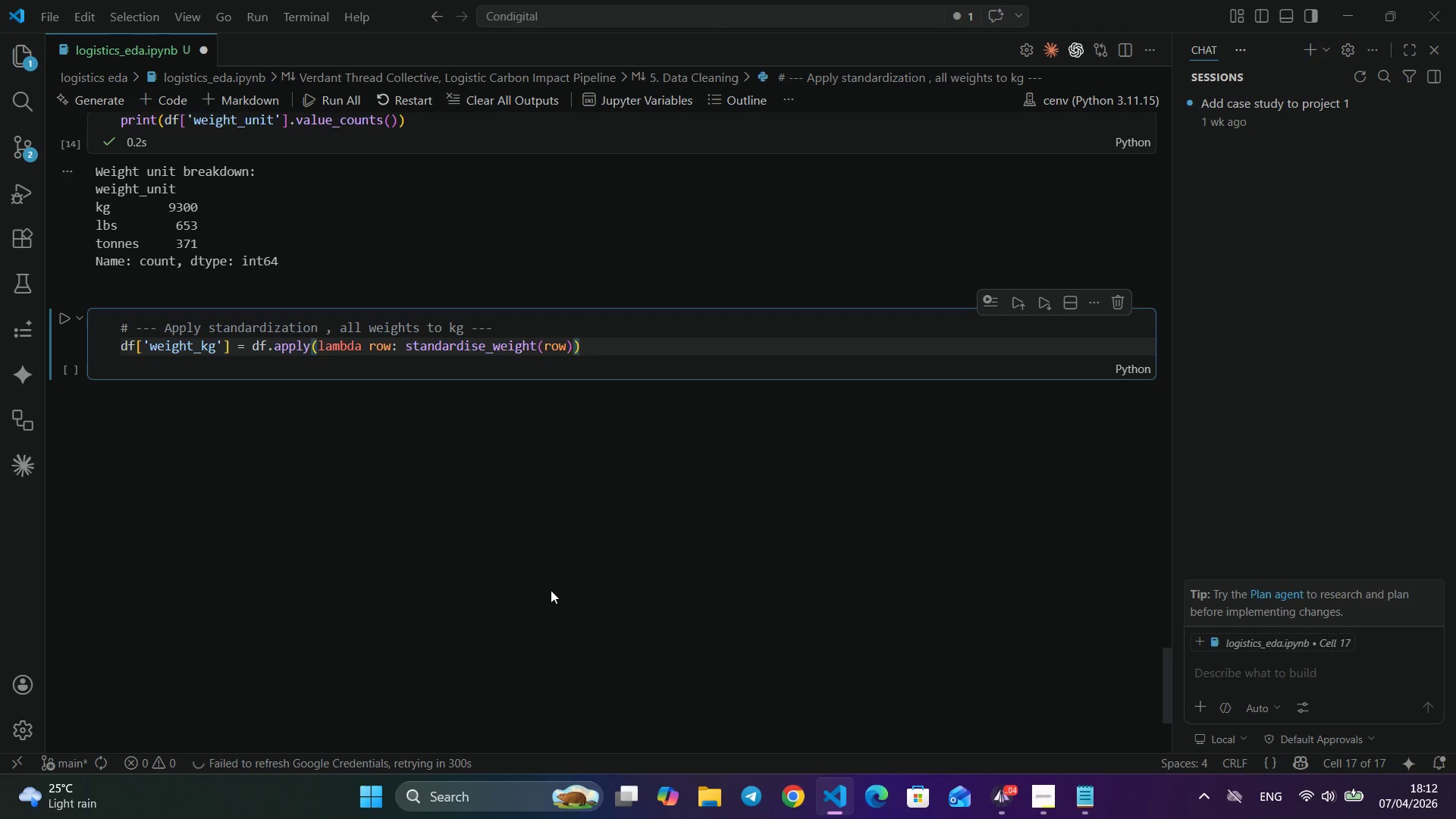 
key(ArrowLeft)
 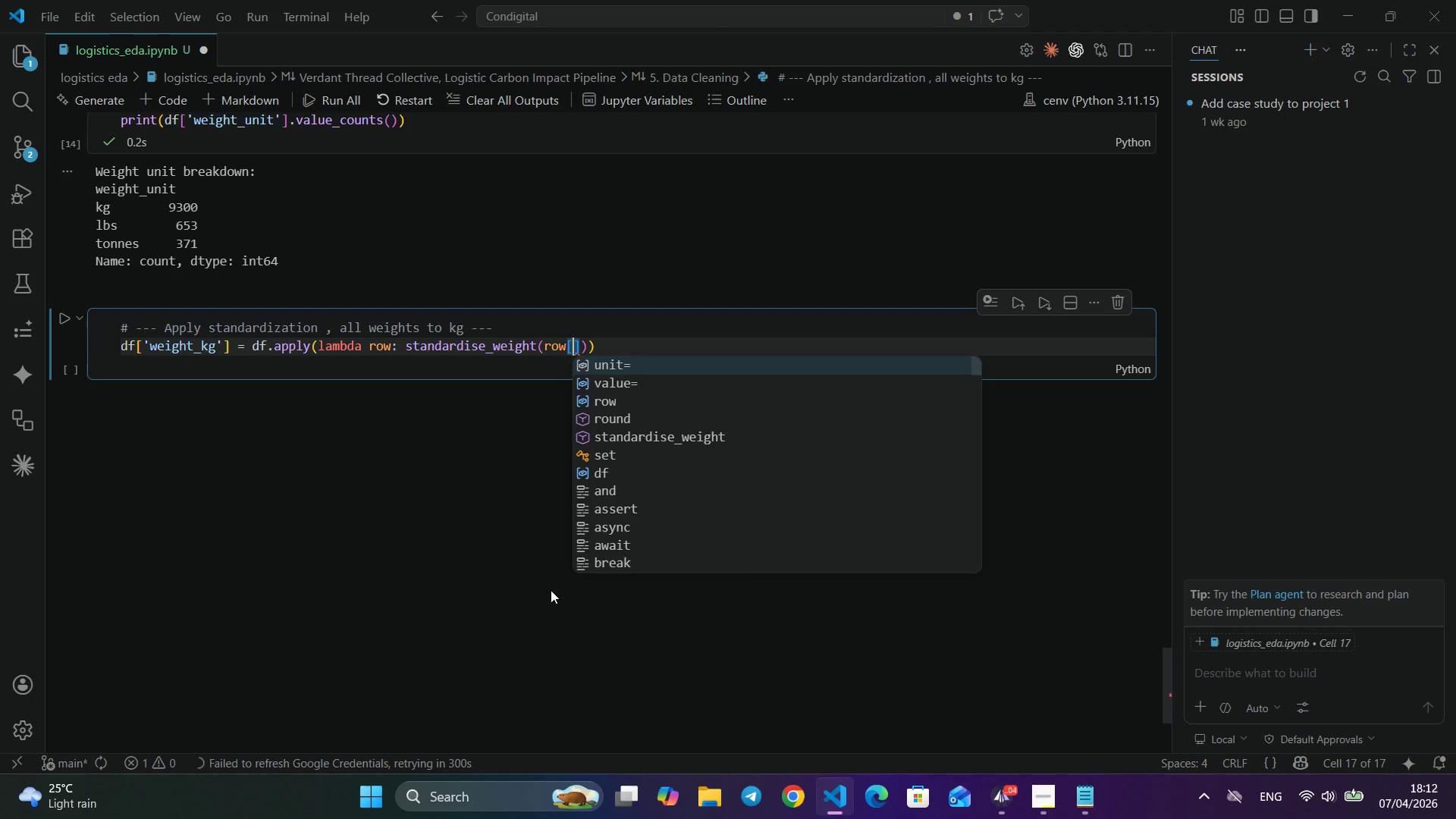 
type([we)
key(Backspace)
 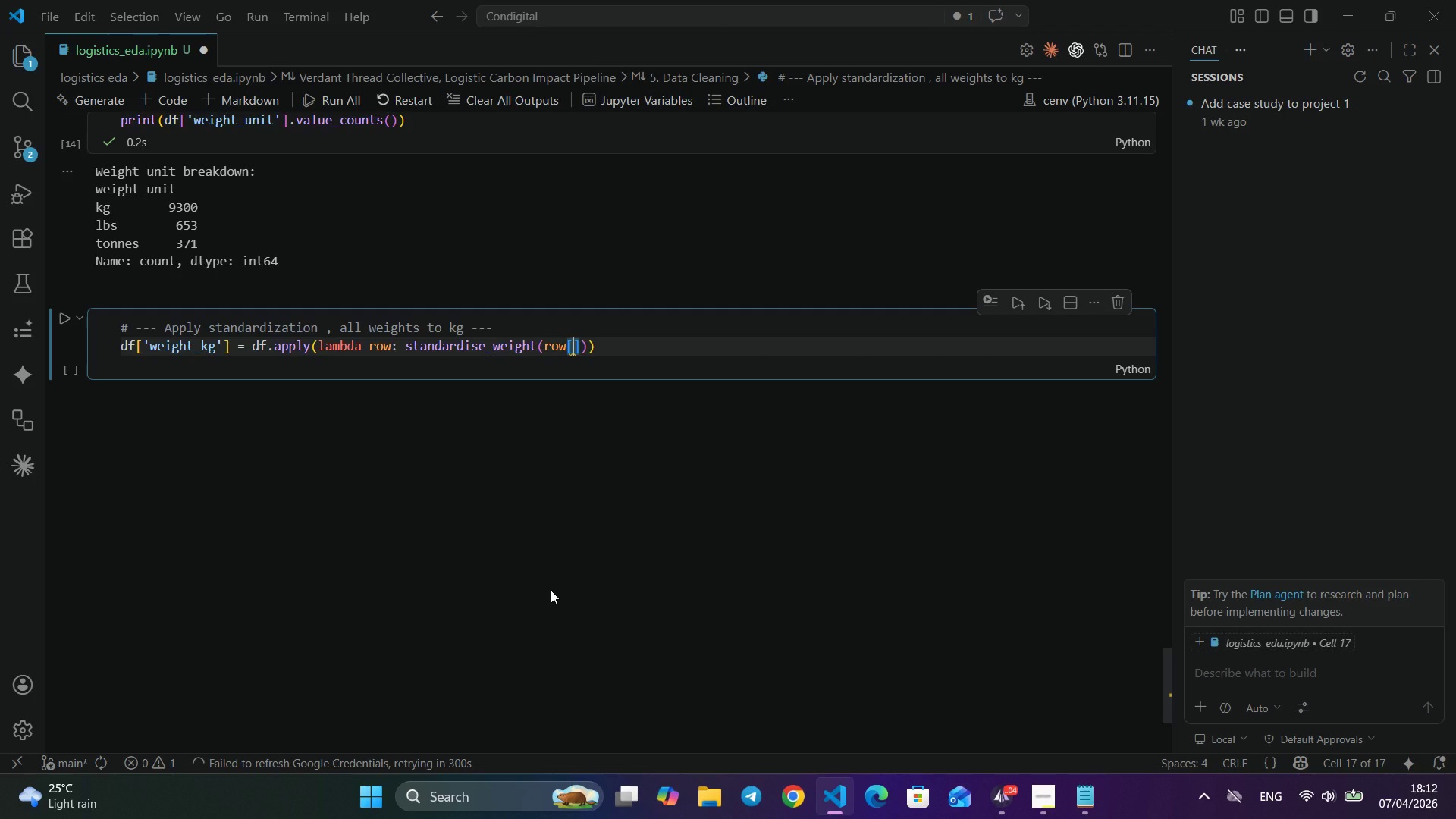 
wait(50.27)
 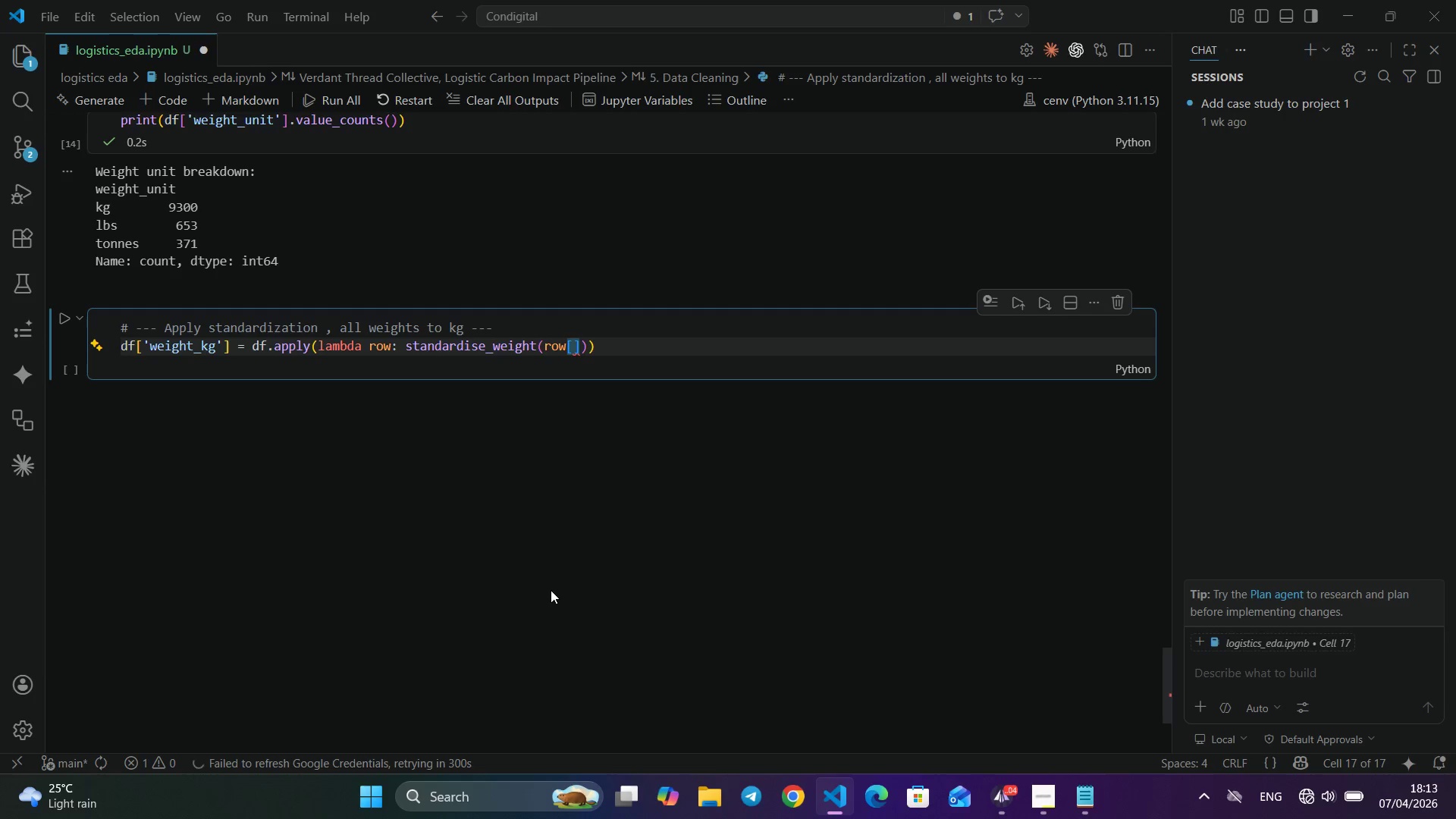 
left_click([1309, 800])
 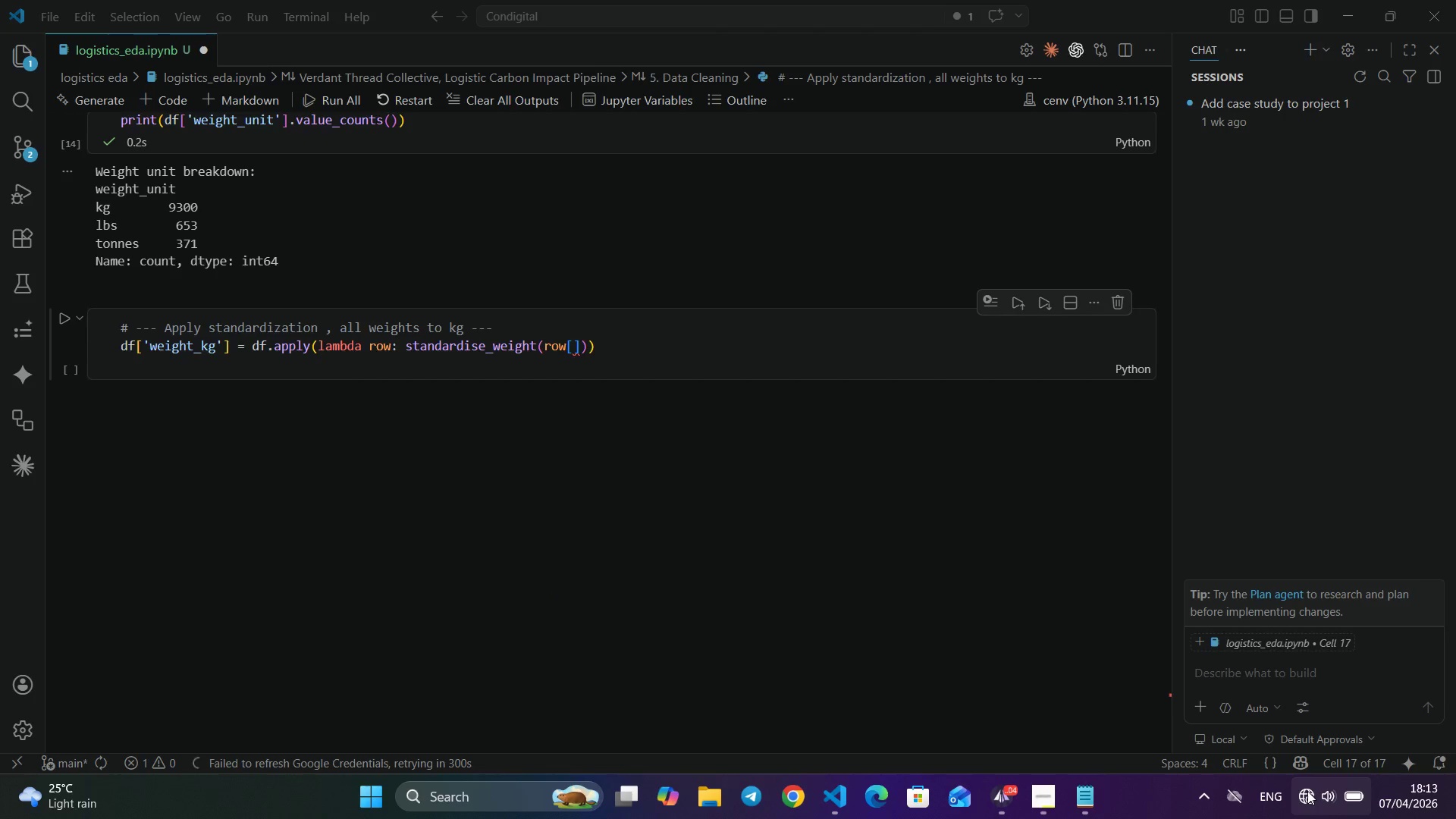 
left_click([1307, 791])
 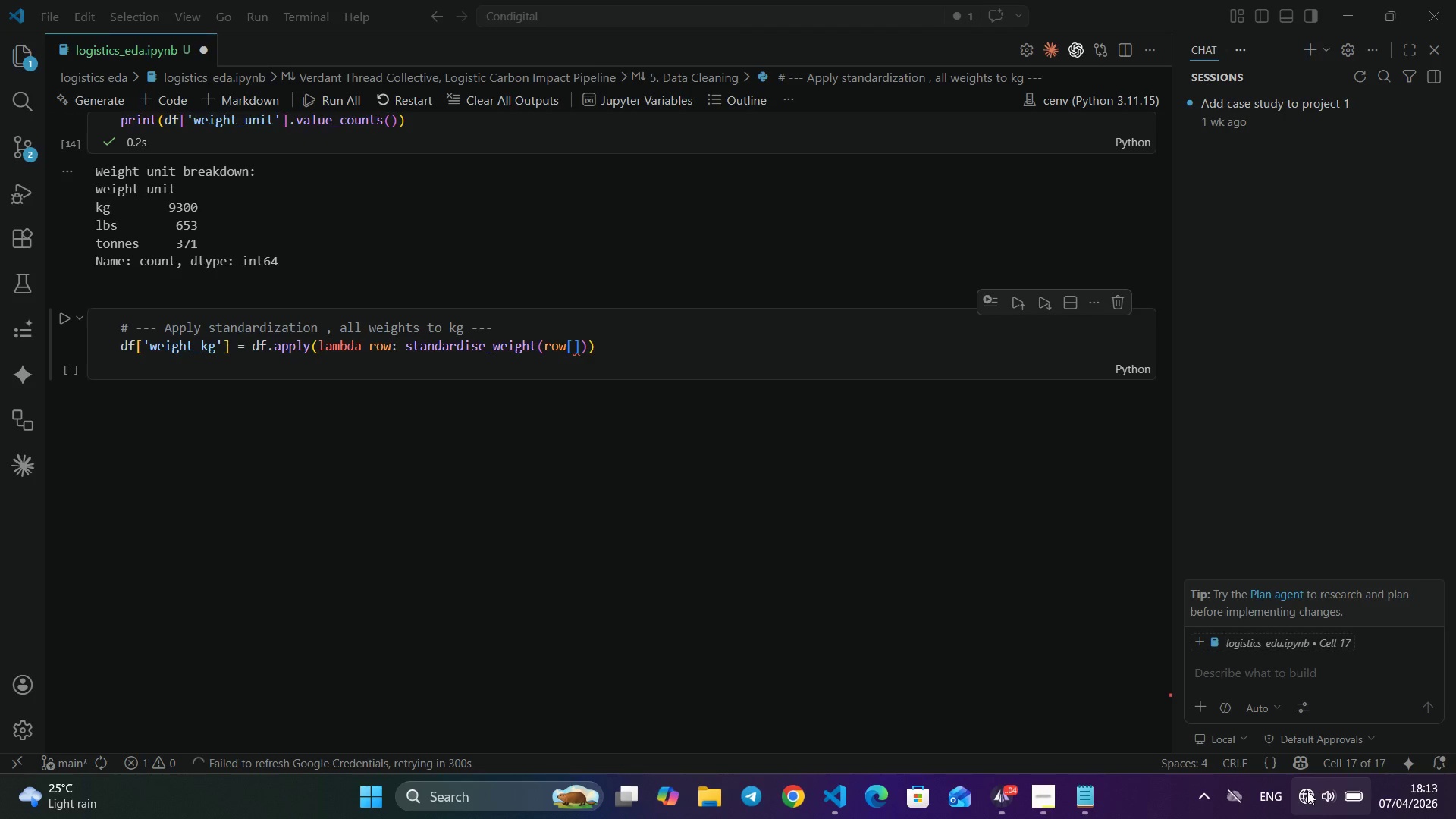 
left_click([1307, 791])
 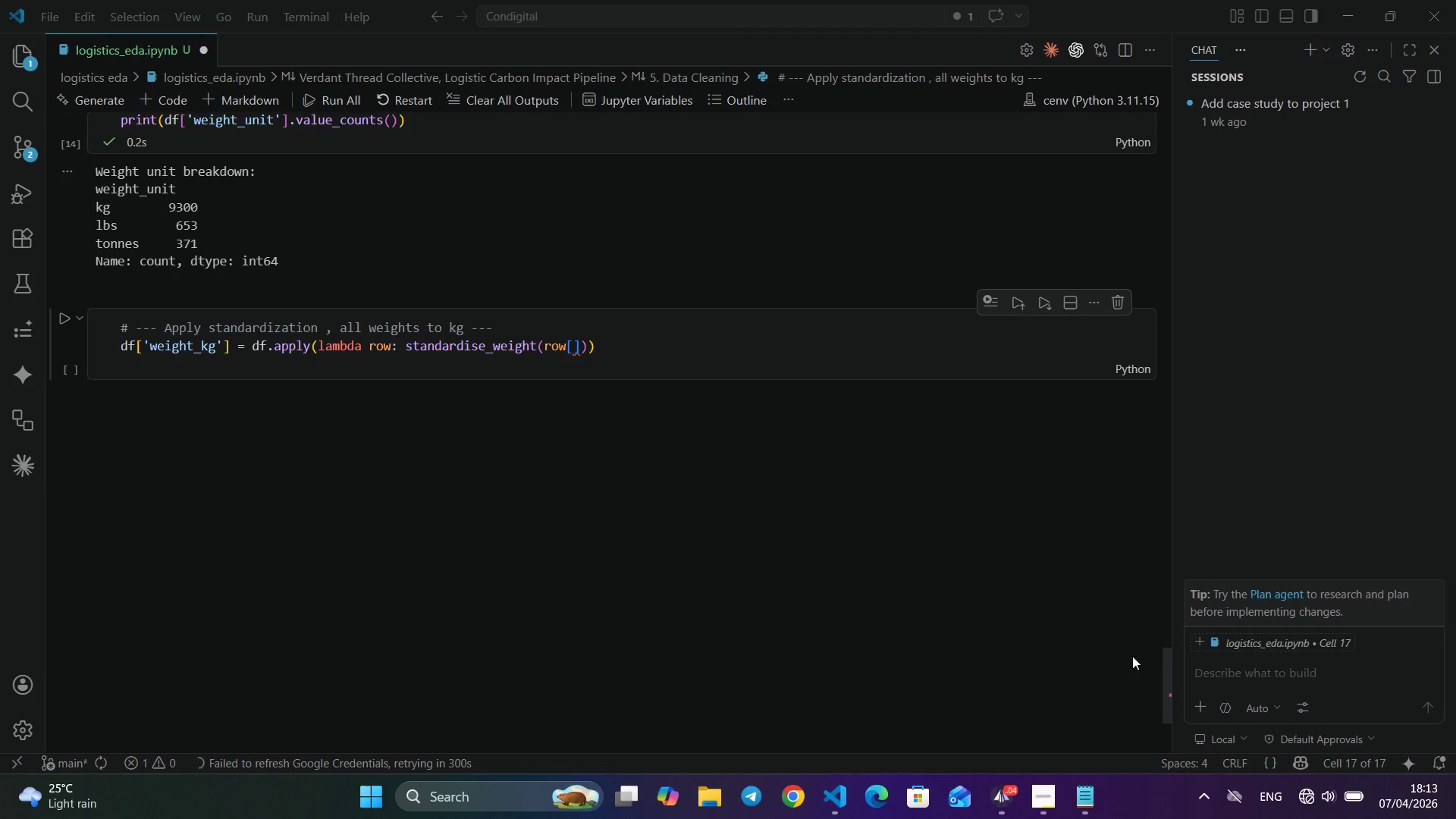 
wait(14.77)
 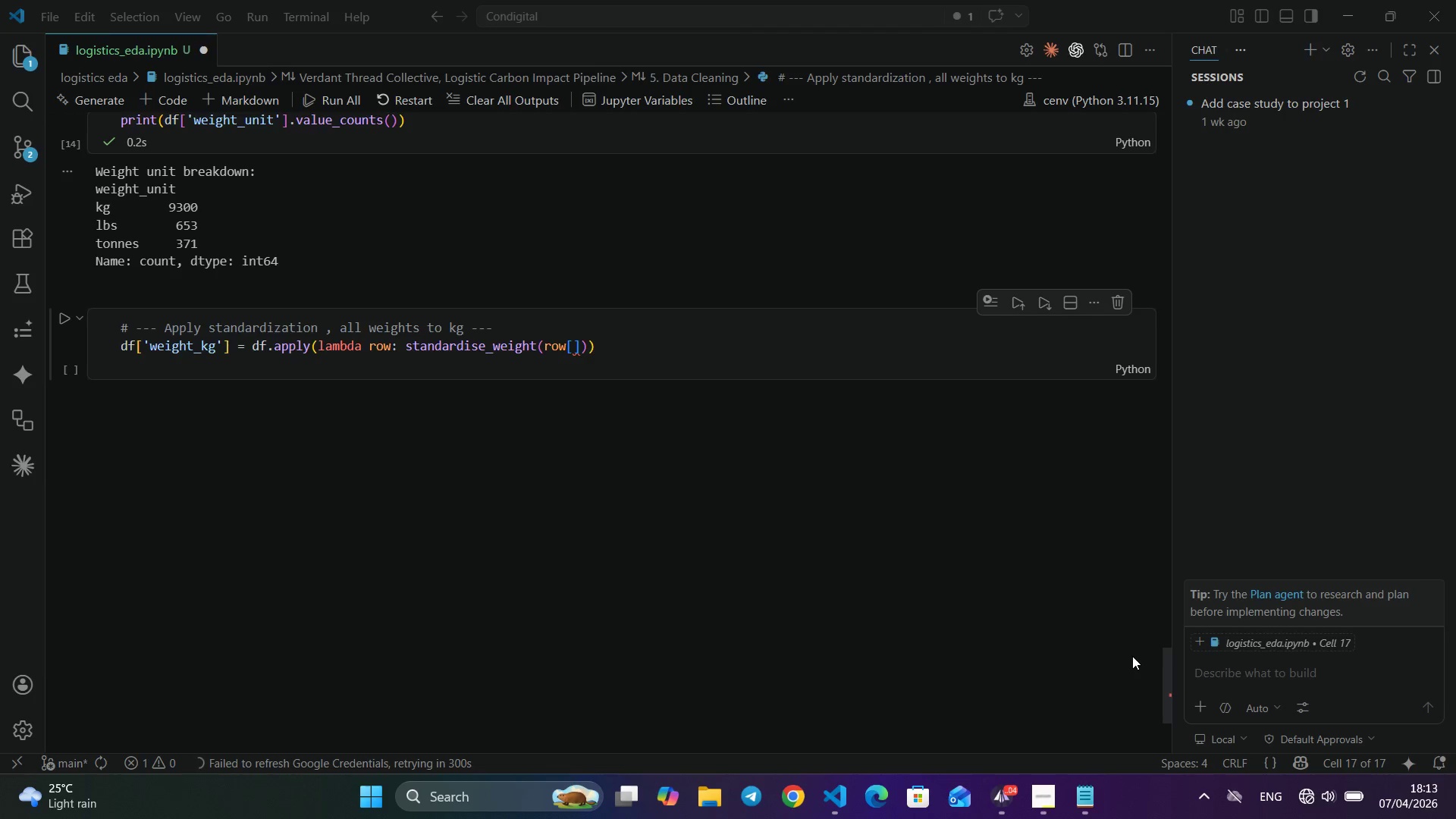 
left_click([1311, 793])
 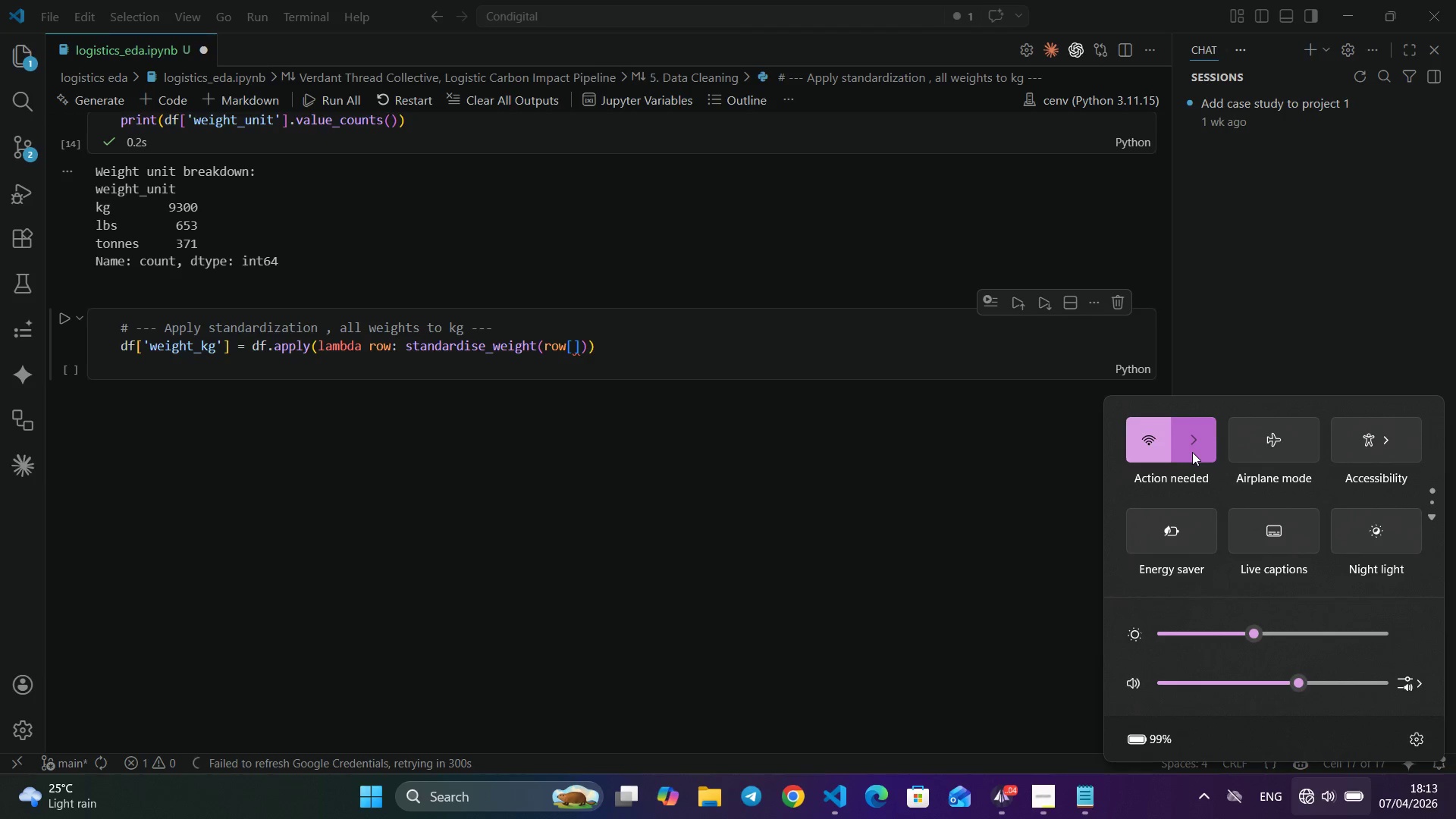 
left_click([1192, 452])
 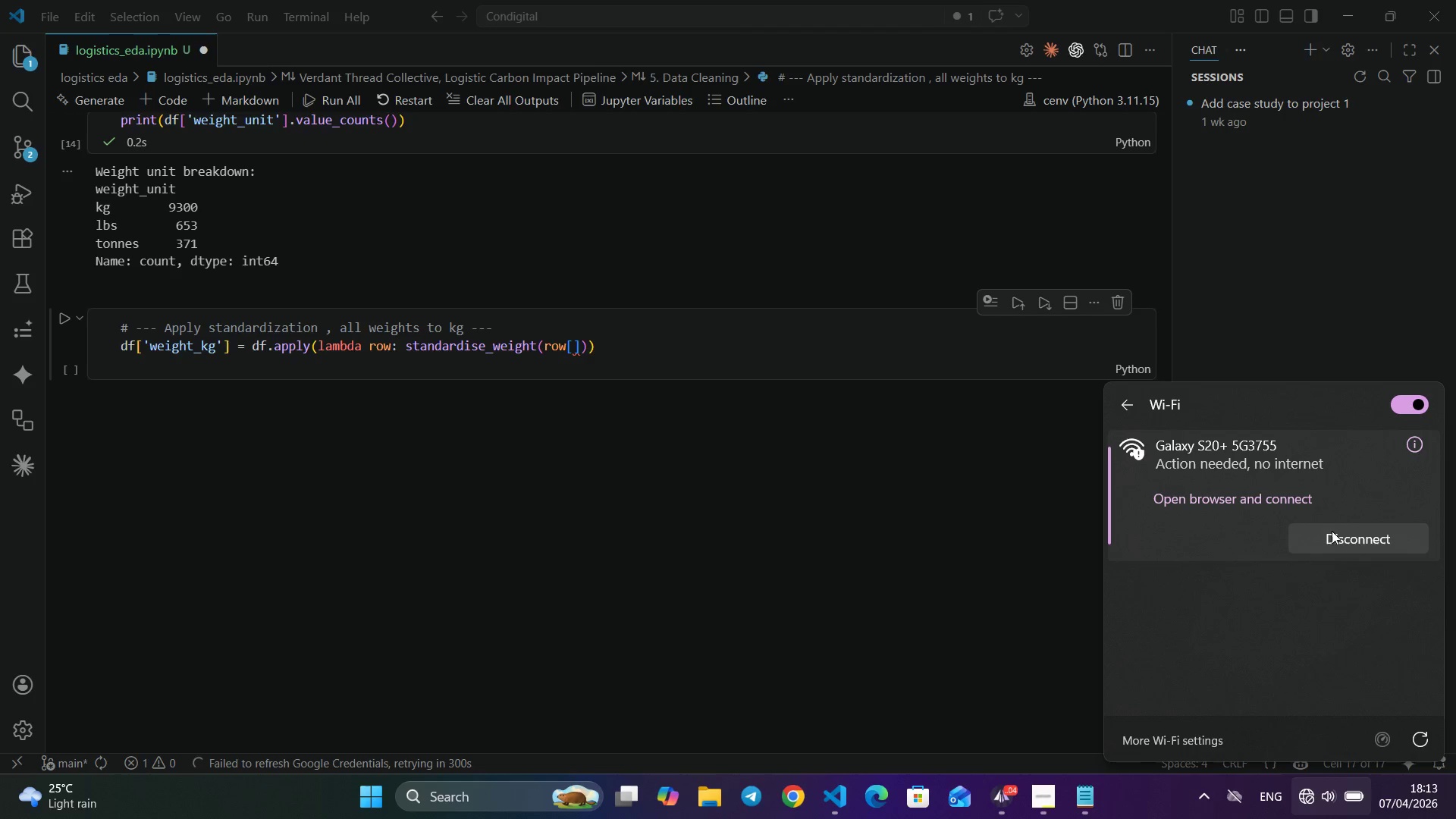 
wait(5.45)
 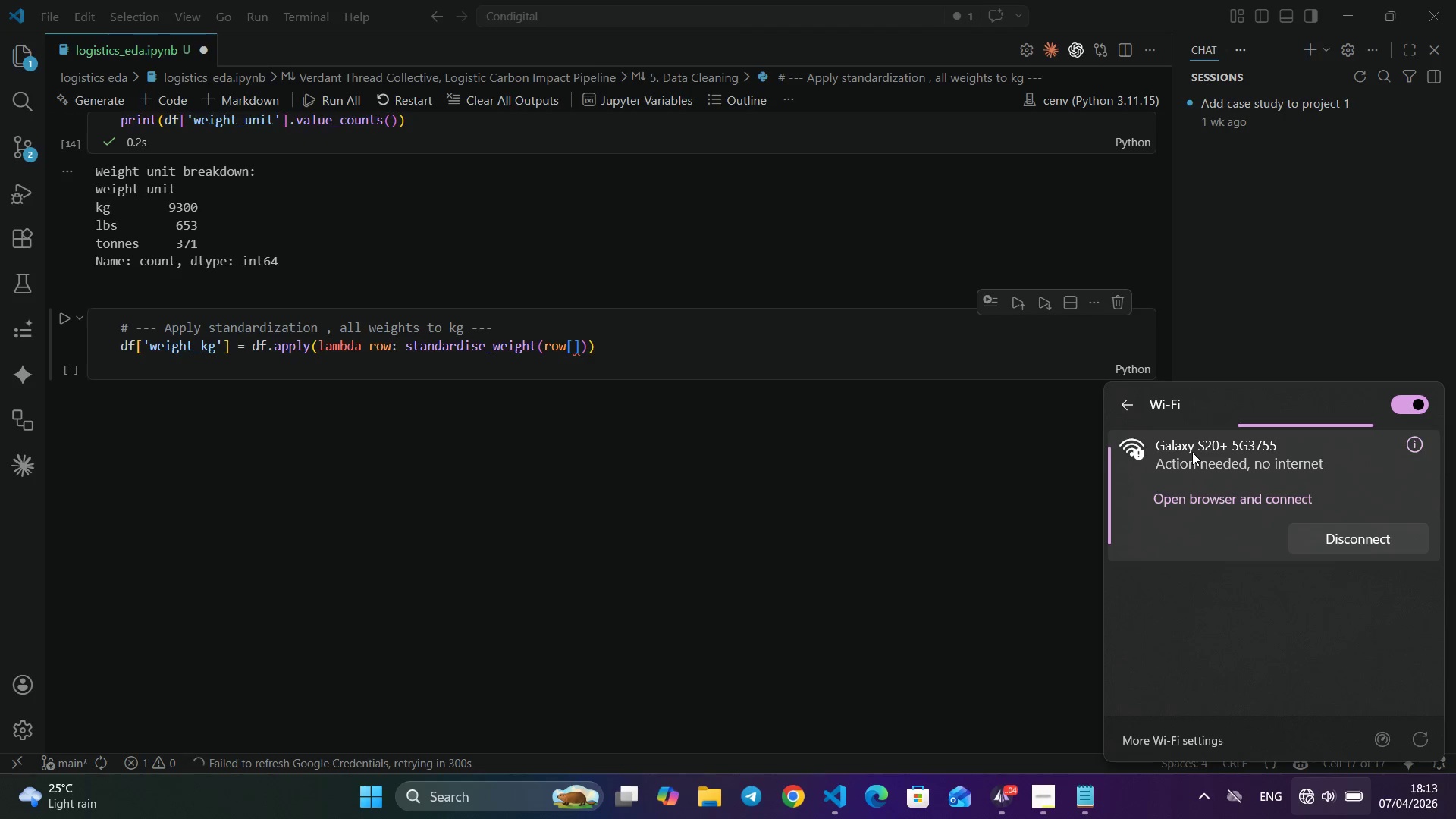 
left_click([1331, 537])
 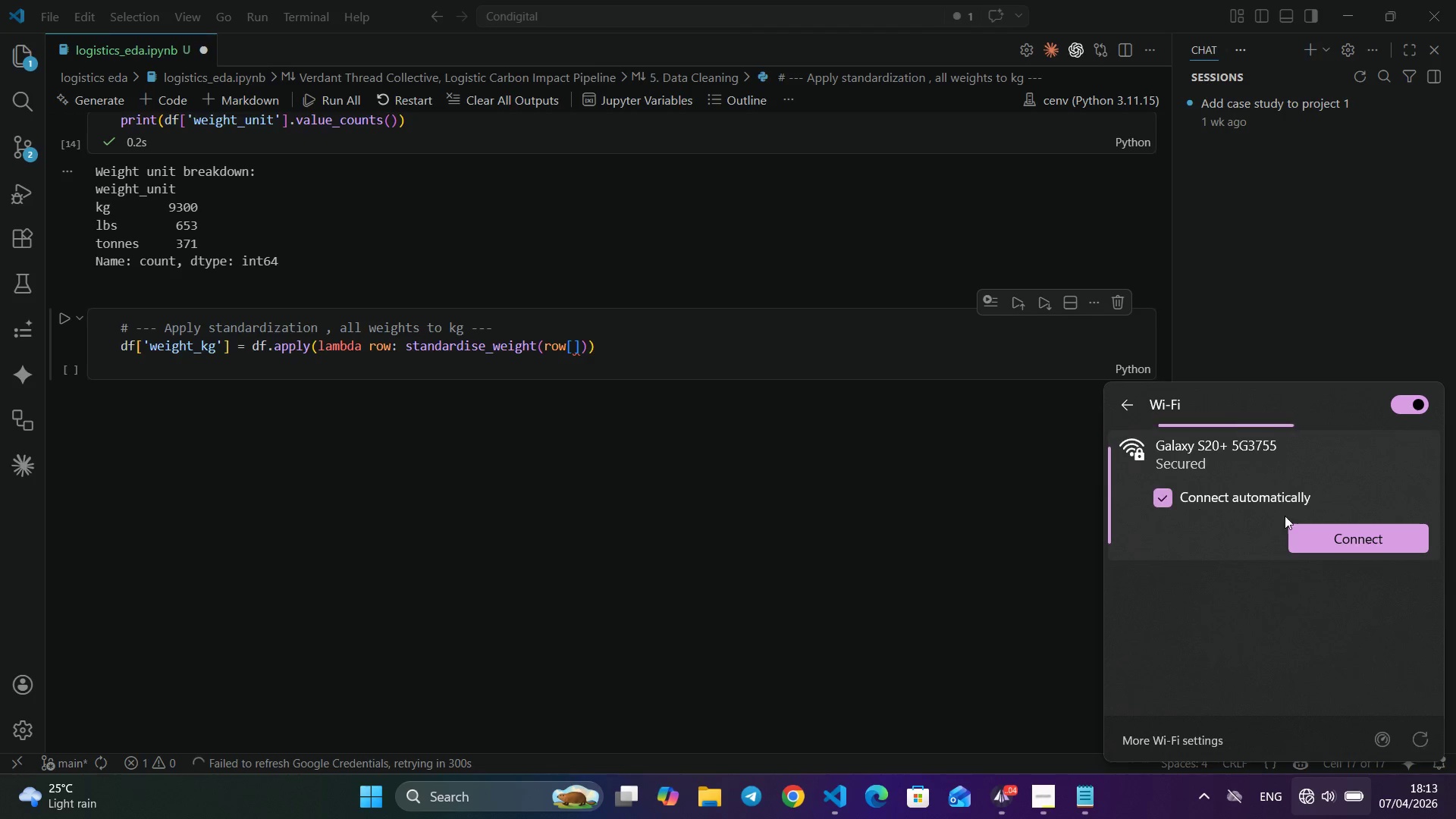 
left_click([1158, 505])
 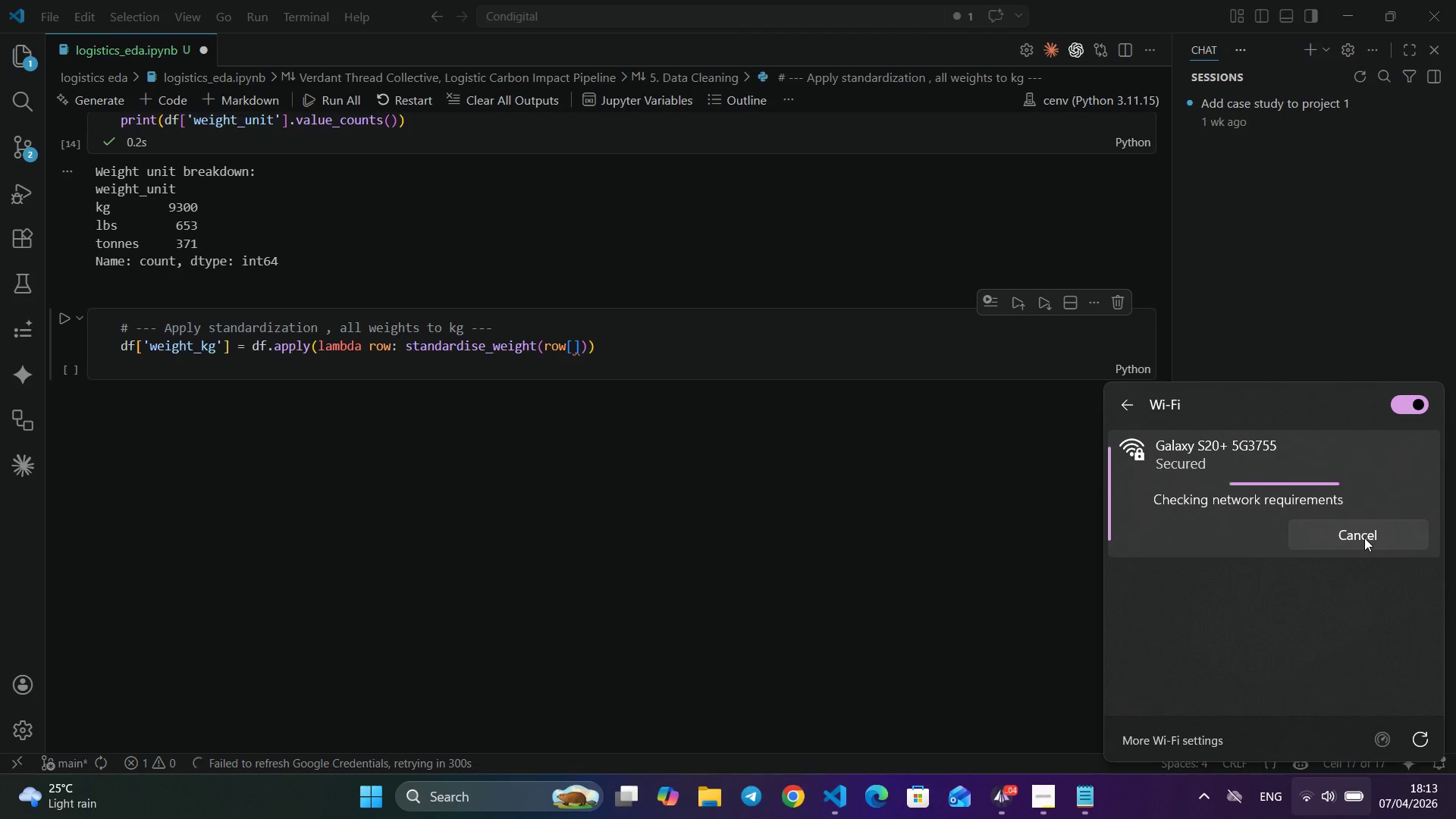 
left_click([1364, 538])
 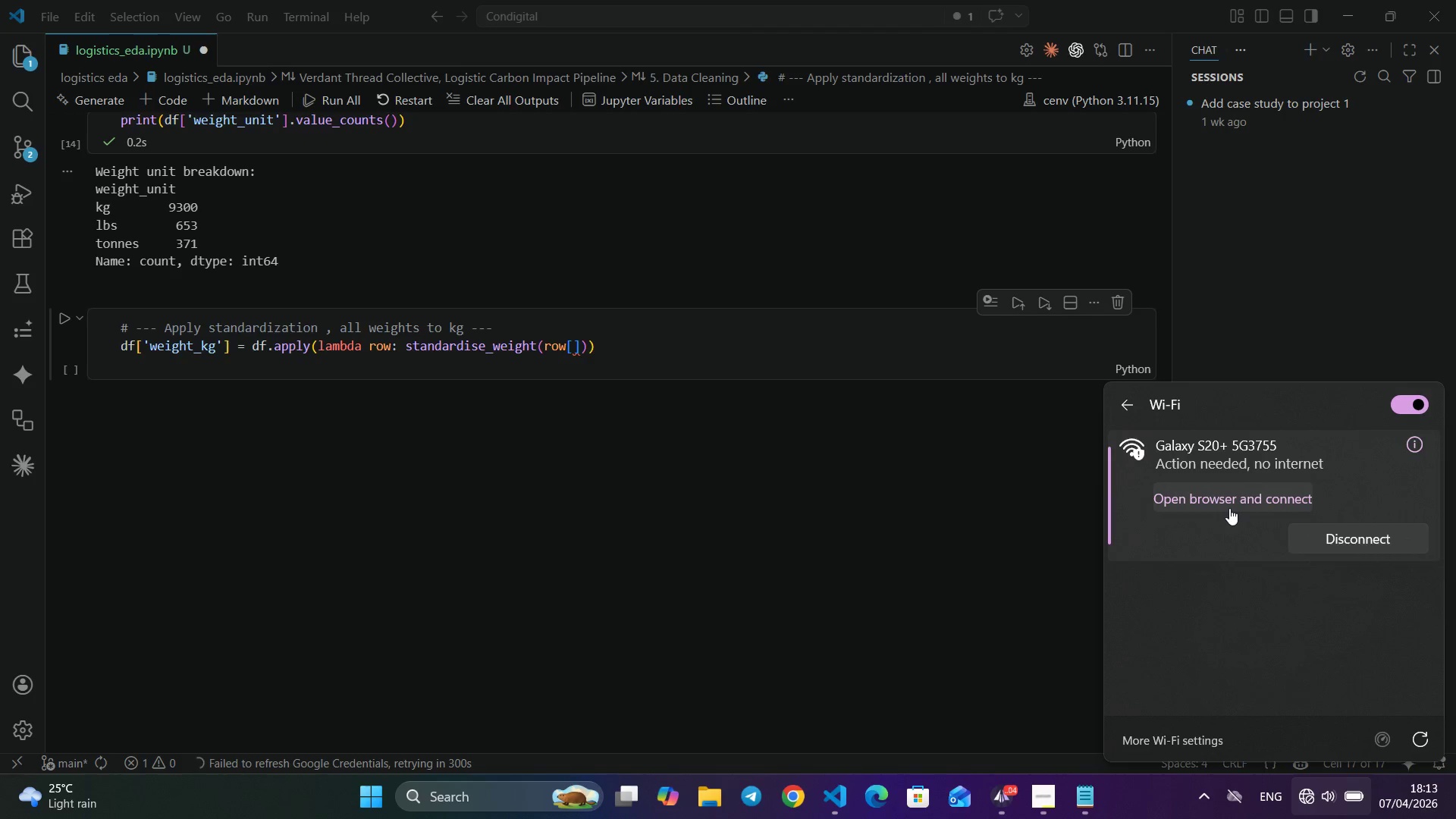 
left_click([1229, 507])
 